 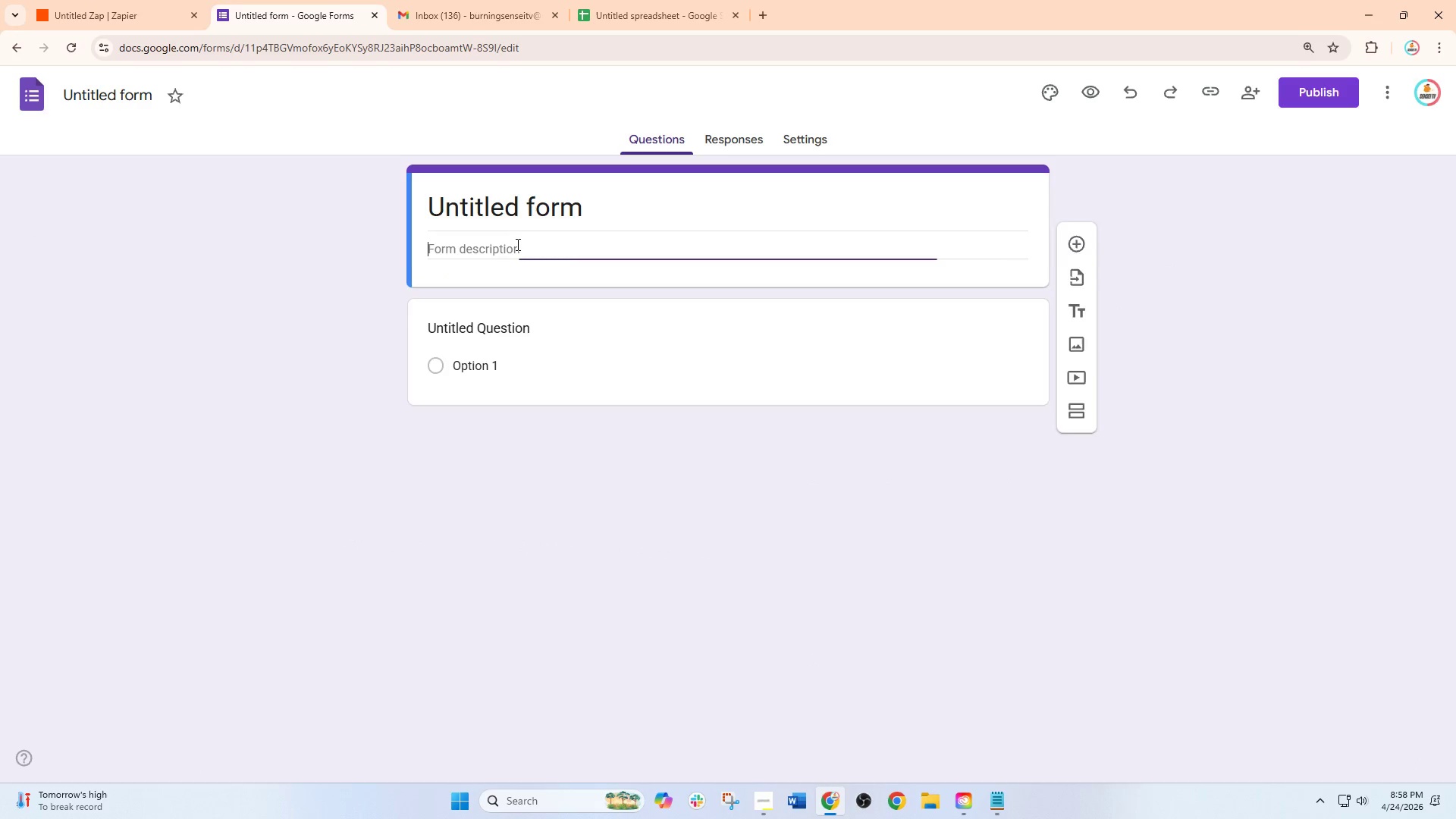 
key(Control+V)
 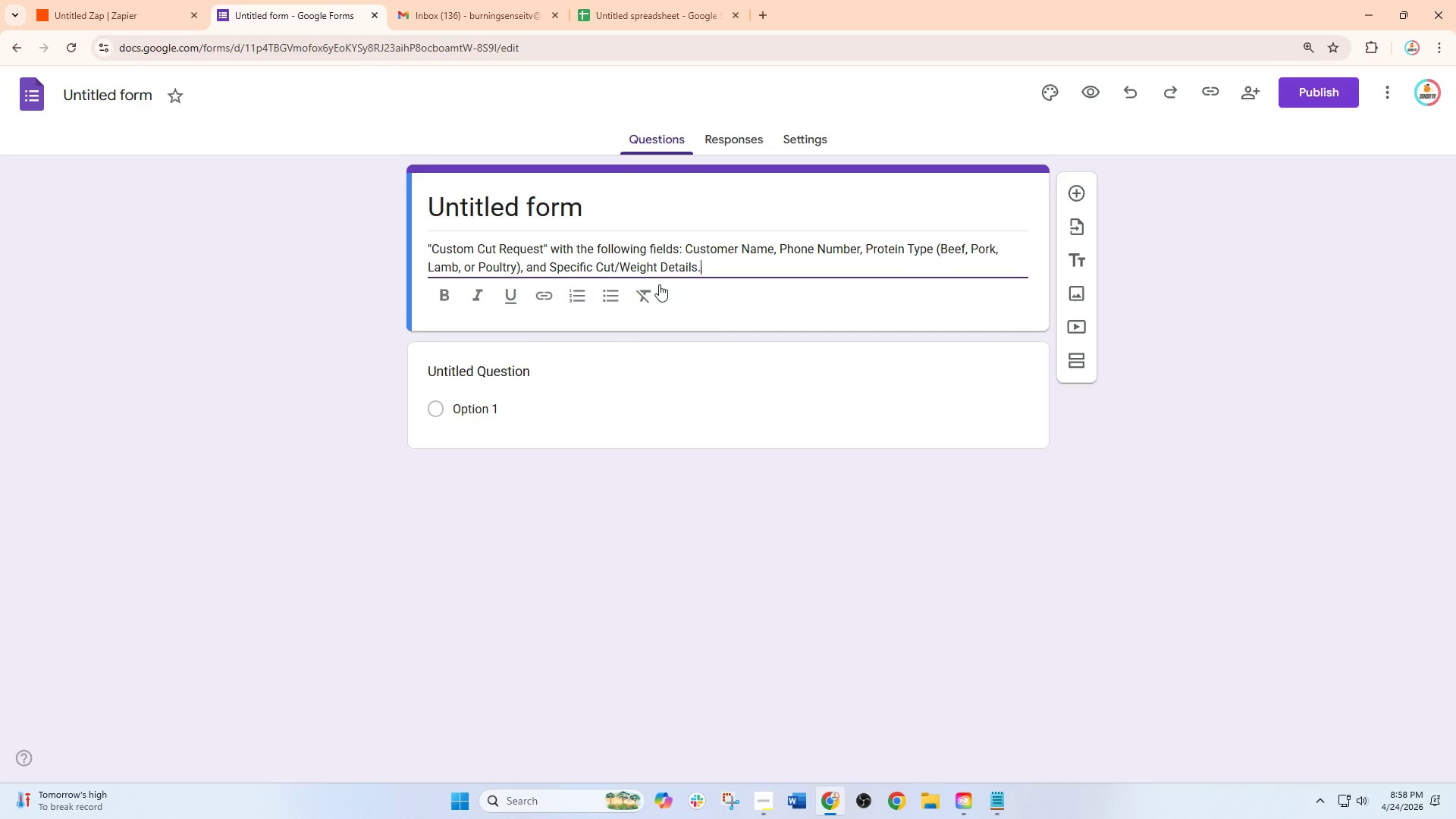 
left_click([695, 287])
 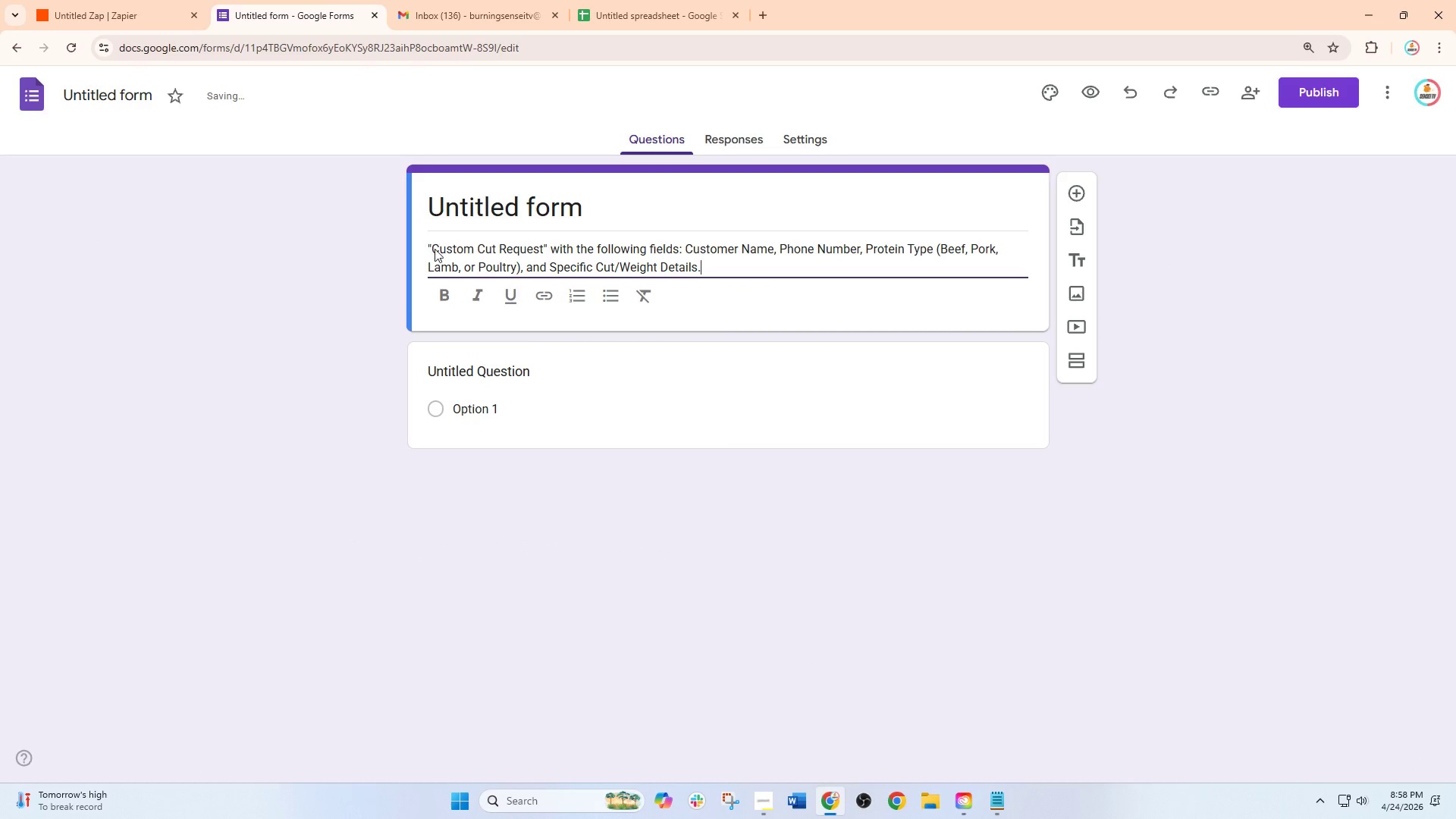 
left_click_drag(start_coordinate=[435, 249], to_coordinate=[544, 258])
 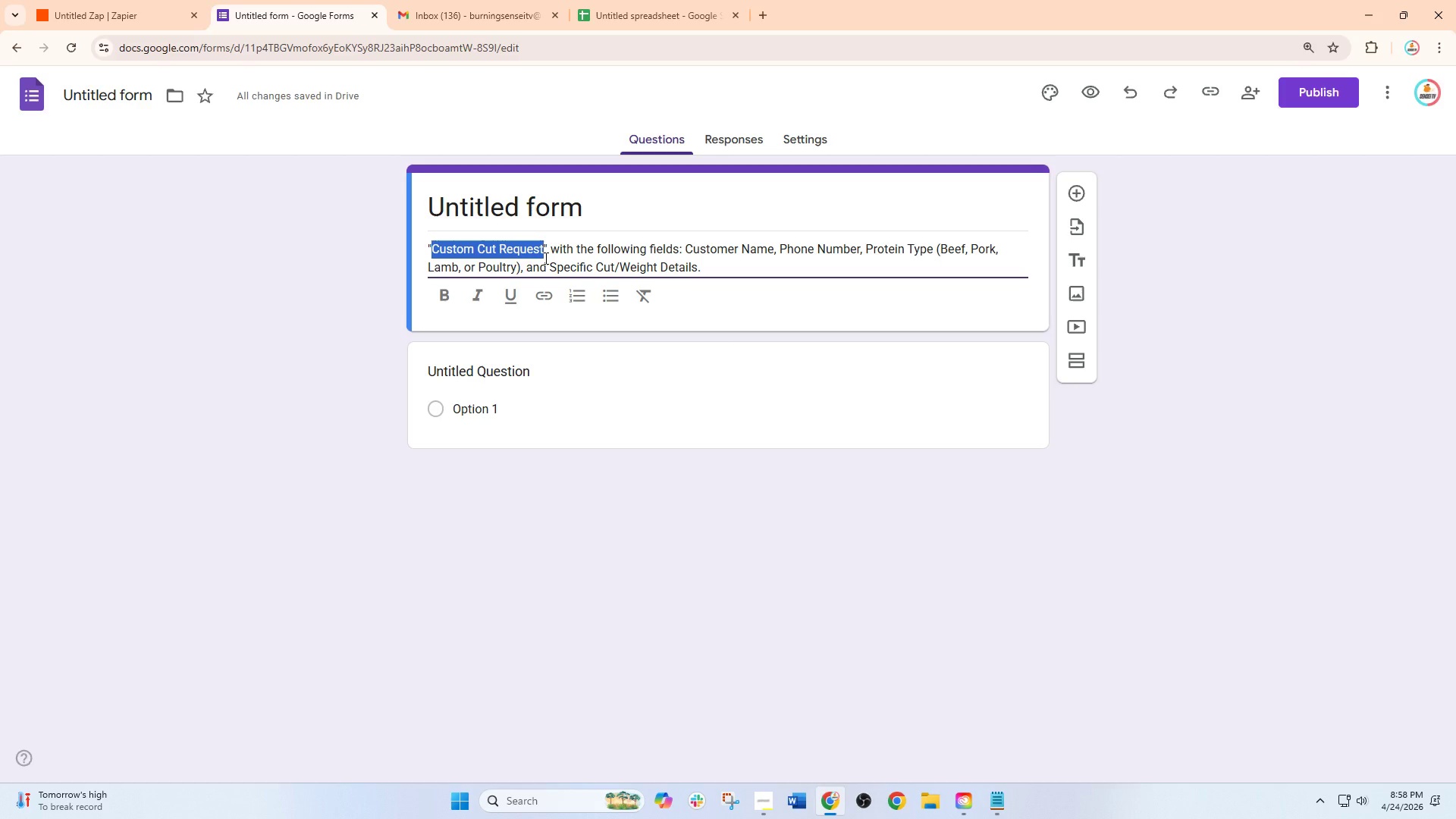 
hold_key(key=ControlLeft, duration=1.52)
 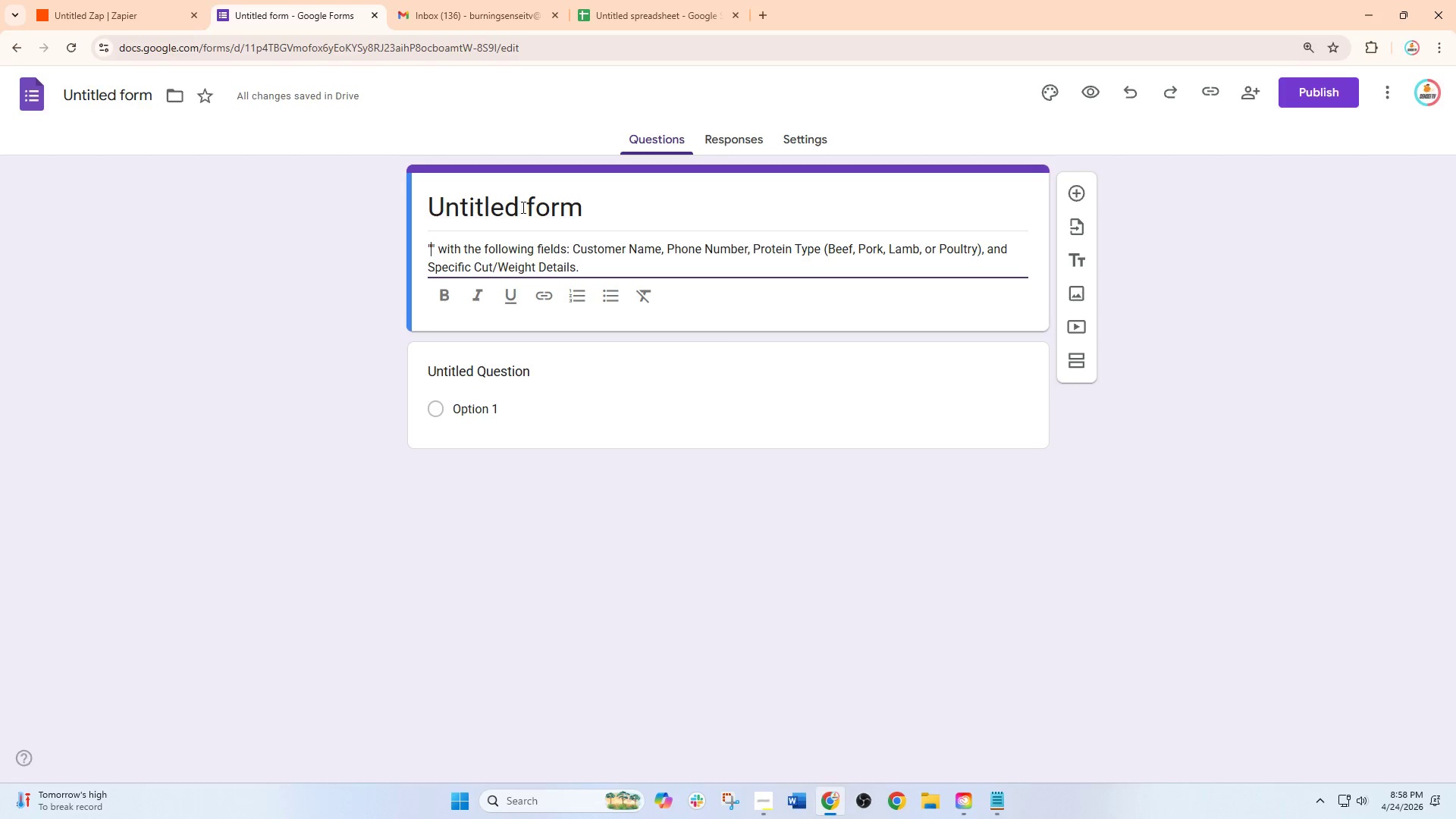 
key(Control+ControlLeft)
 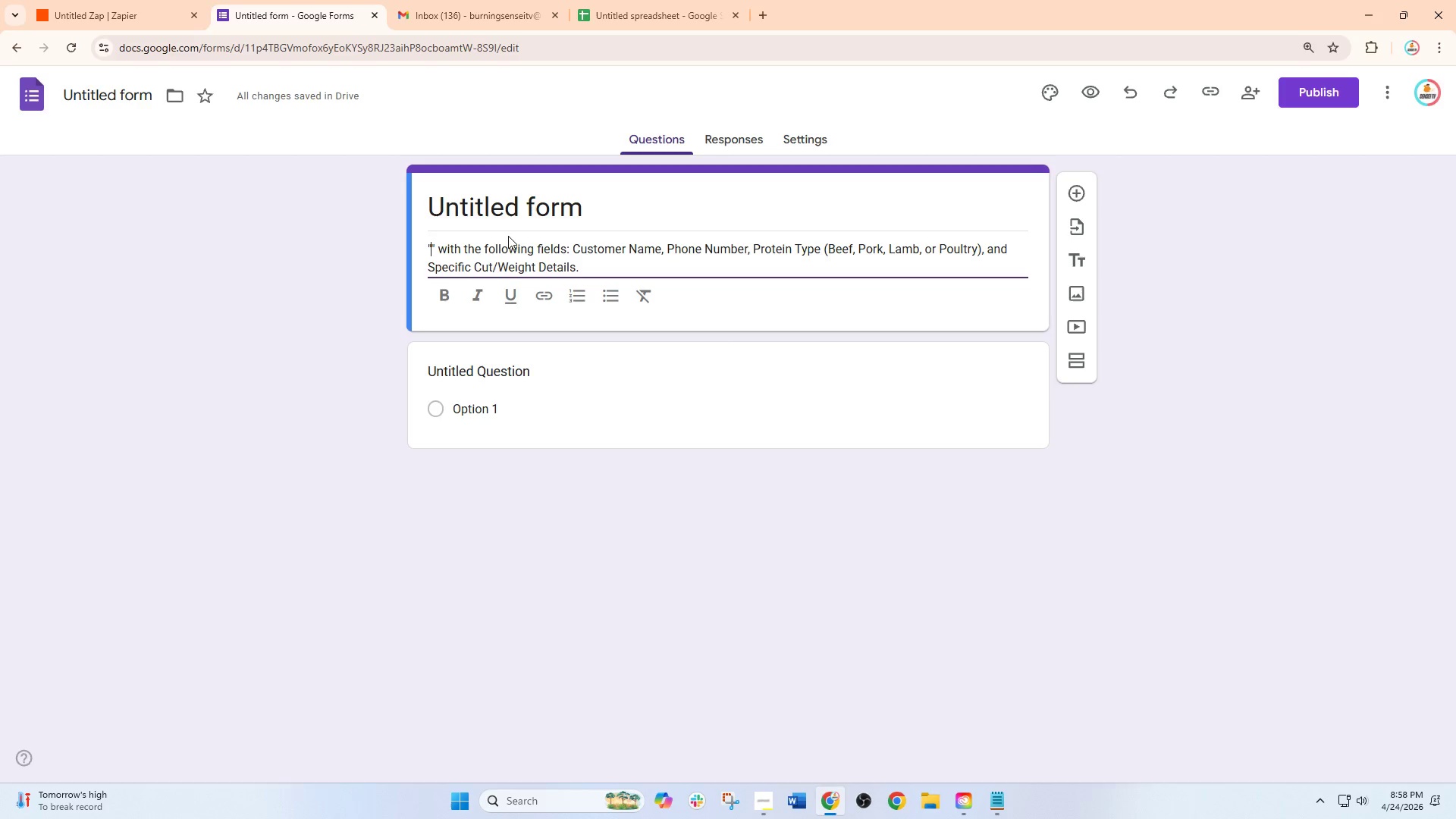 
key(Control+ControlLeft)
 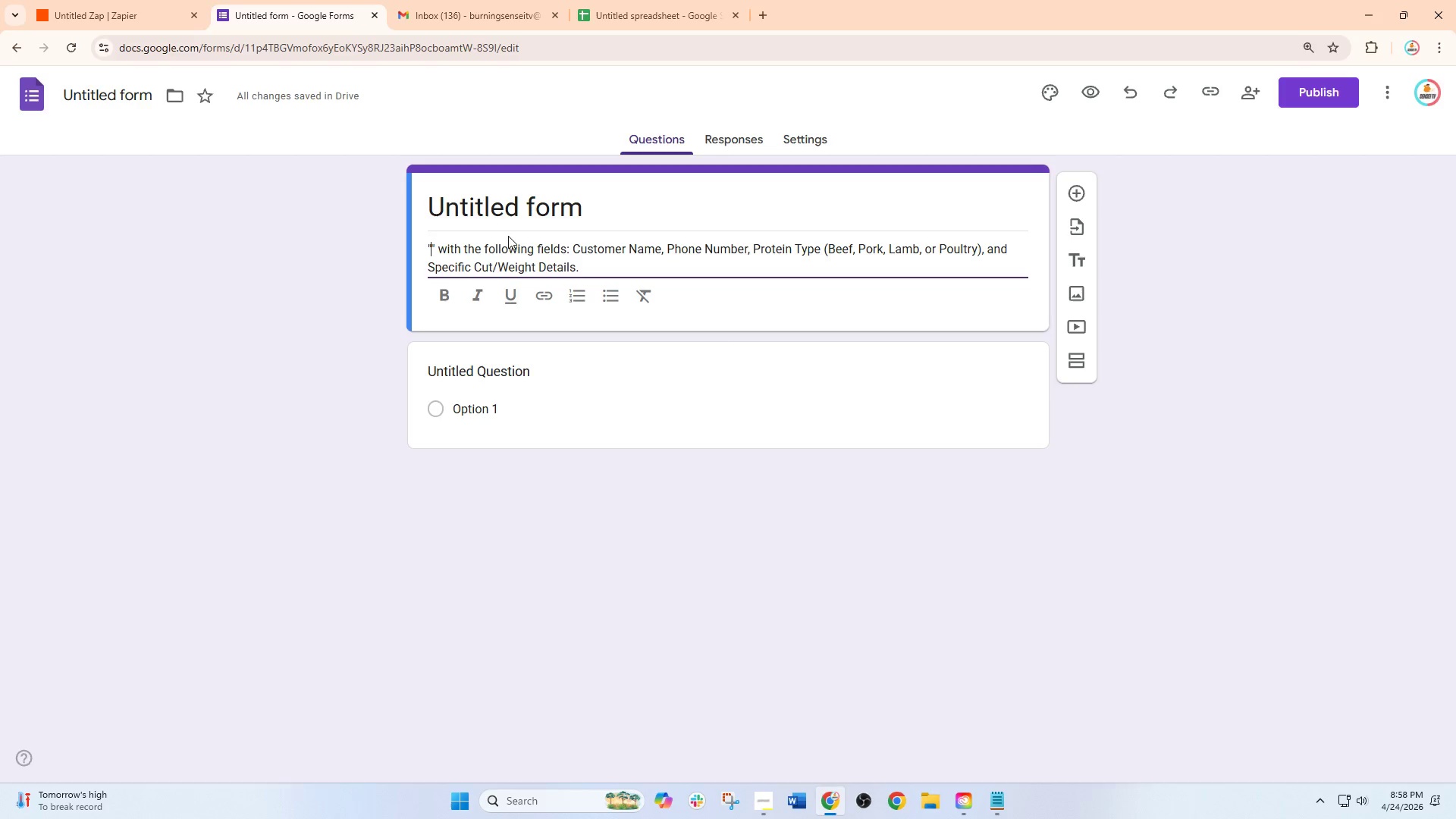 
key(Control+X)
 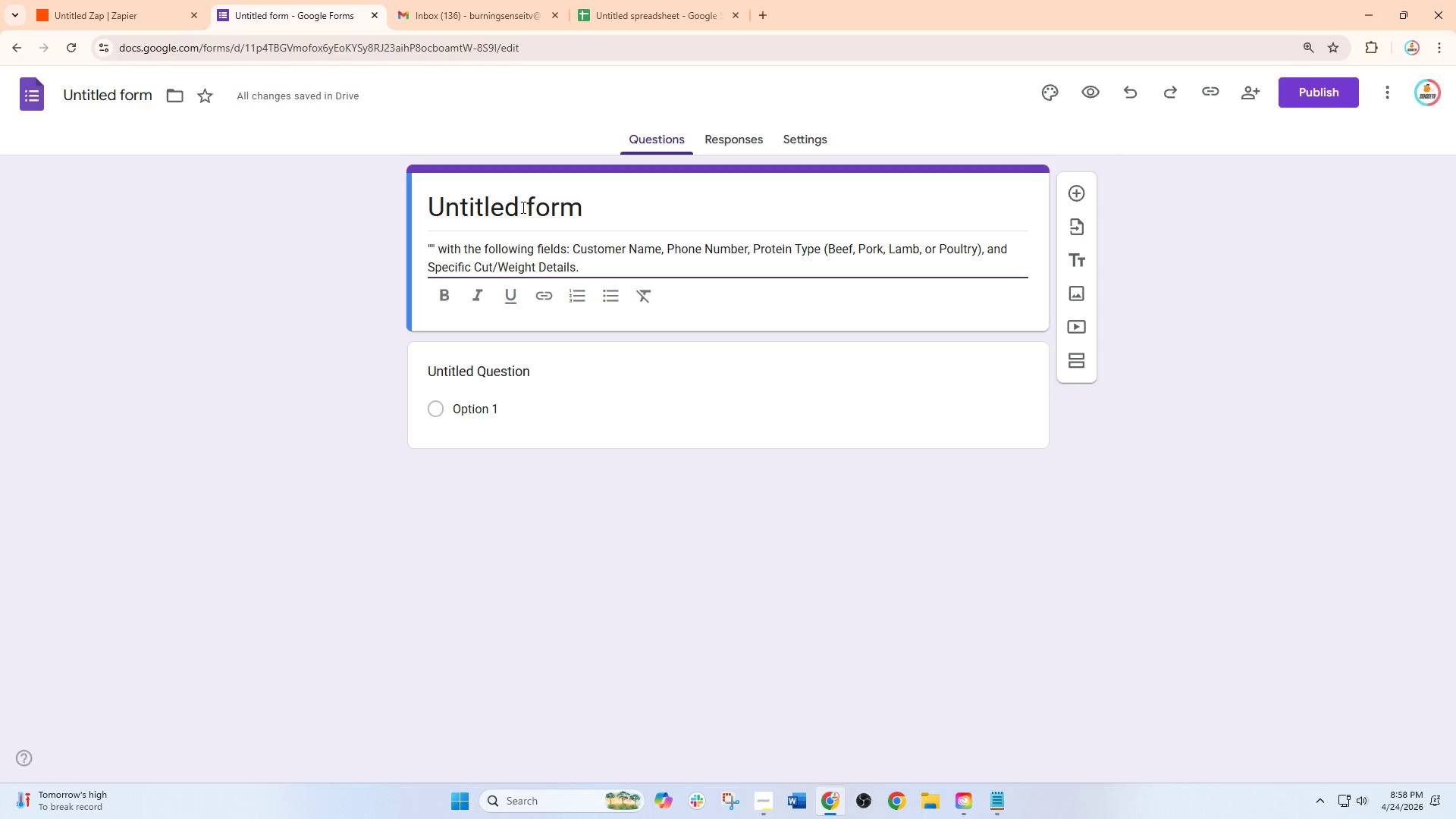 
left_click_drag(start_coordinate=[522, 207], to_coordinate=[438, 209])
 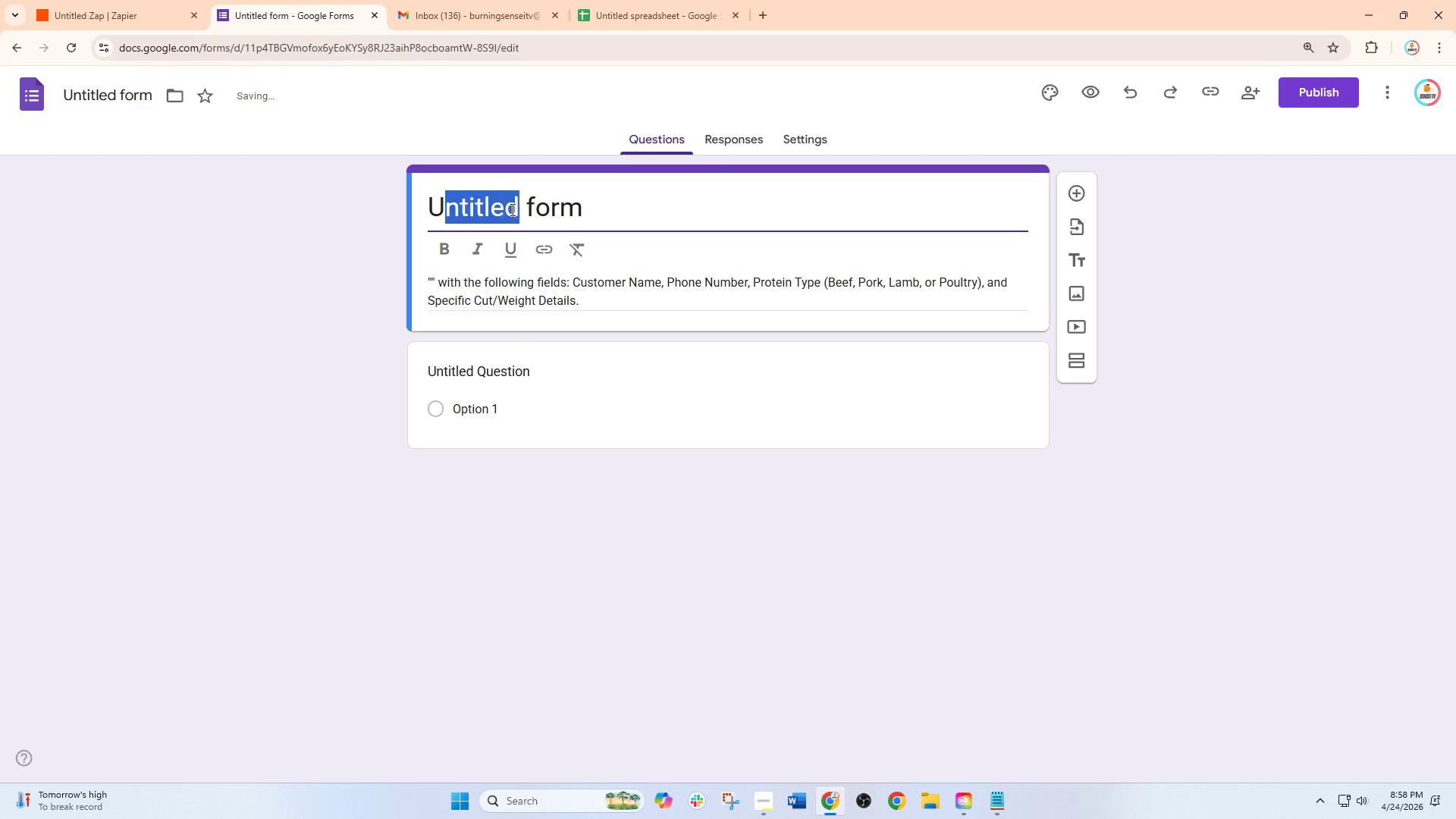 
hold_key(key=ControlLeft, duration=0.45)
 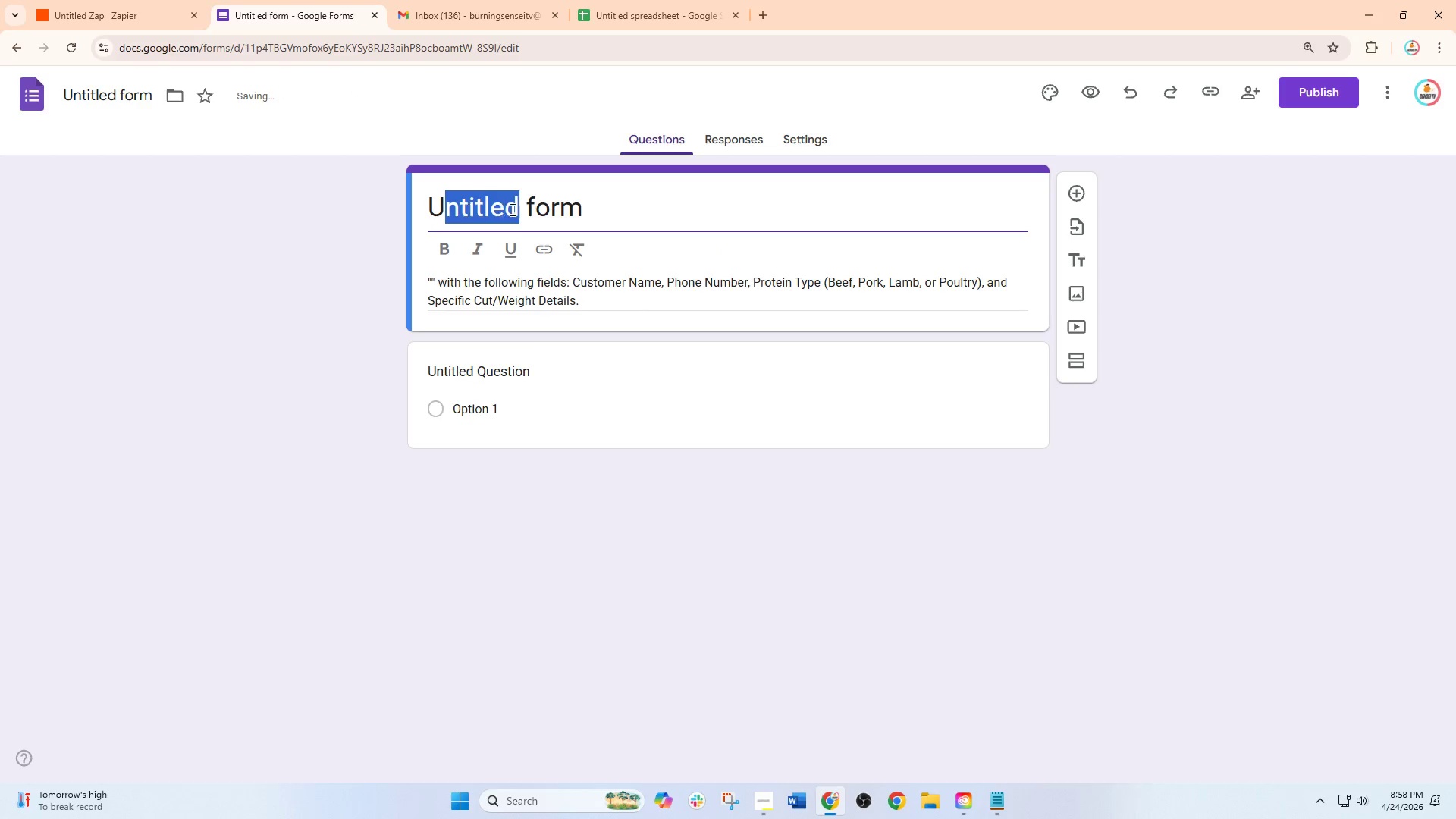 
left_click([511, 209])
 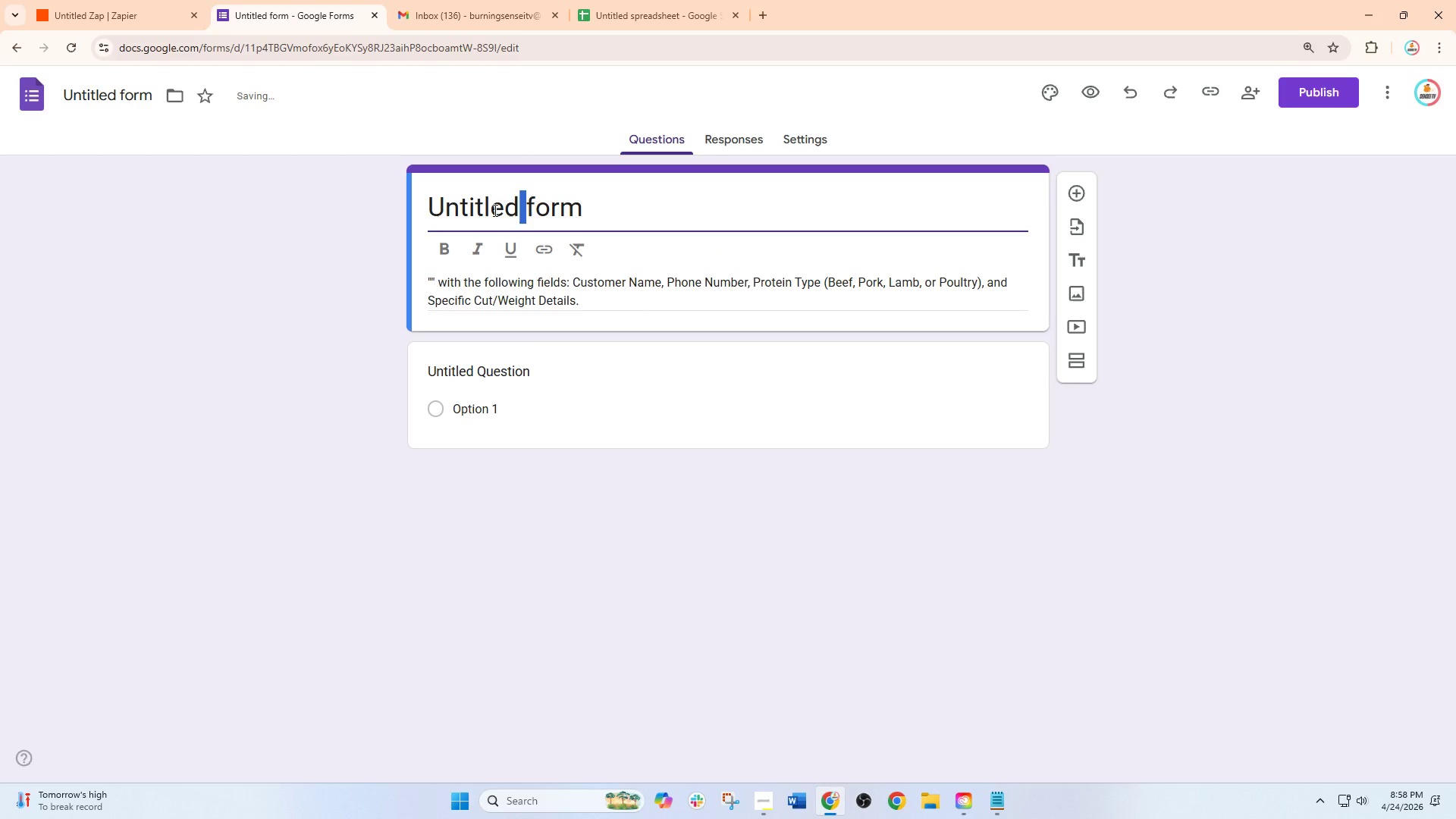 
left_click_drag(start_coordinate=[527, 209], to_coordinate=[419, 210])
 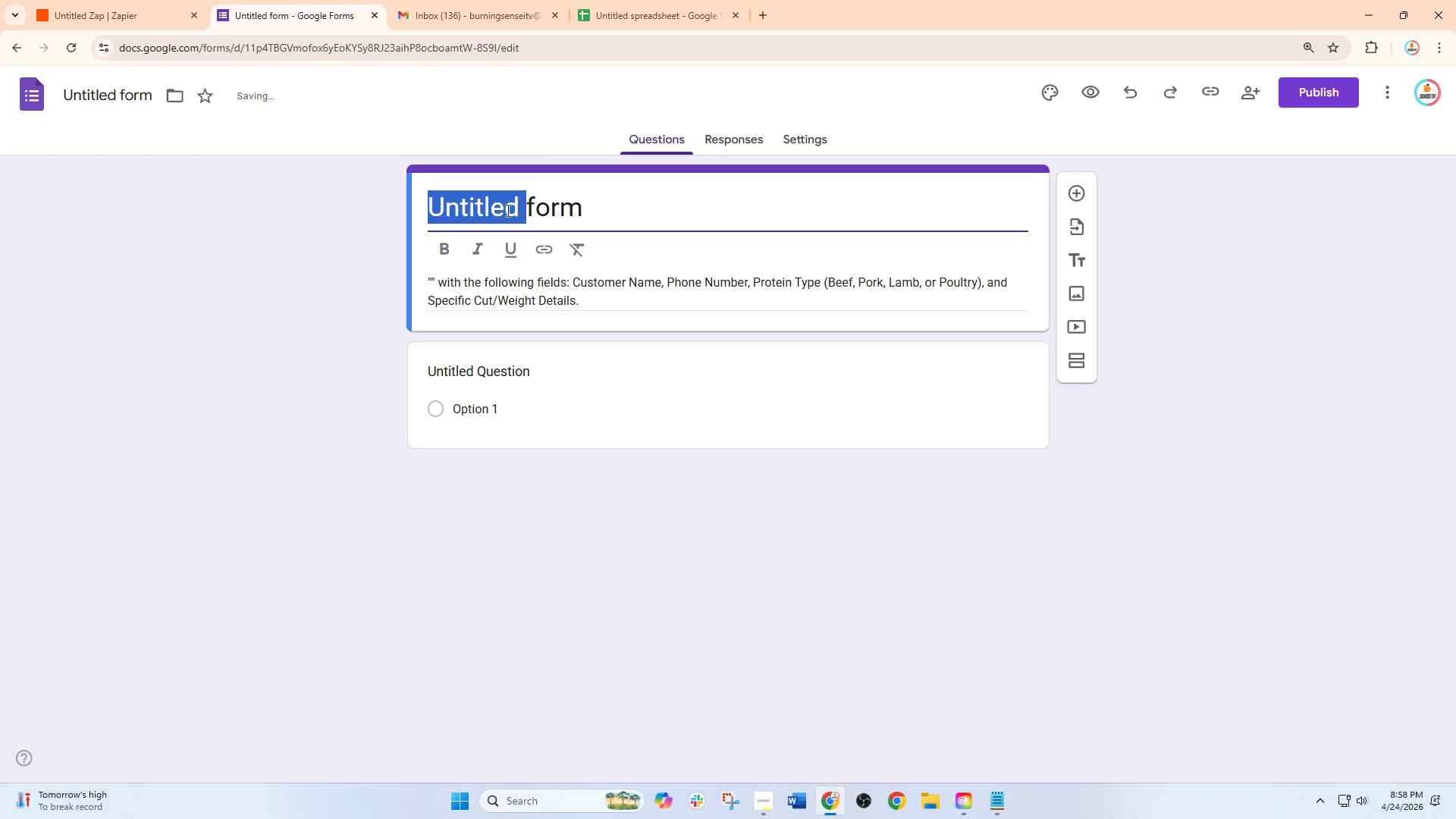 
key(Control+V)
 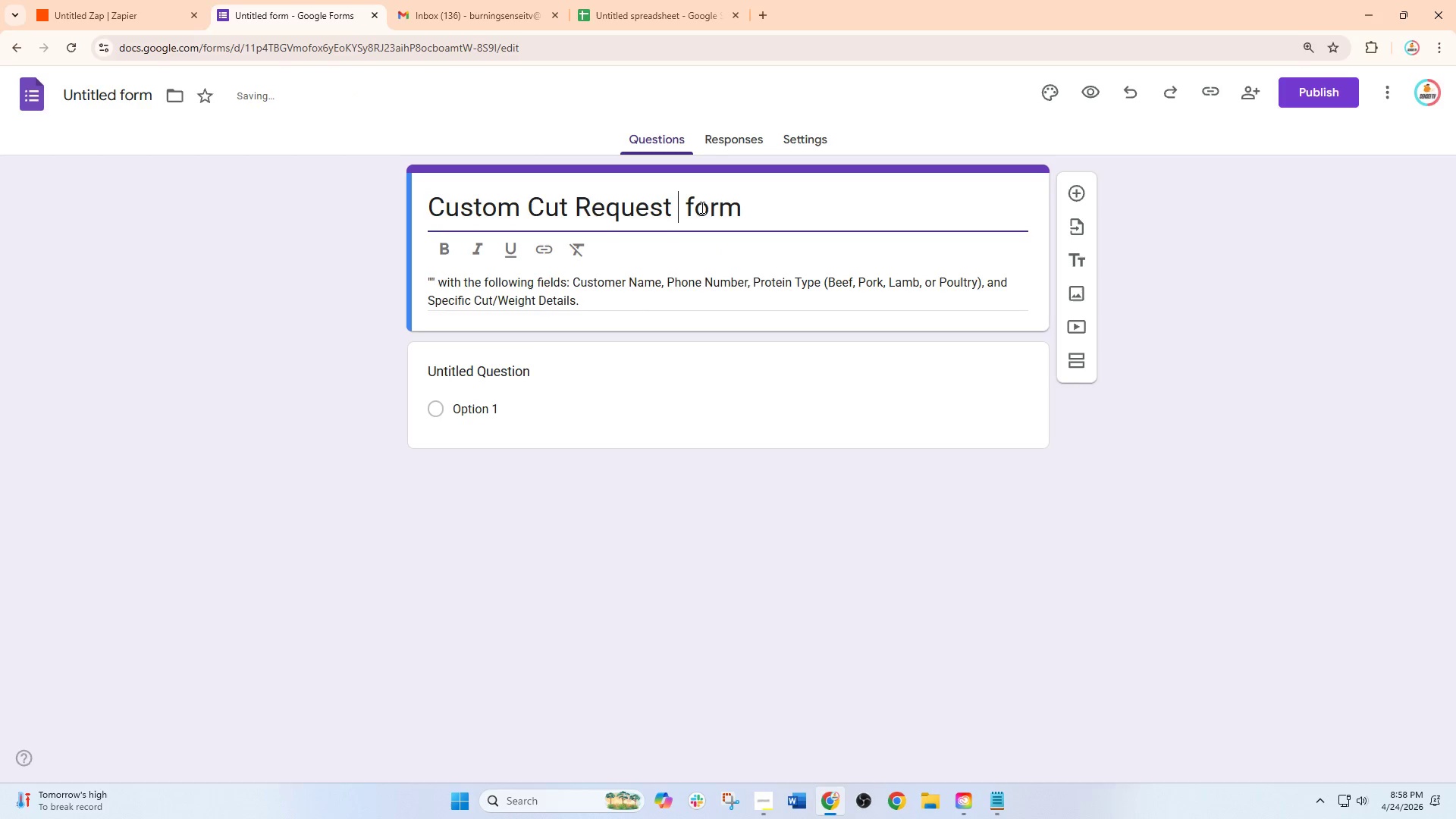 
left_click([699, 207])
 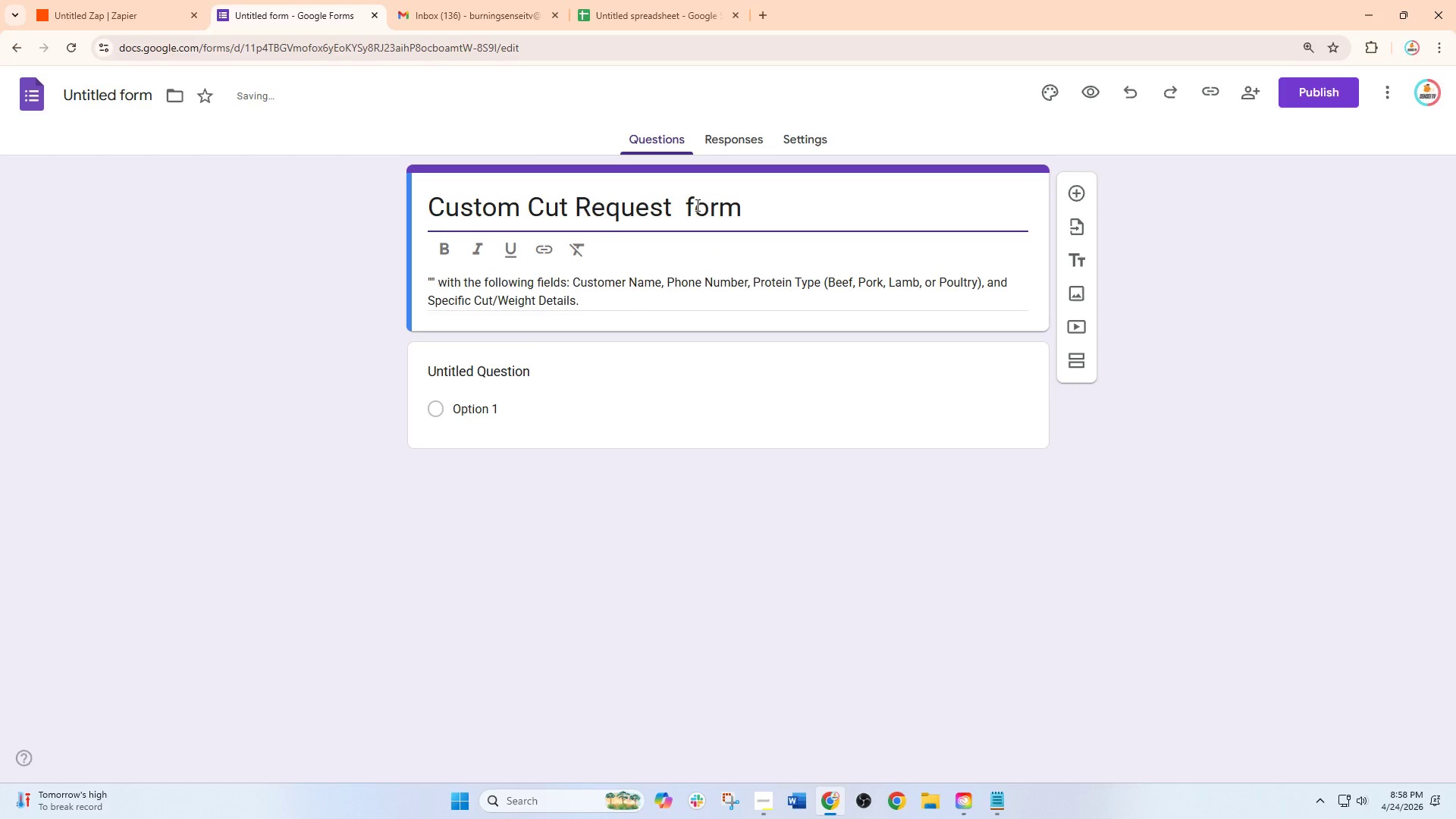 
key(Shift+Backspace)
 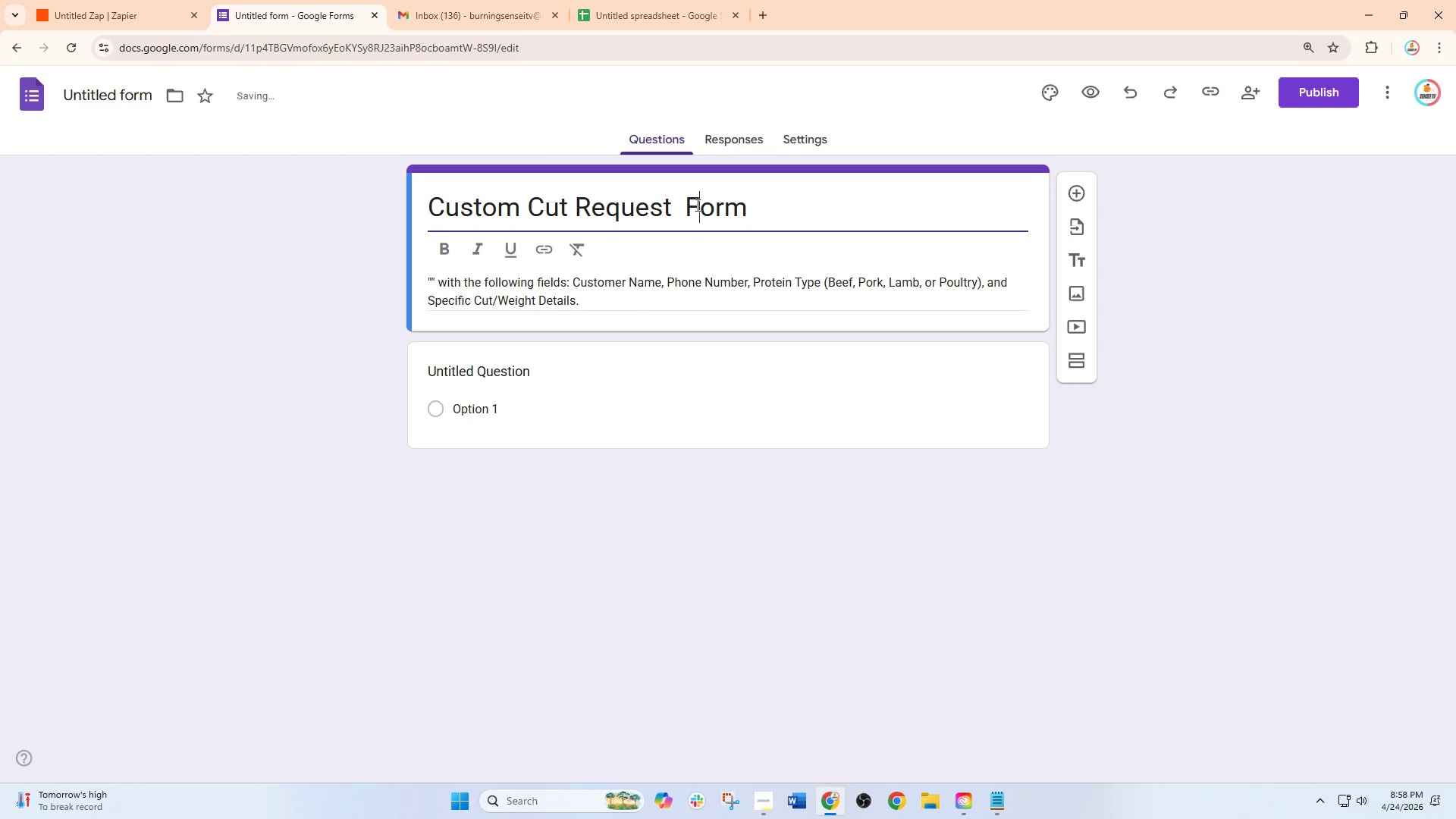 
key(Shift+F)
 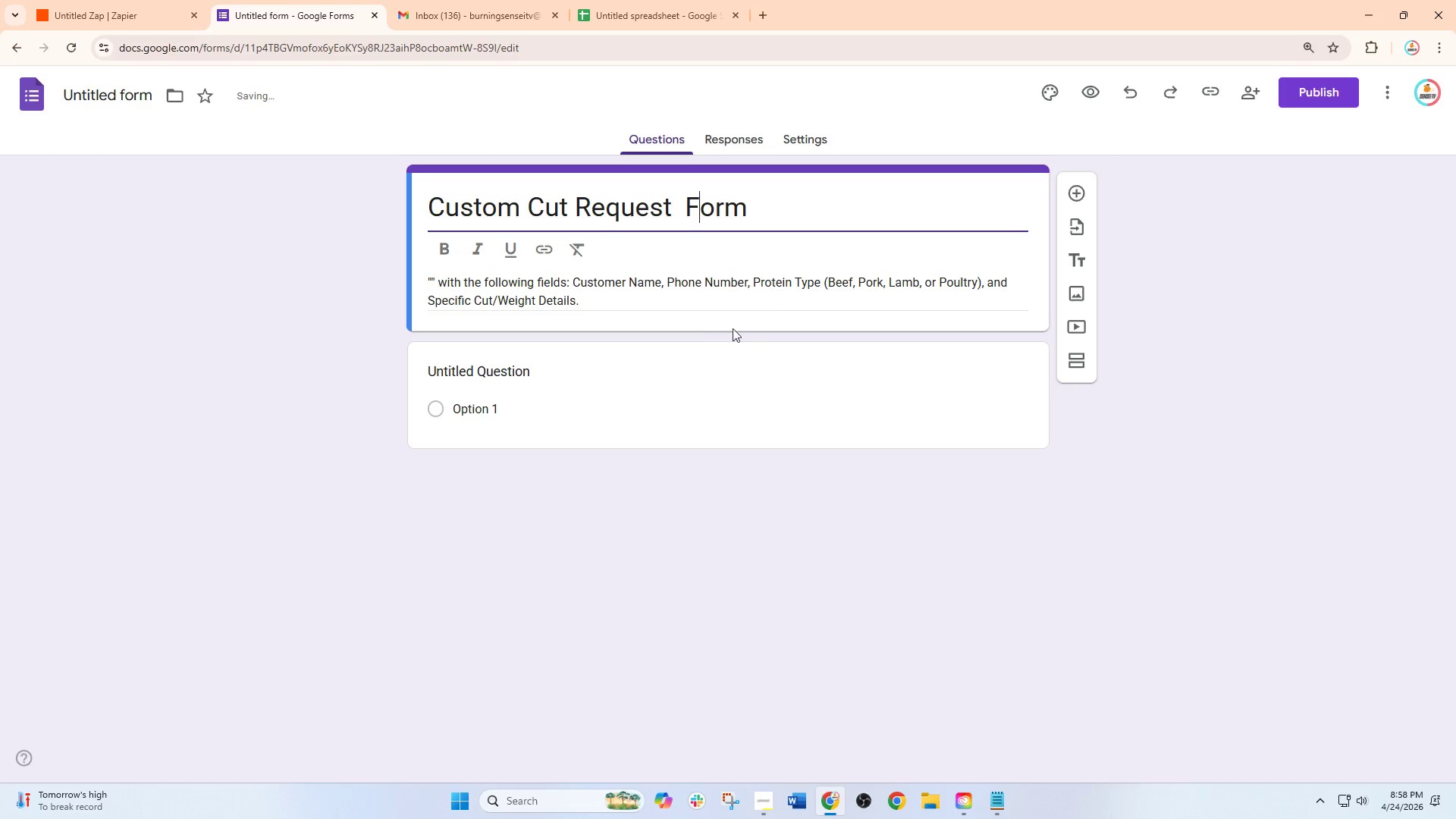 
left_click([647, 380])
 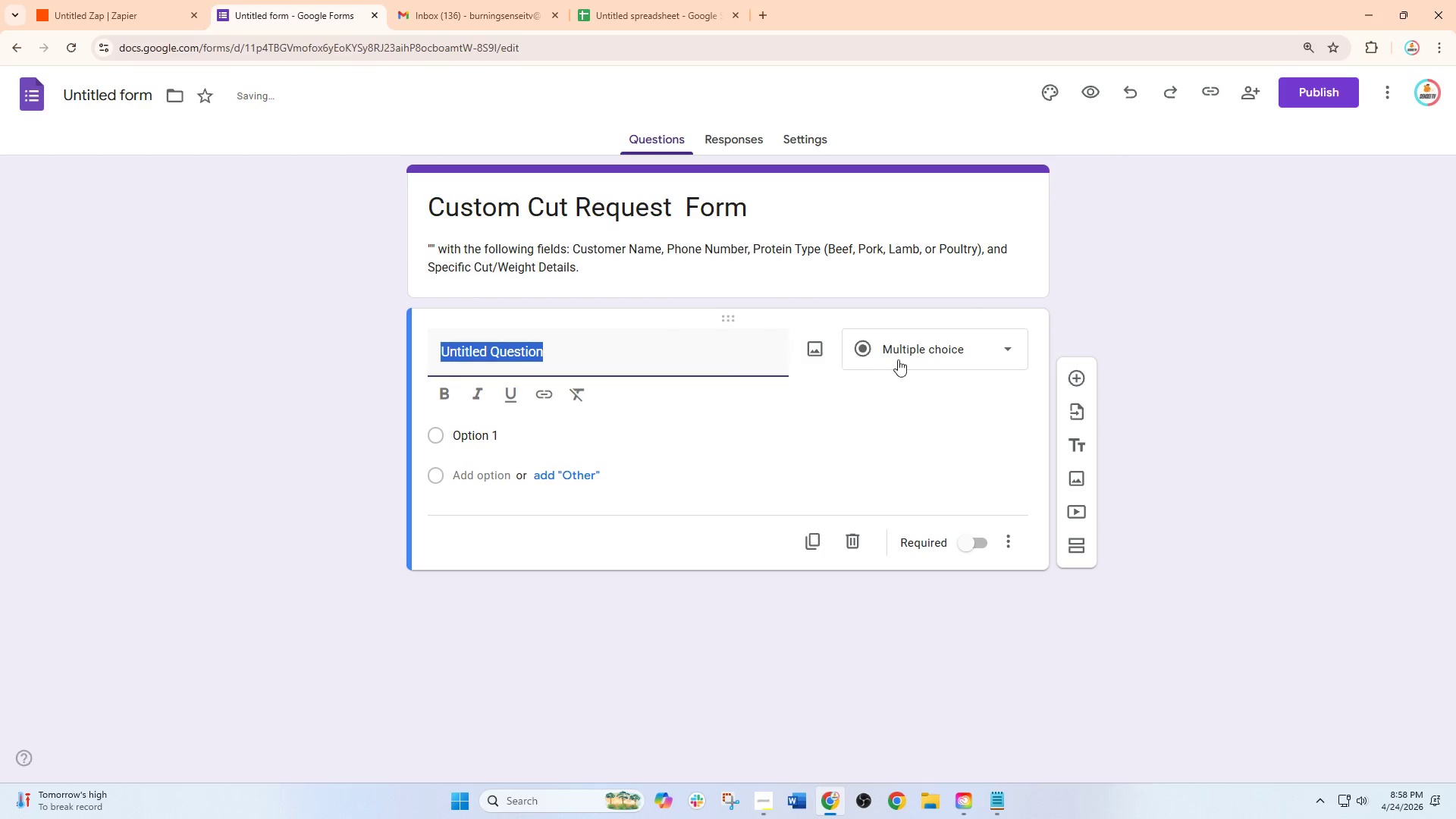 
left_click([900, 356])
 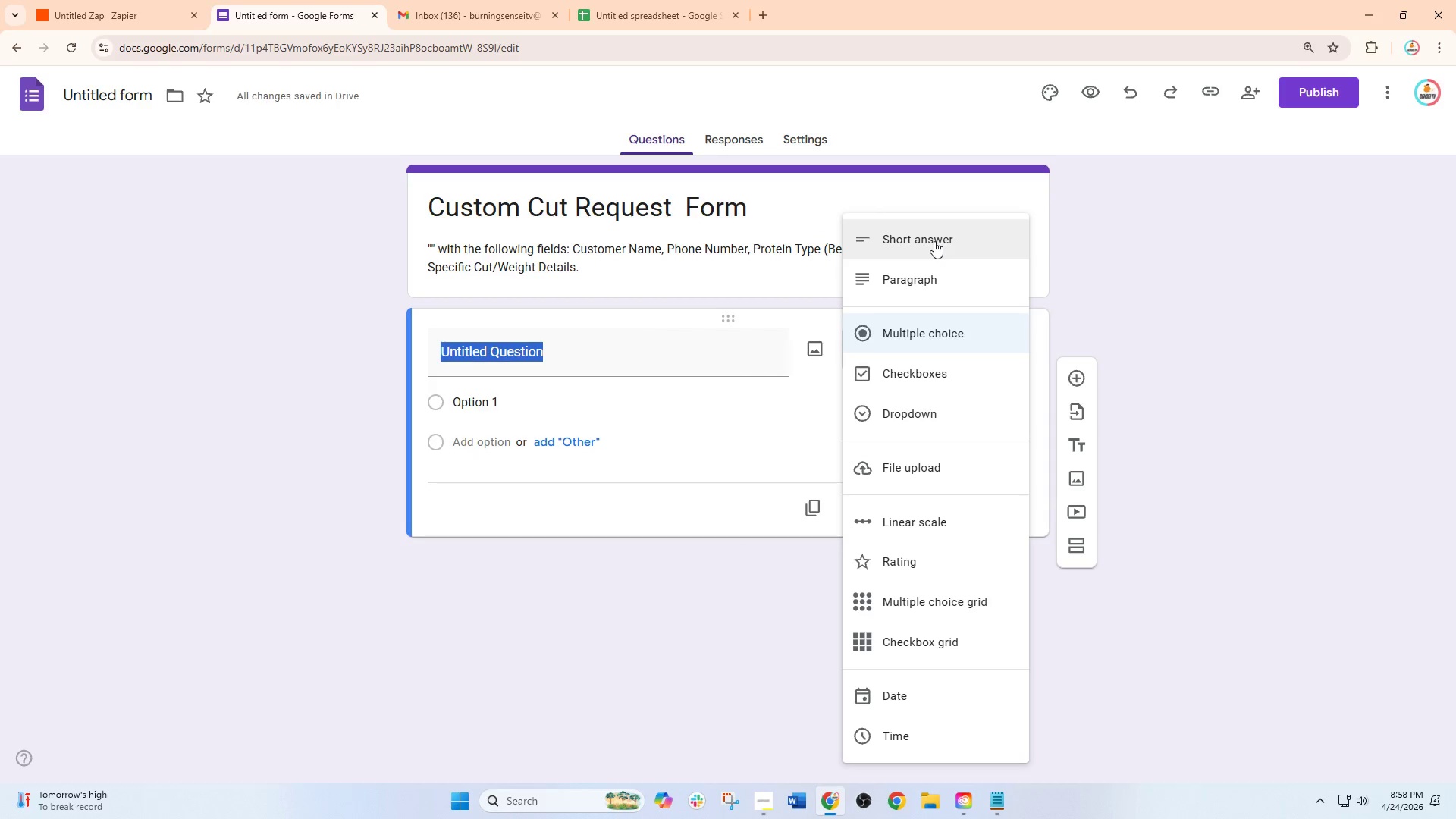 
left_click([934, 241])
 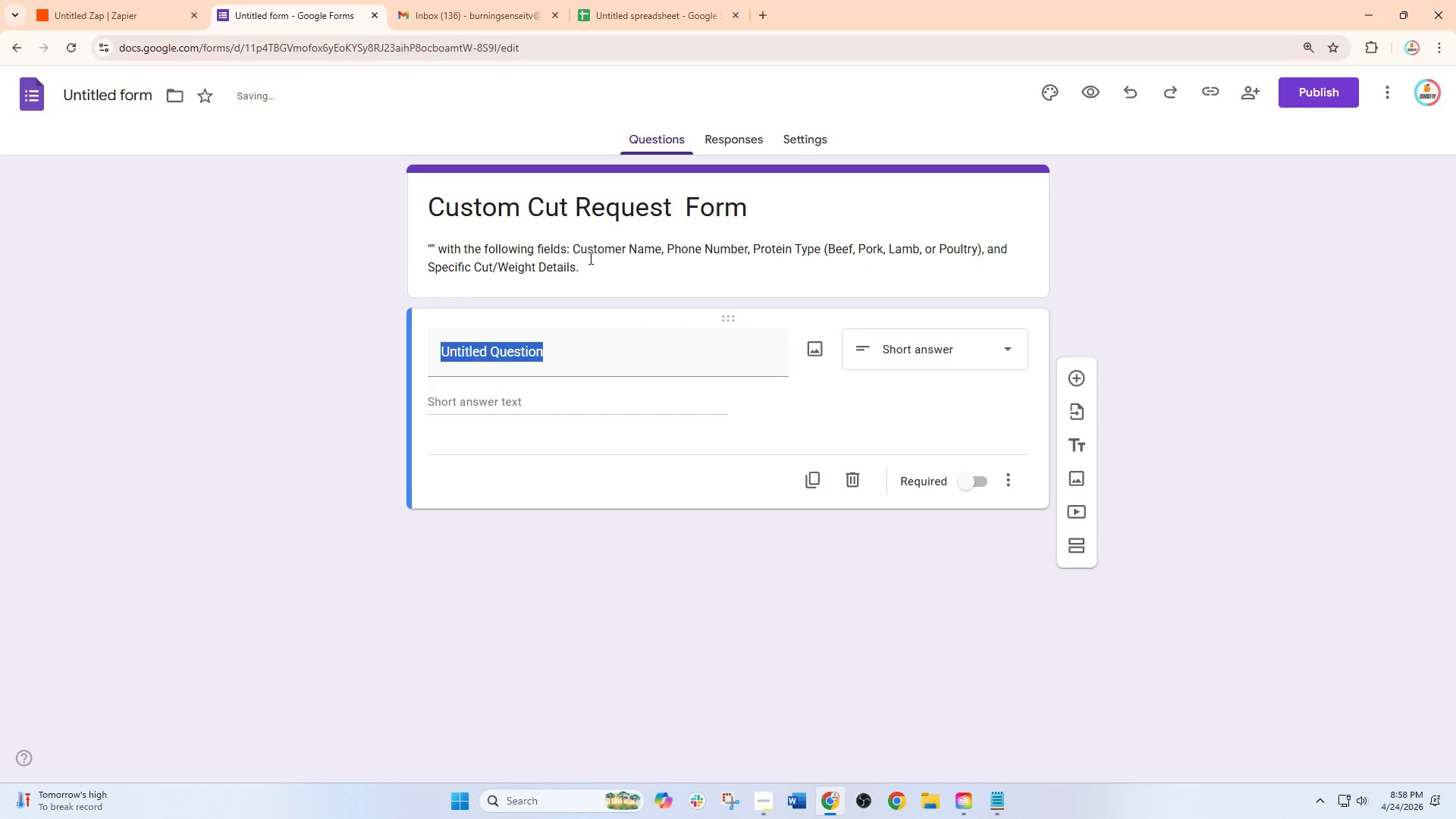 
left_click([579, 258])
 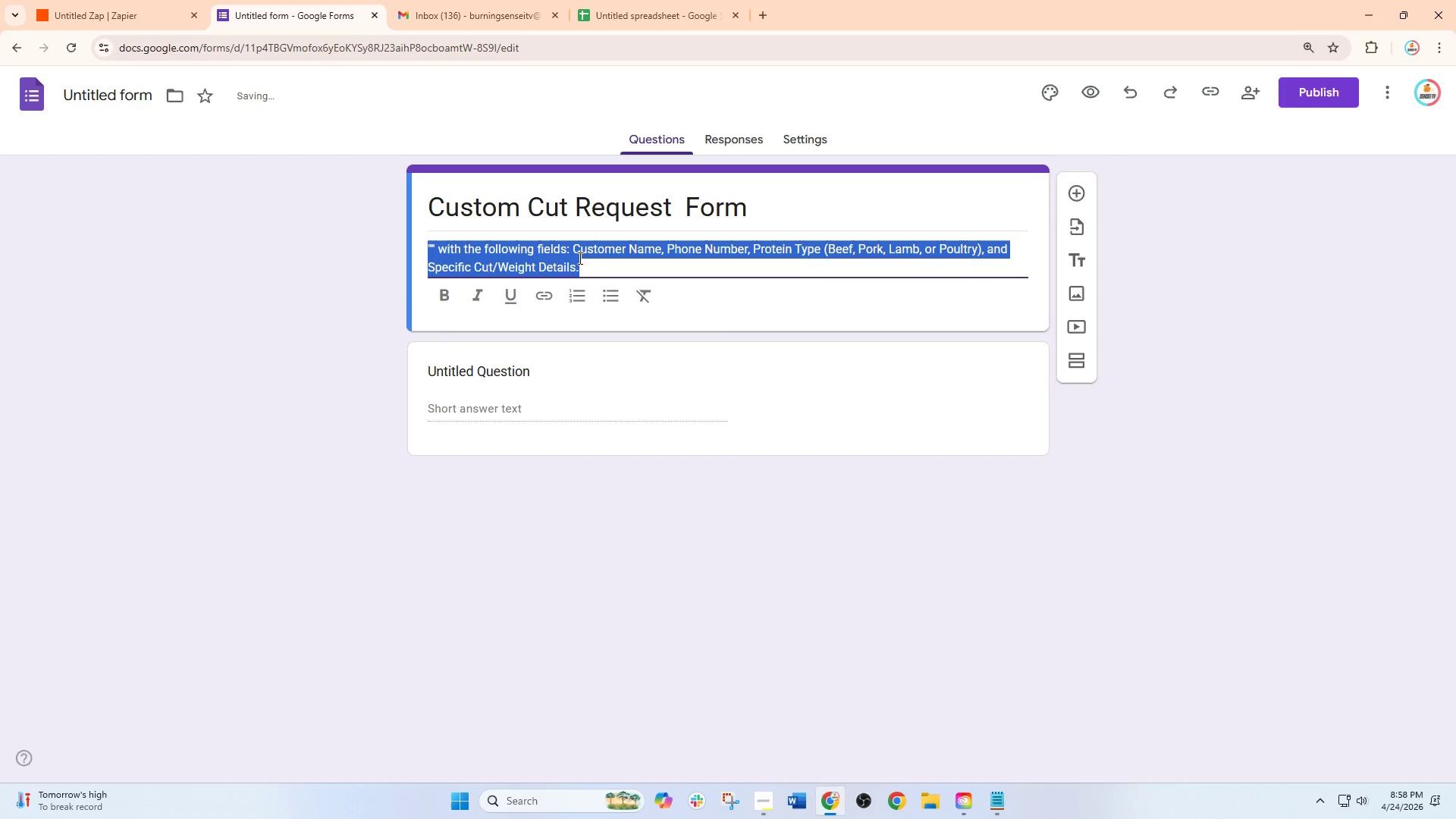 
left_click([579, 258])
 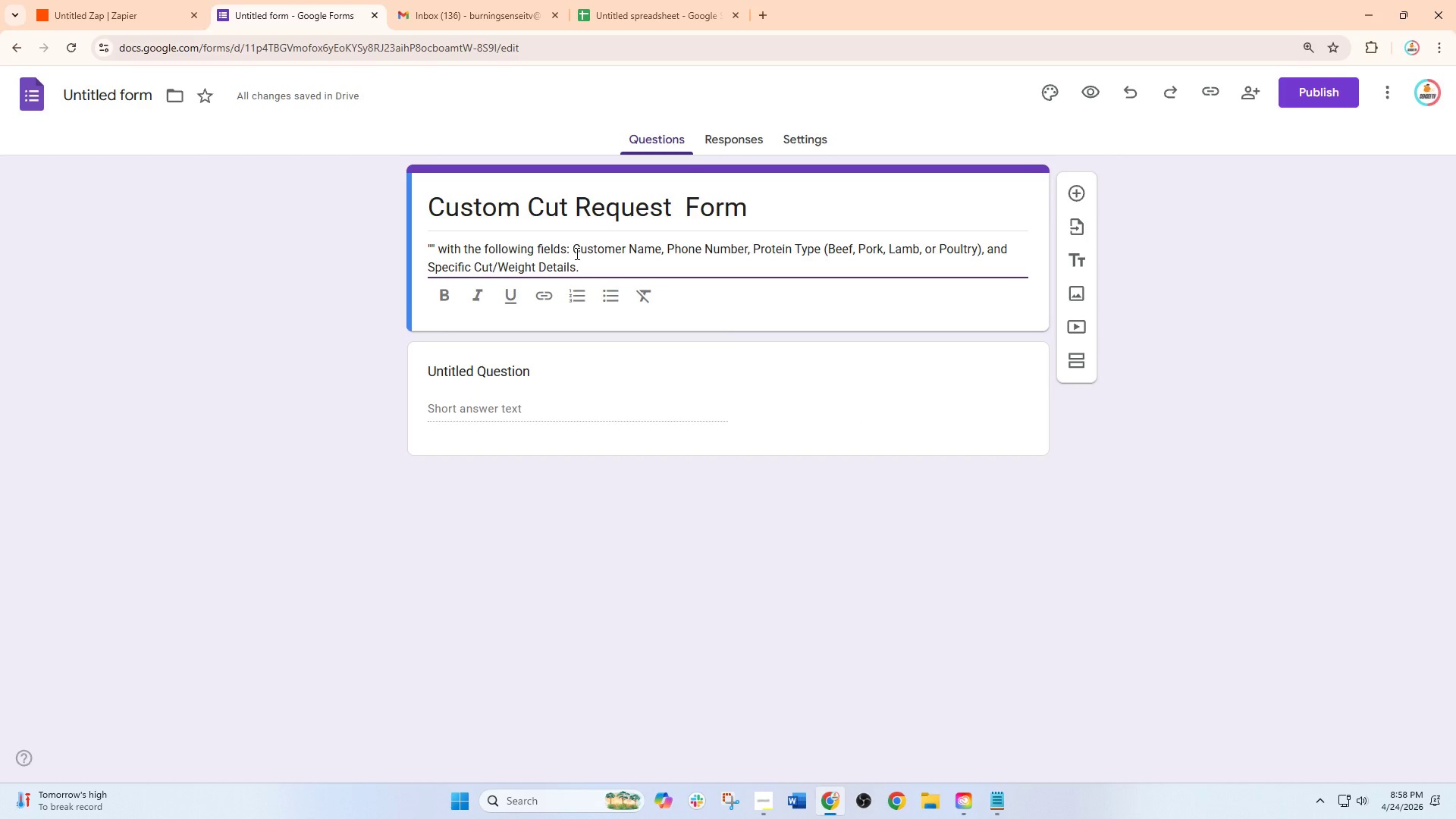 
left_click_drag(start_coordinate=[576, 253], to_coordinate=[658, 255])
 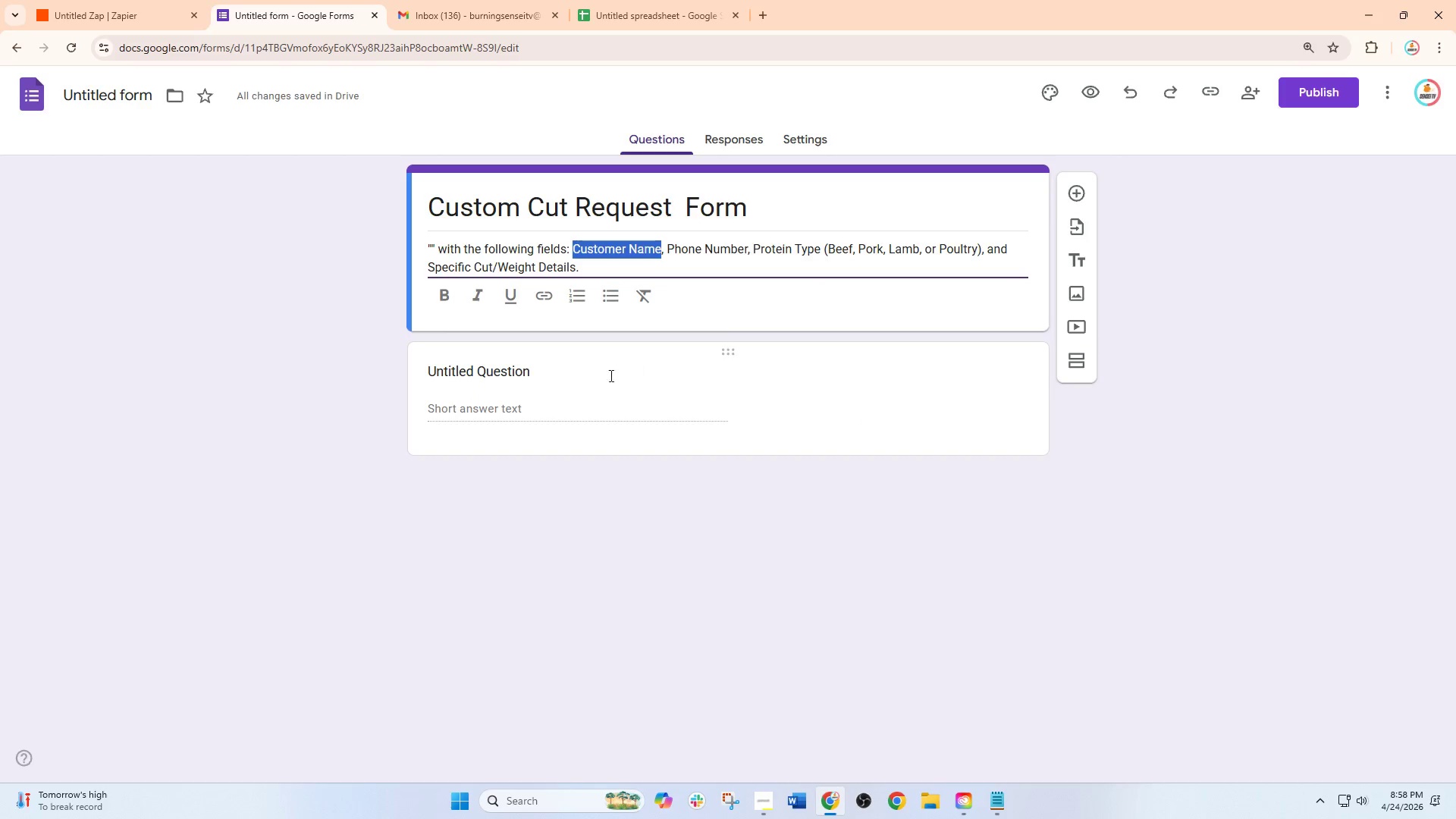 
key(Control+C)
 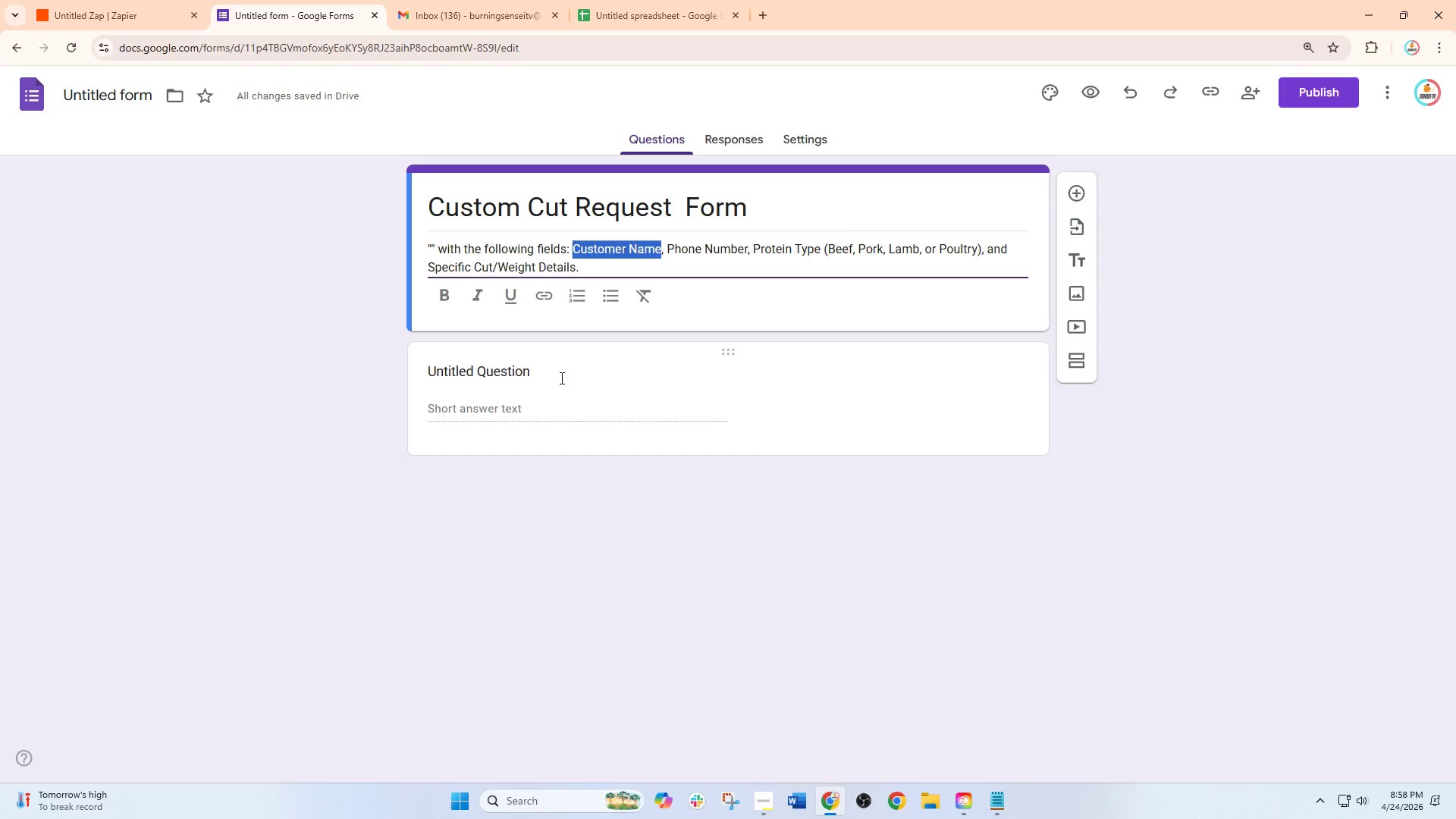 
left_click([560, 378])
 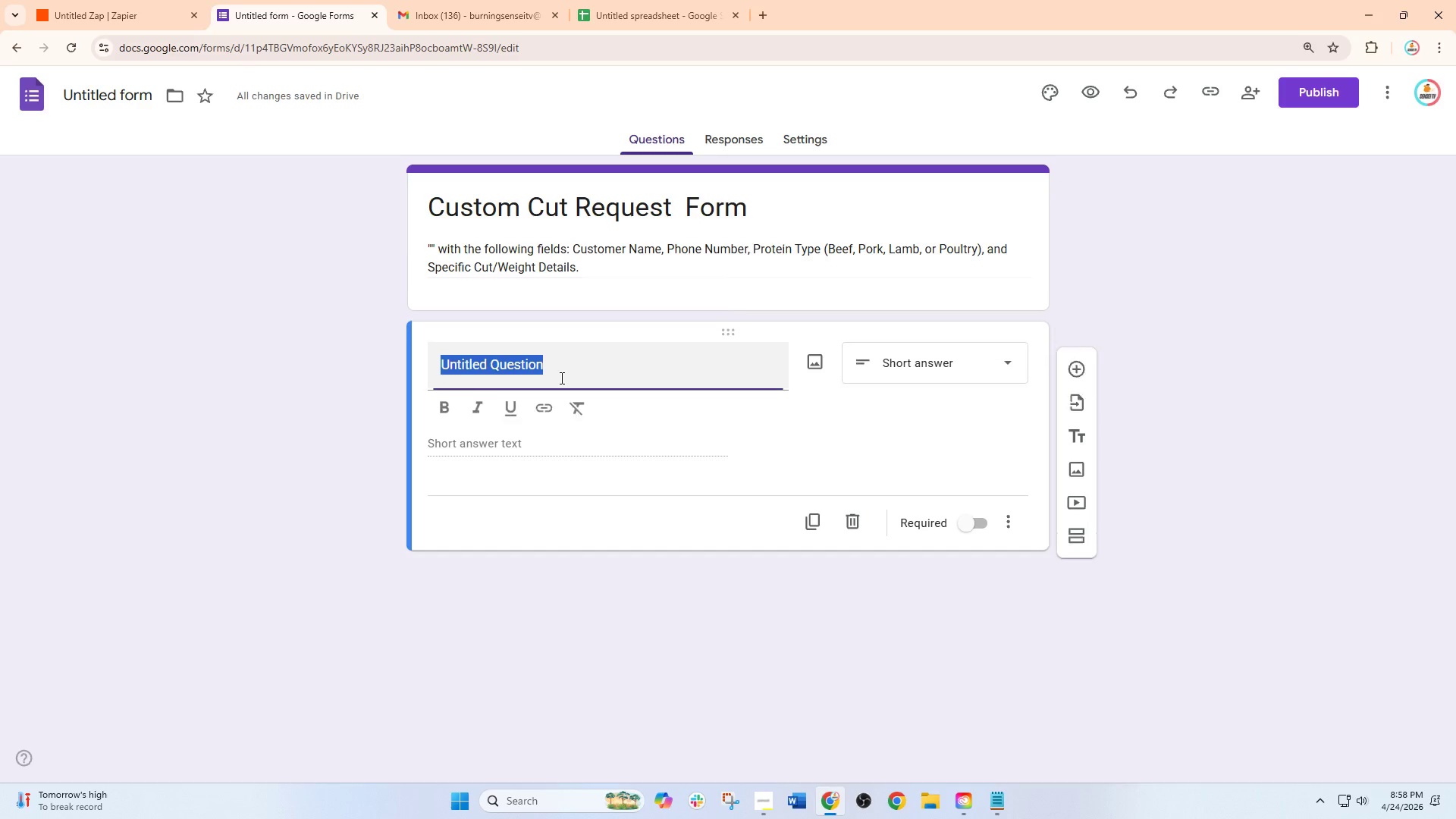 
key(Control+V)
 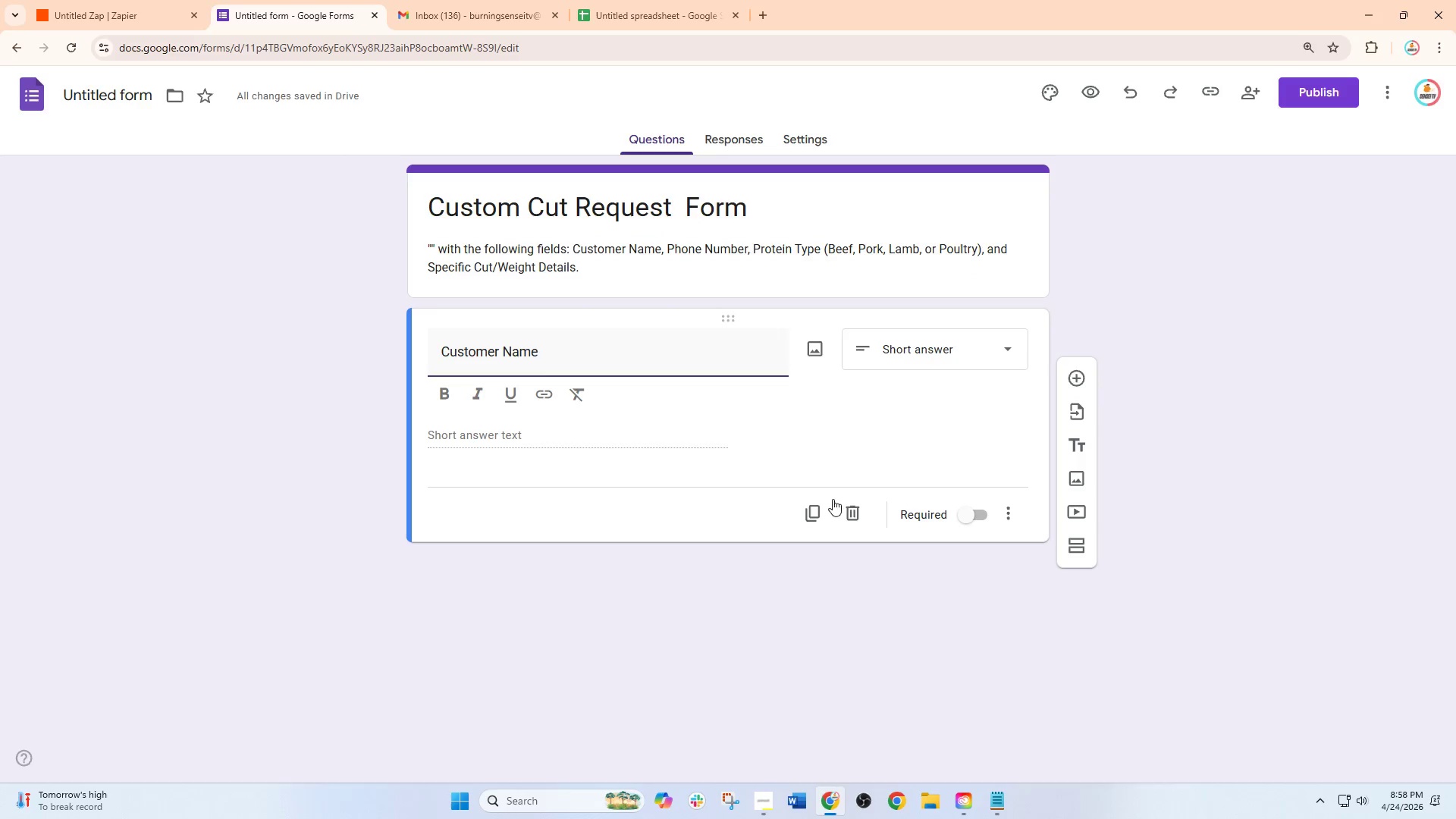 
left_click([822, 517])
 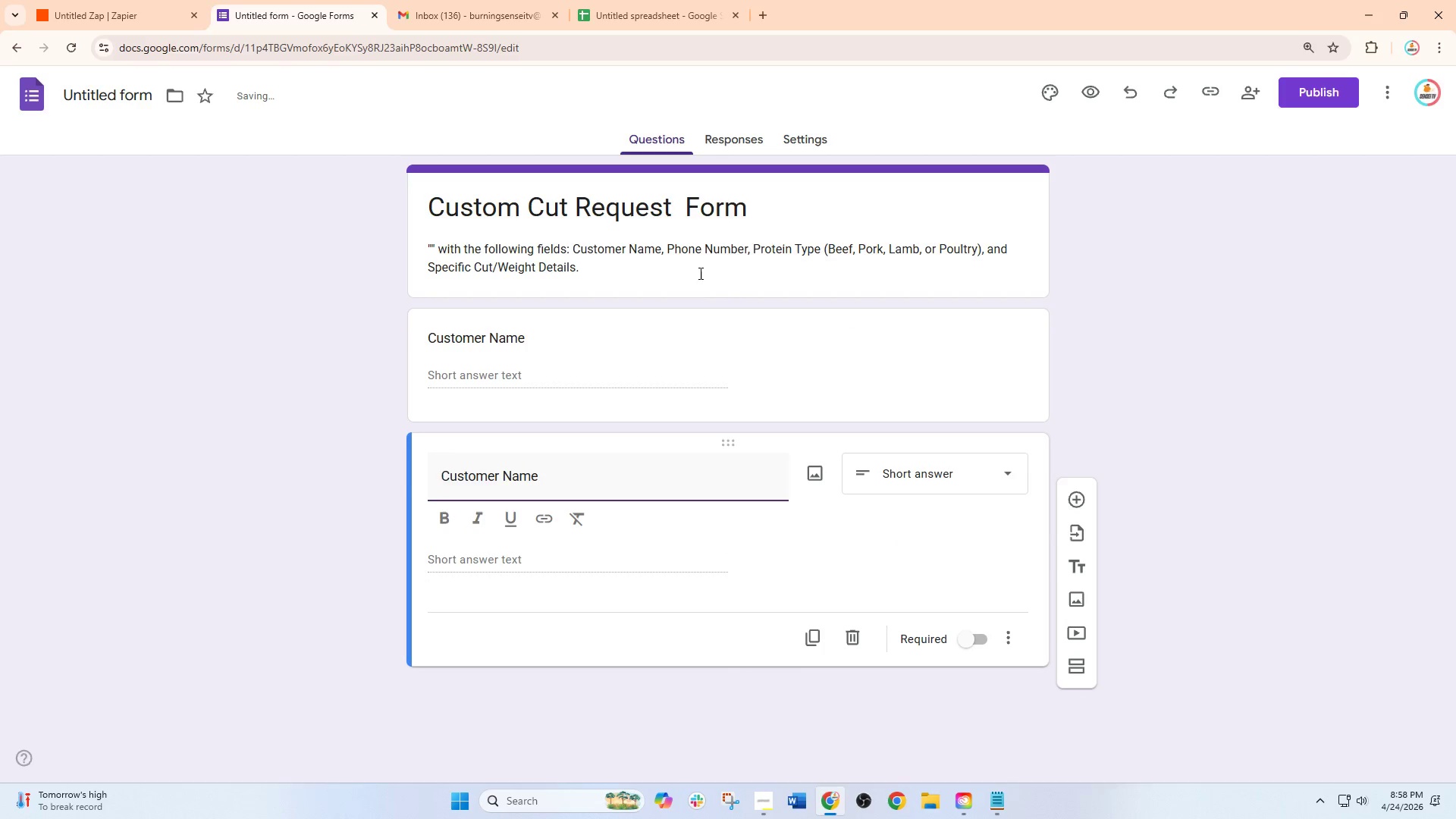 
left_click([704, 254])
 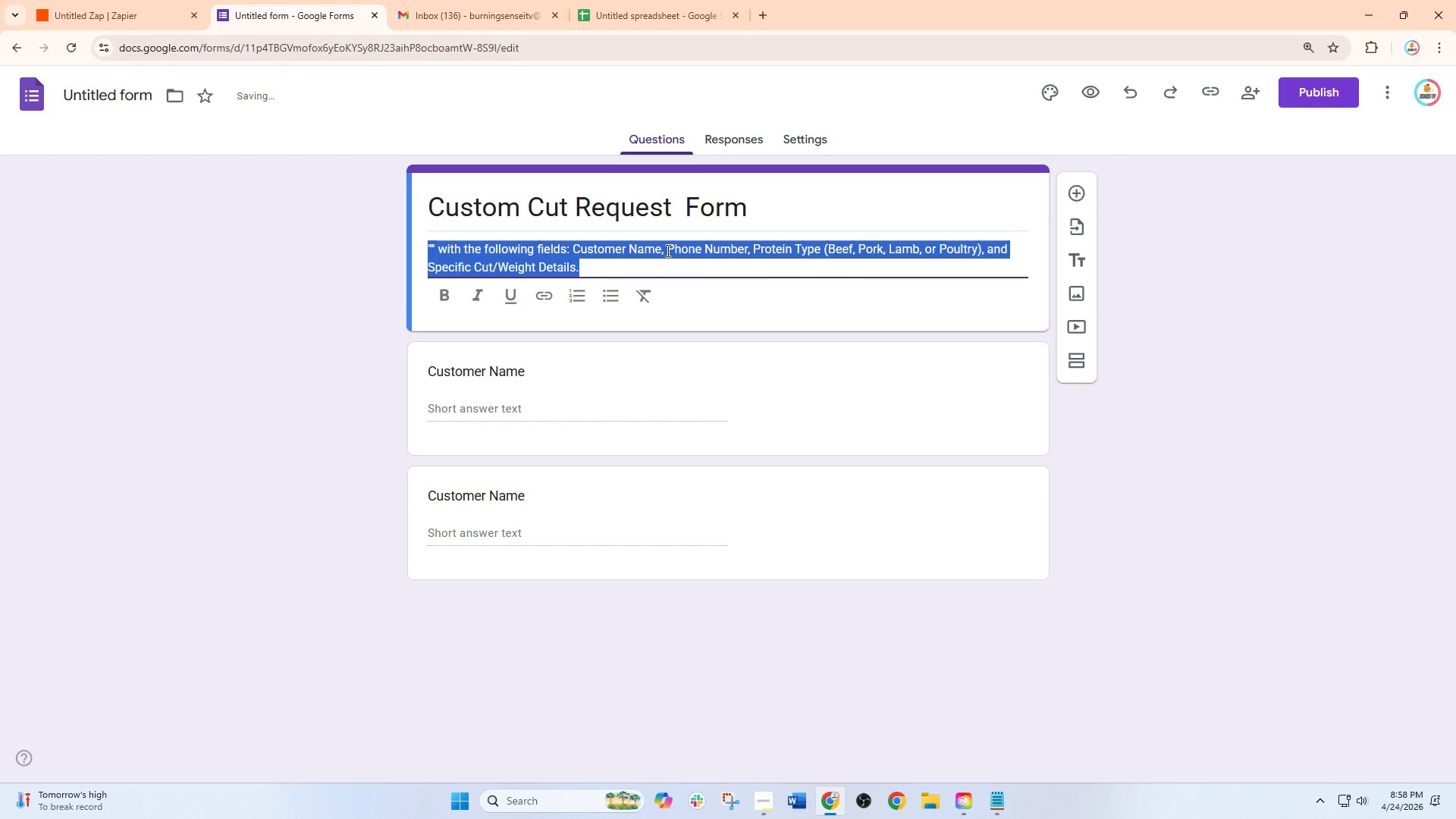 
left_click([667, 250])
 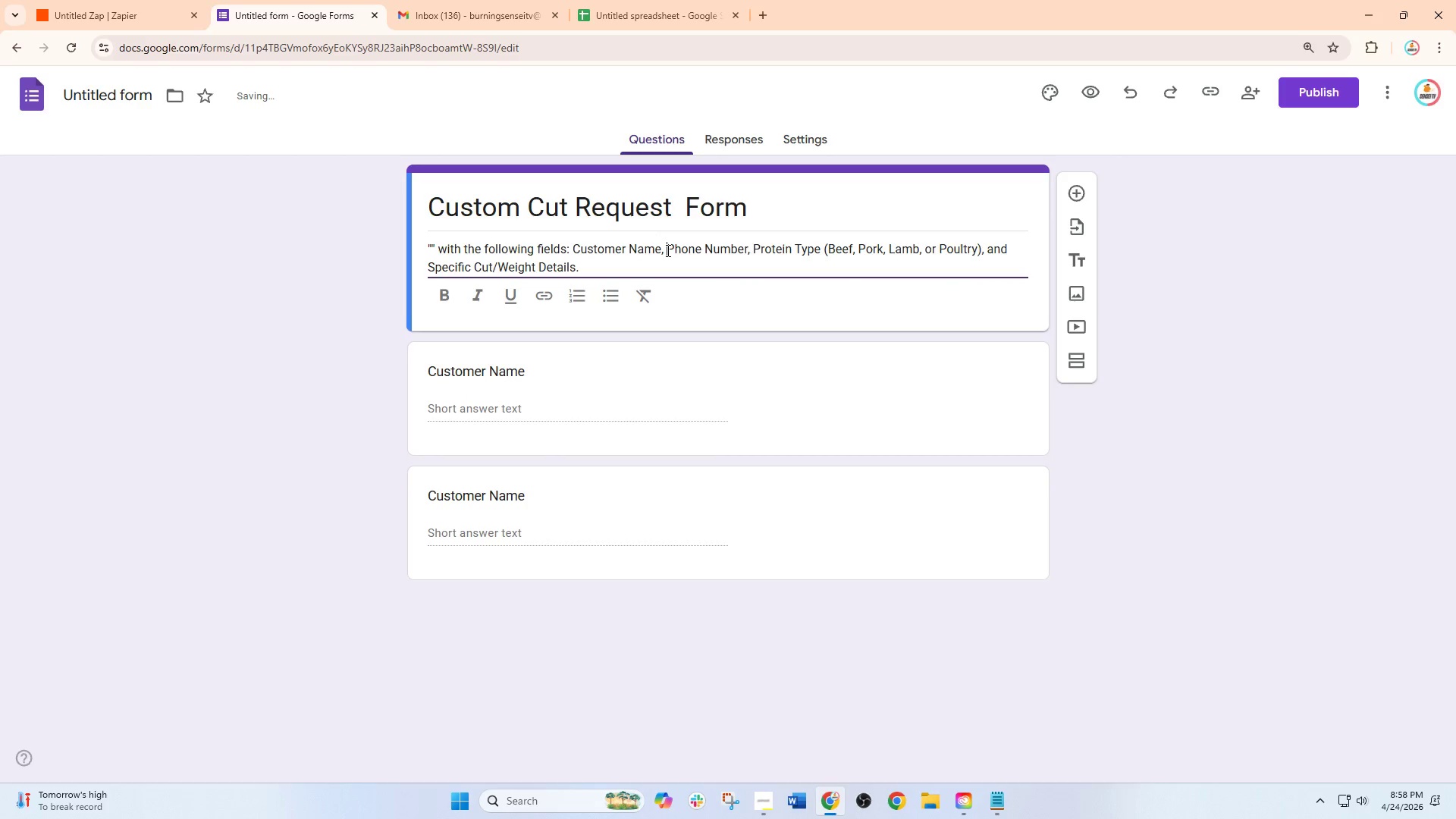 
left_click_drag(start_coordinate=[667, 250], to_coordinate=[747, 250])
 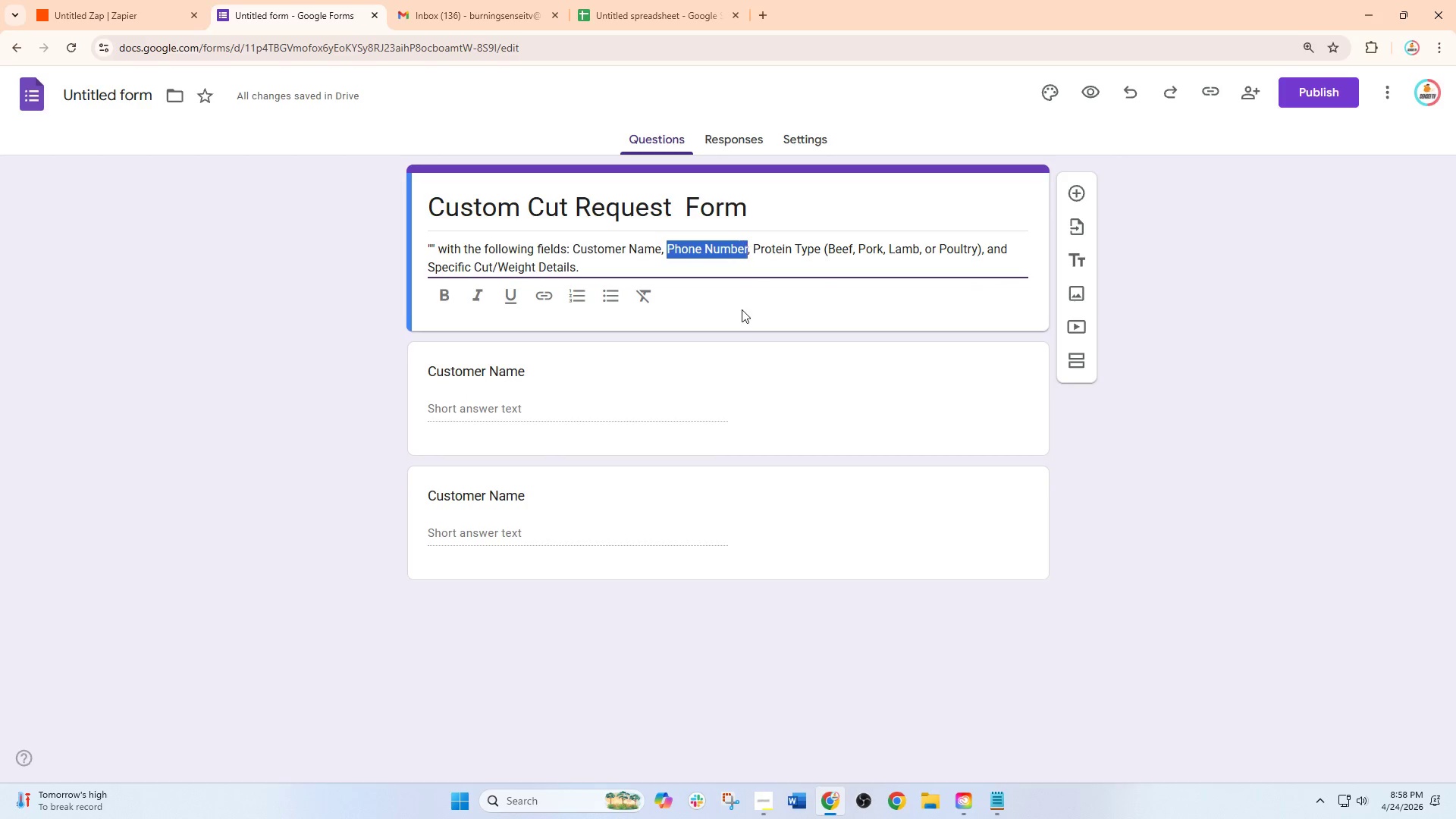 
key(Control+C)
 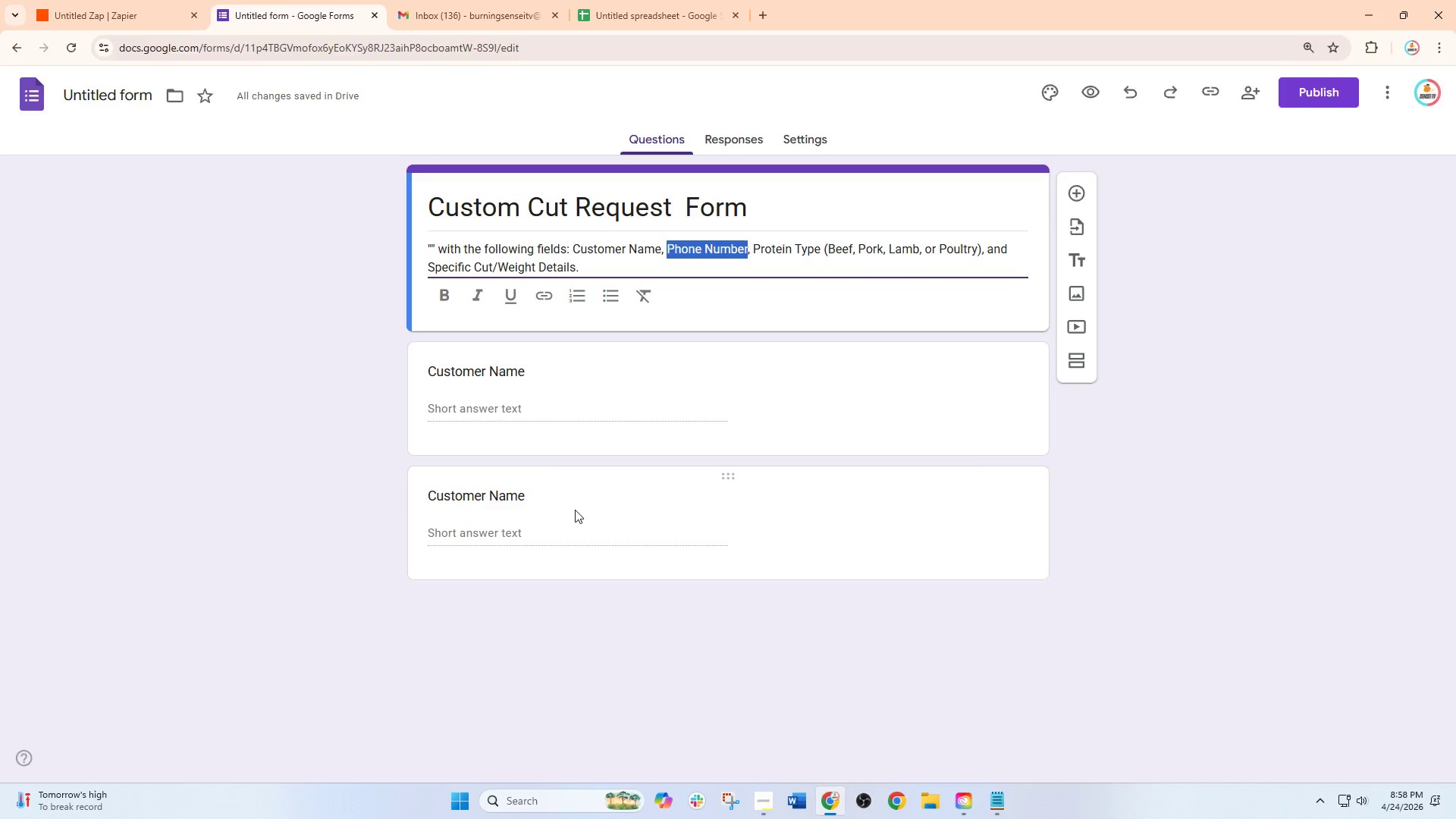 
left_click([575, 510])
 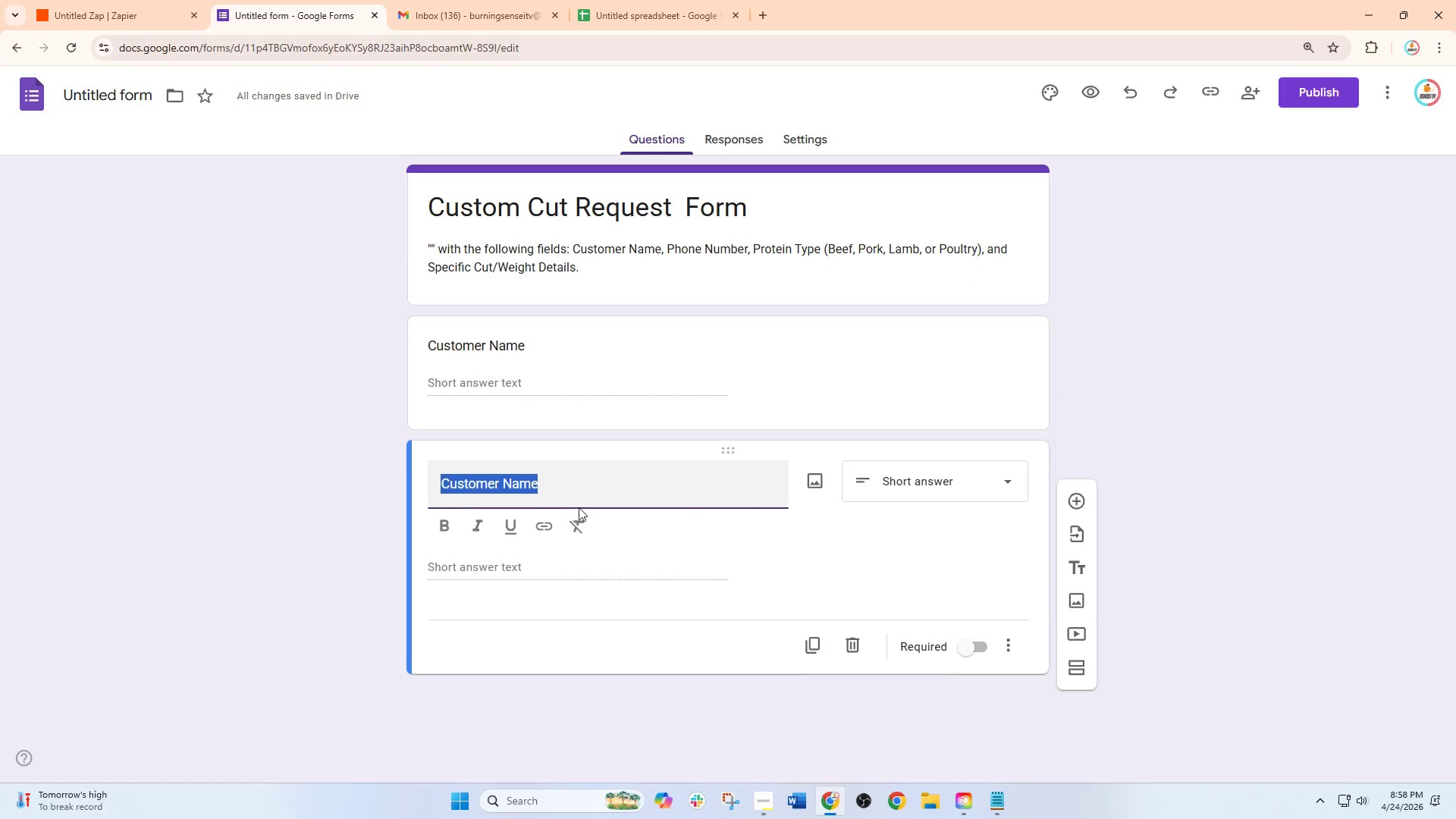 
key(Control+V)
 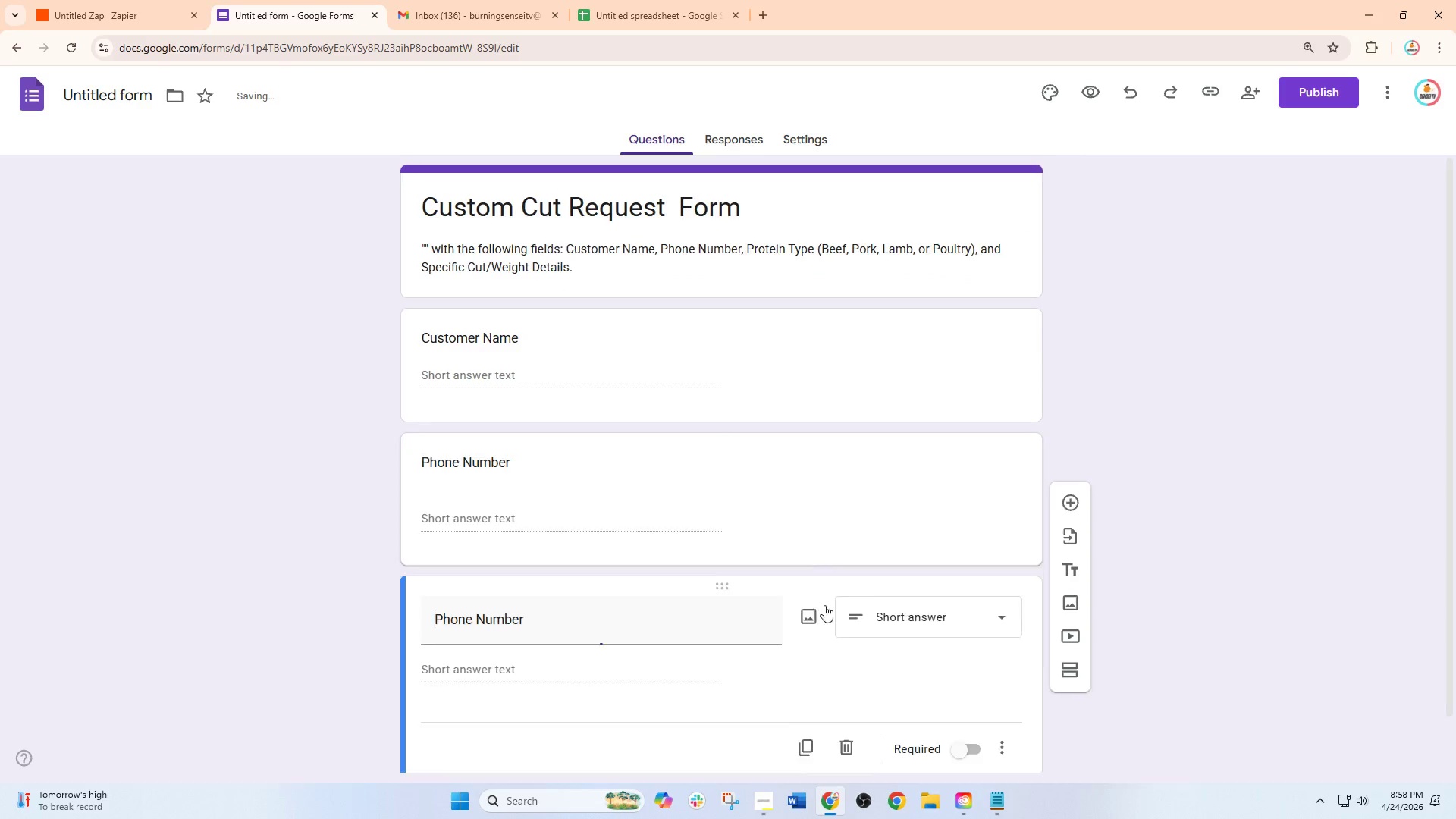 
left_click([771, 249])
 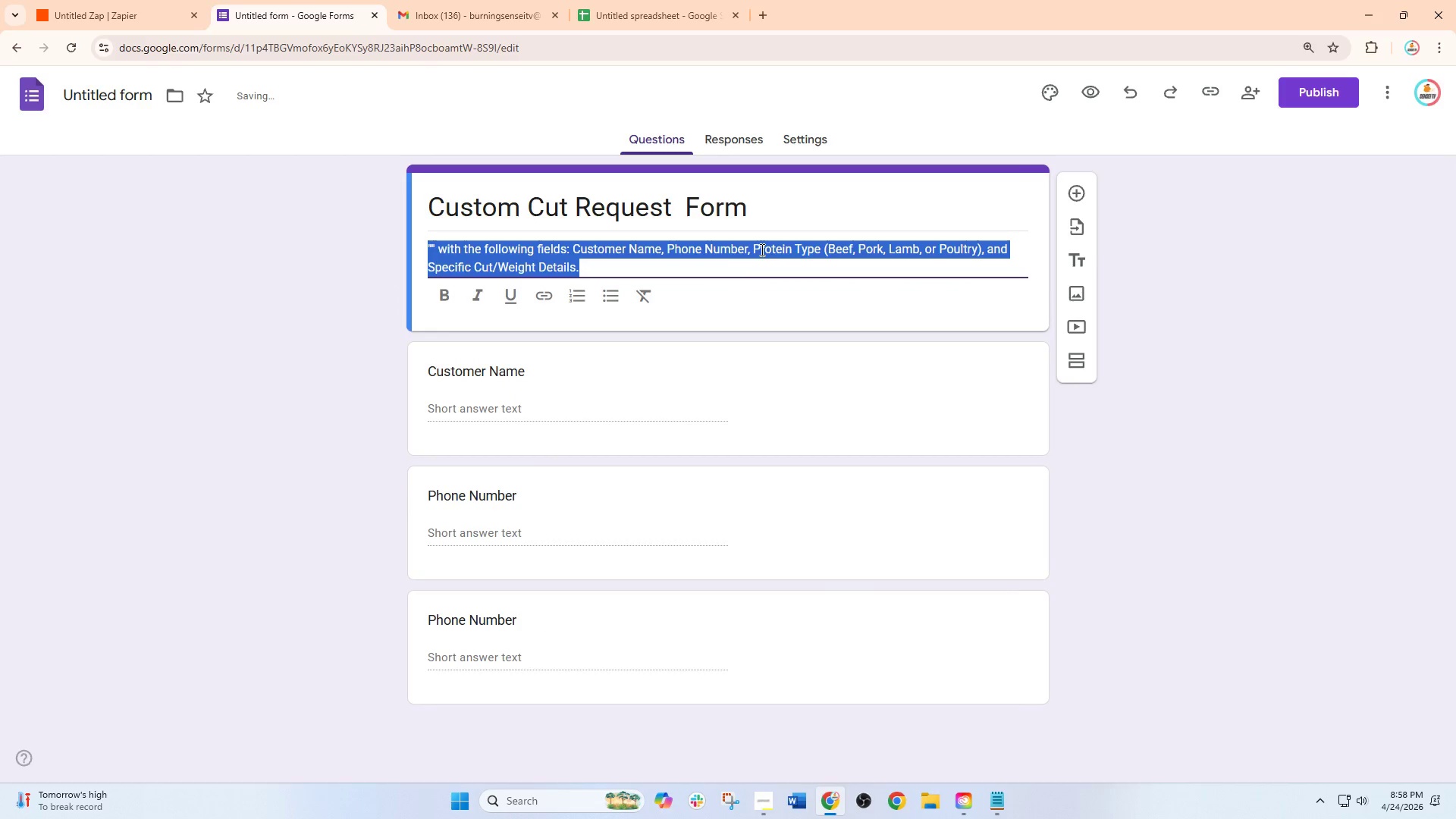 
left_click([761, 249])
 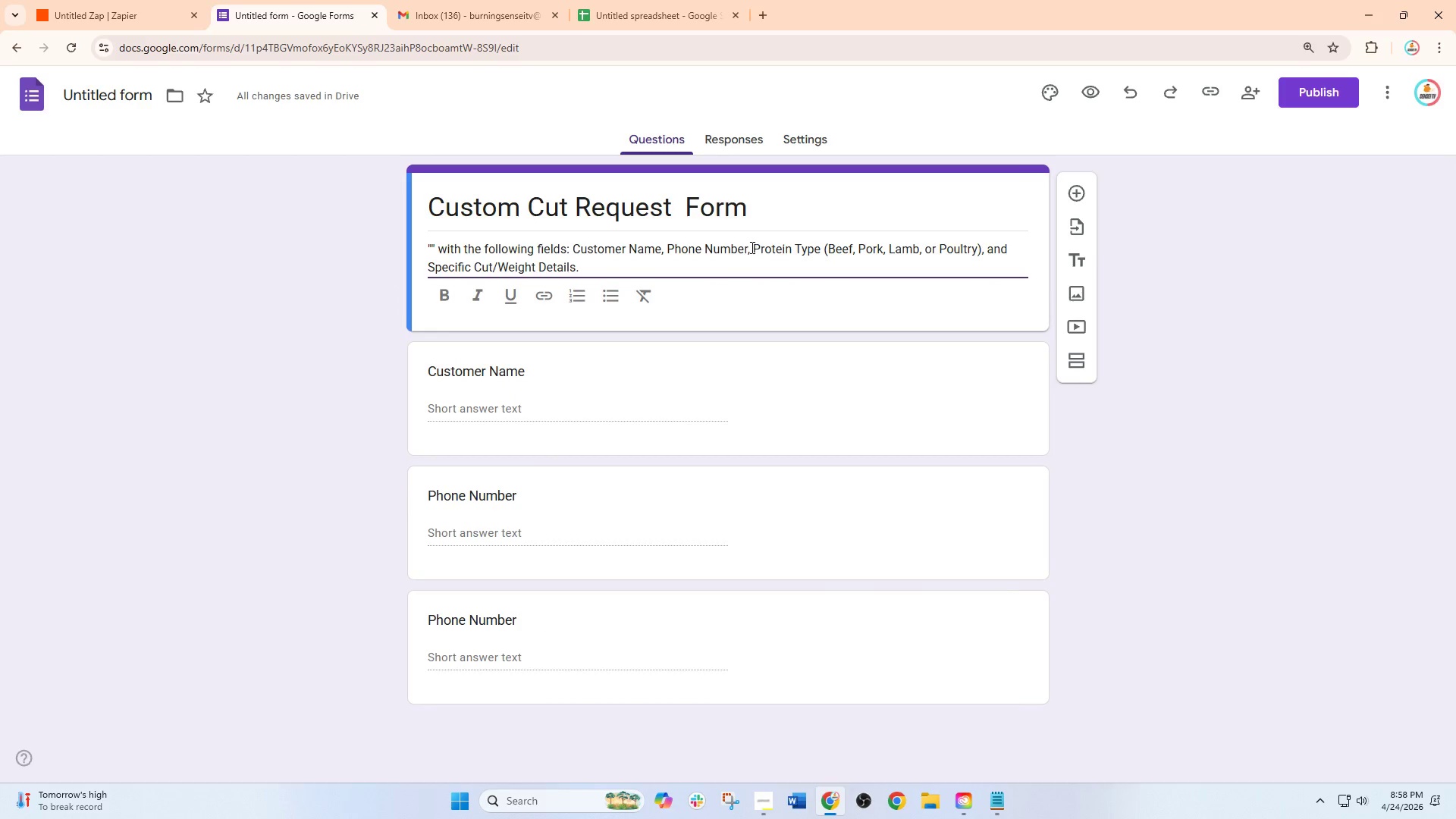 
left_click_drag(start_coordinate=[749, 246], to_coordinate=[784, 248])
 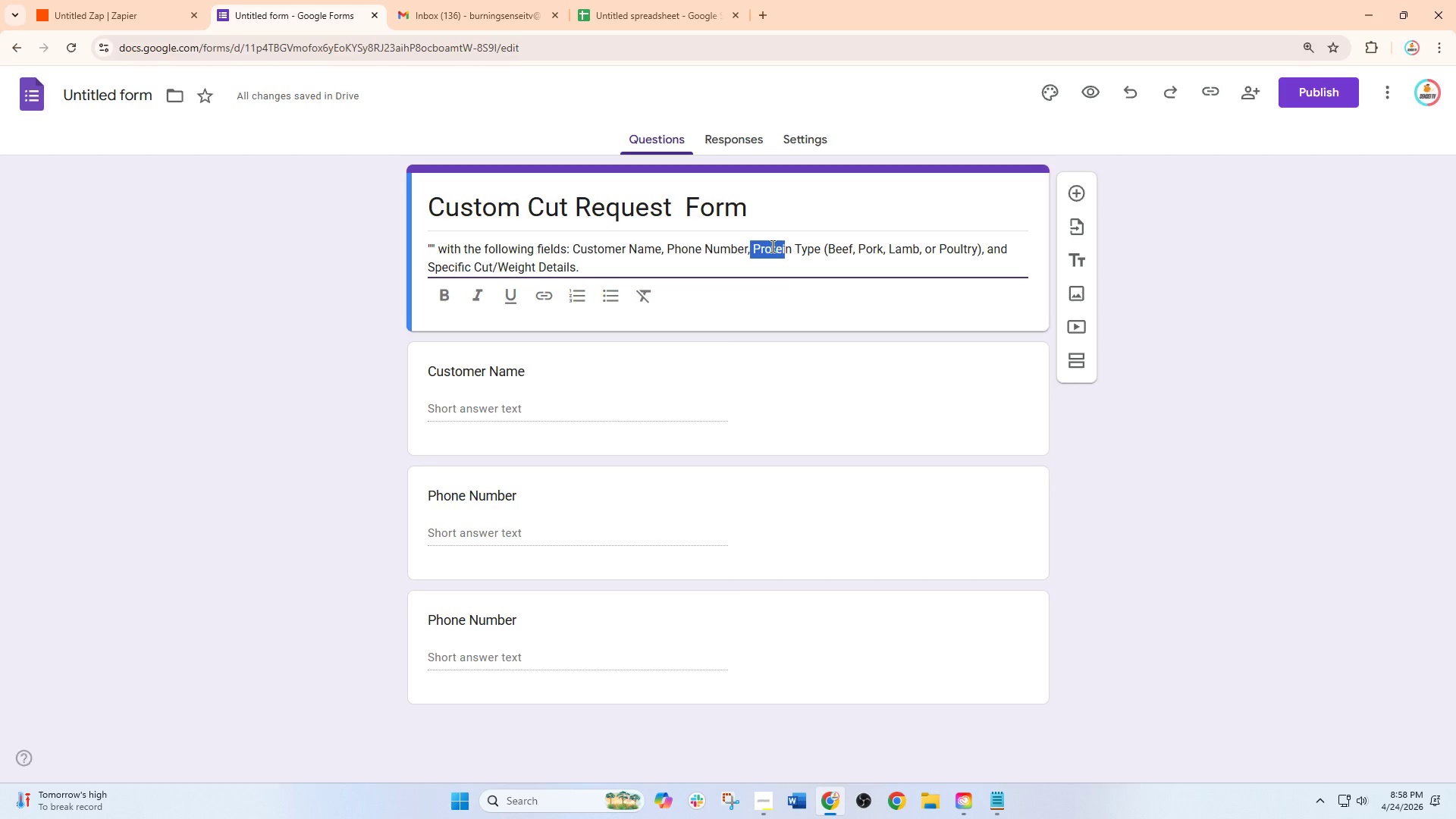 
left_click([771, 246])
 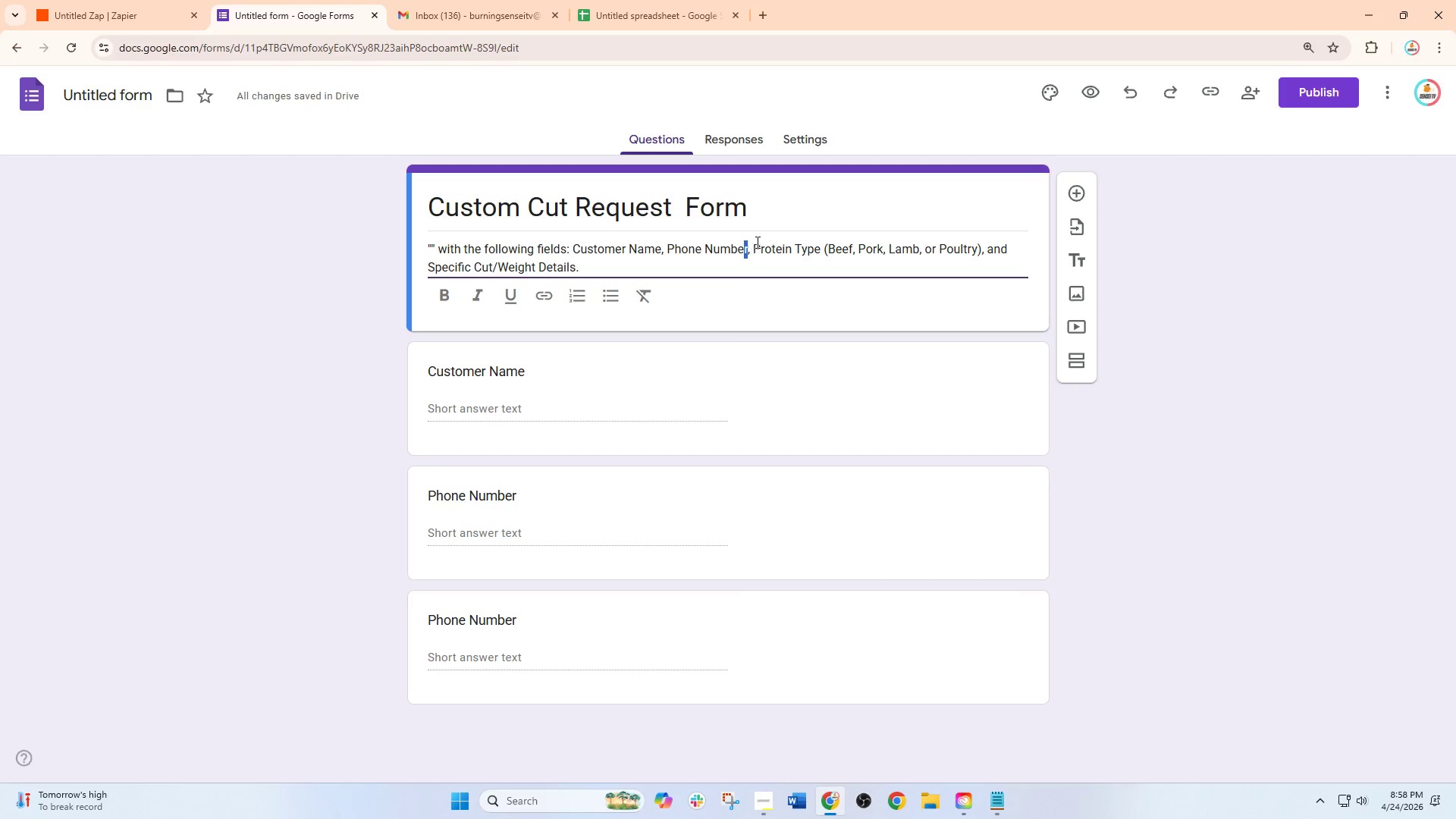 
left_click_drag(start_coordinate=[756, 244], to_coordinate=[820, 258])
 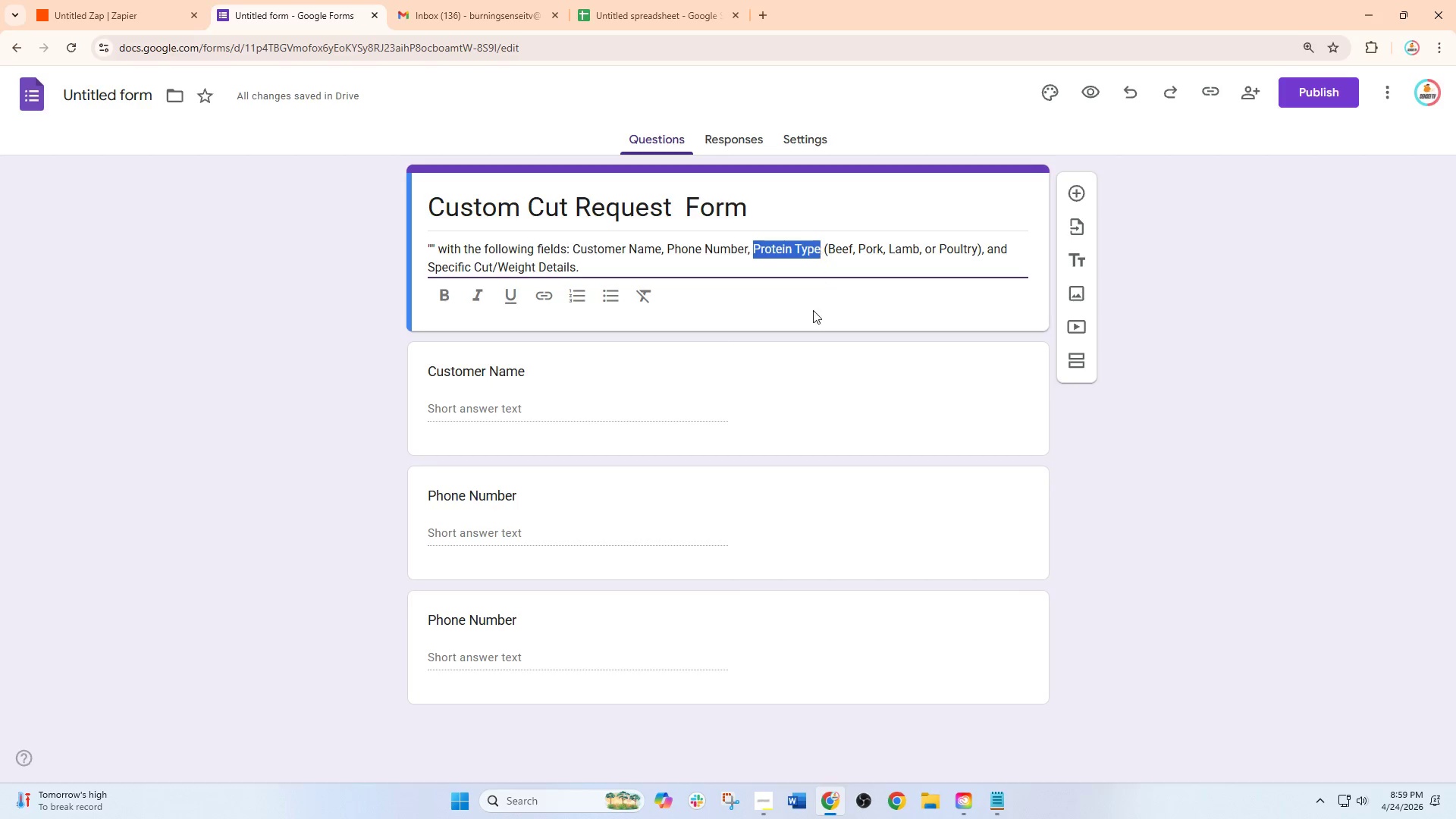 
key(Control+C)
 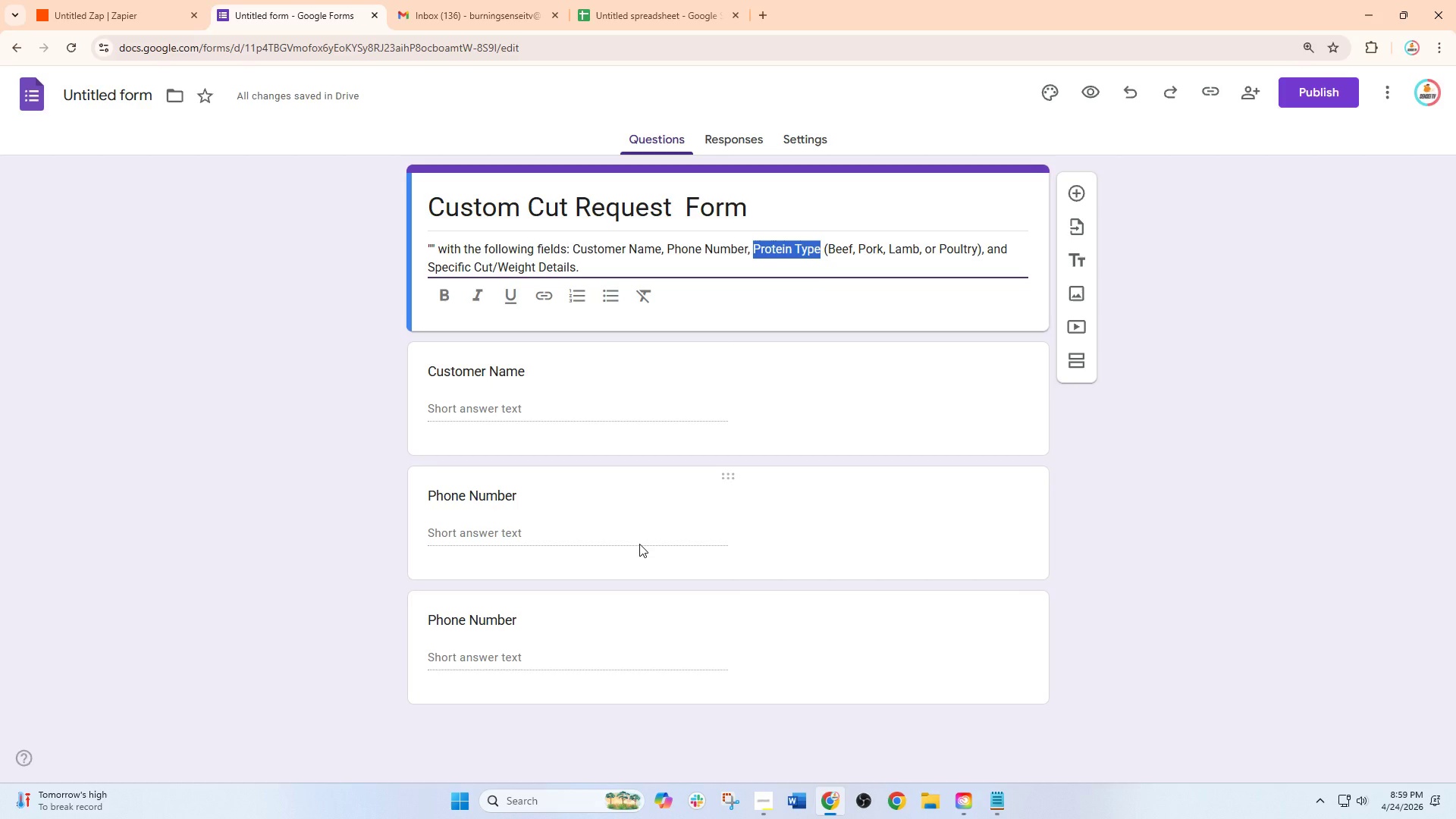 
scroll: coordinate [639, 544], scroll_direction: down, amount: 2.0
 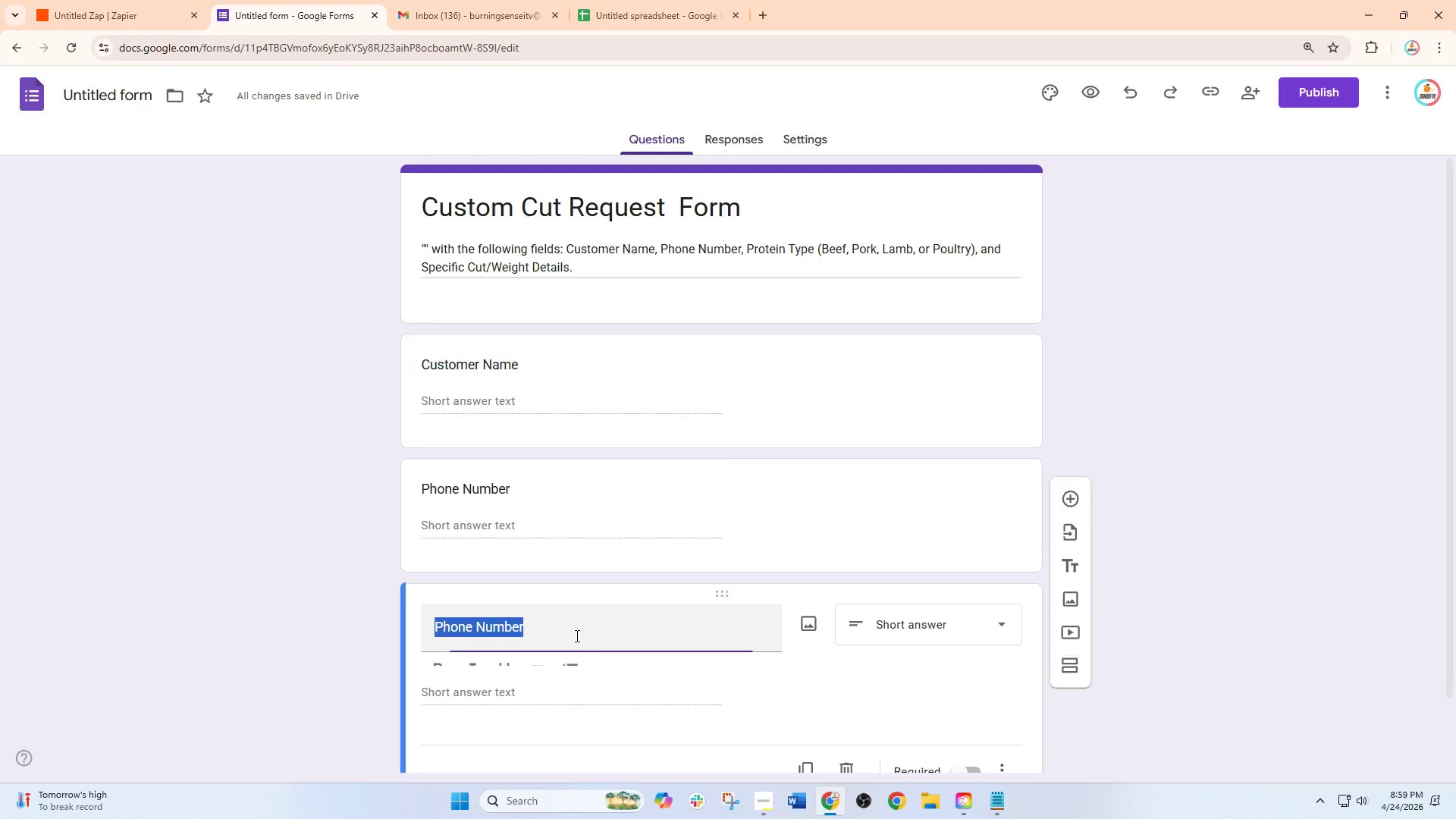 
key(Control+V)
 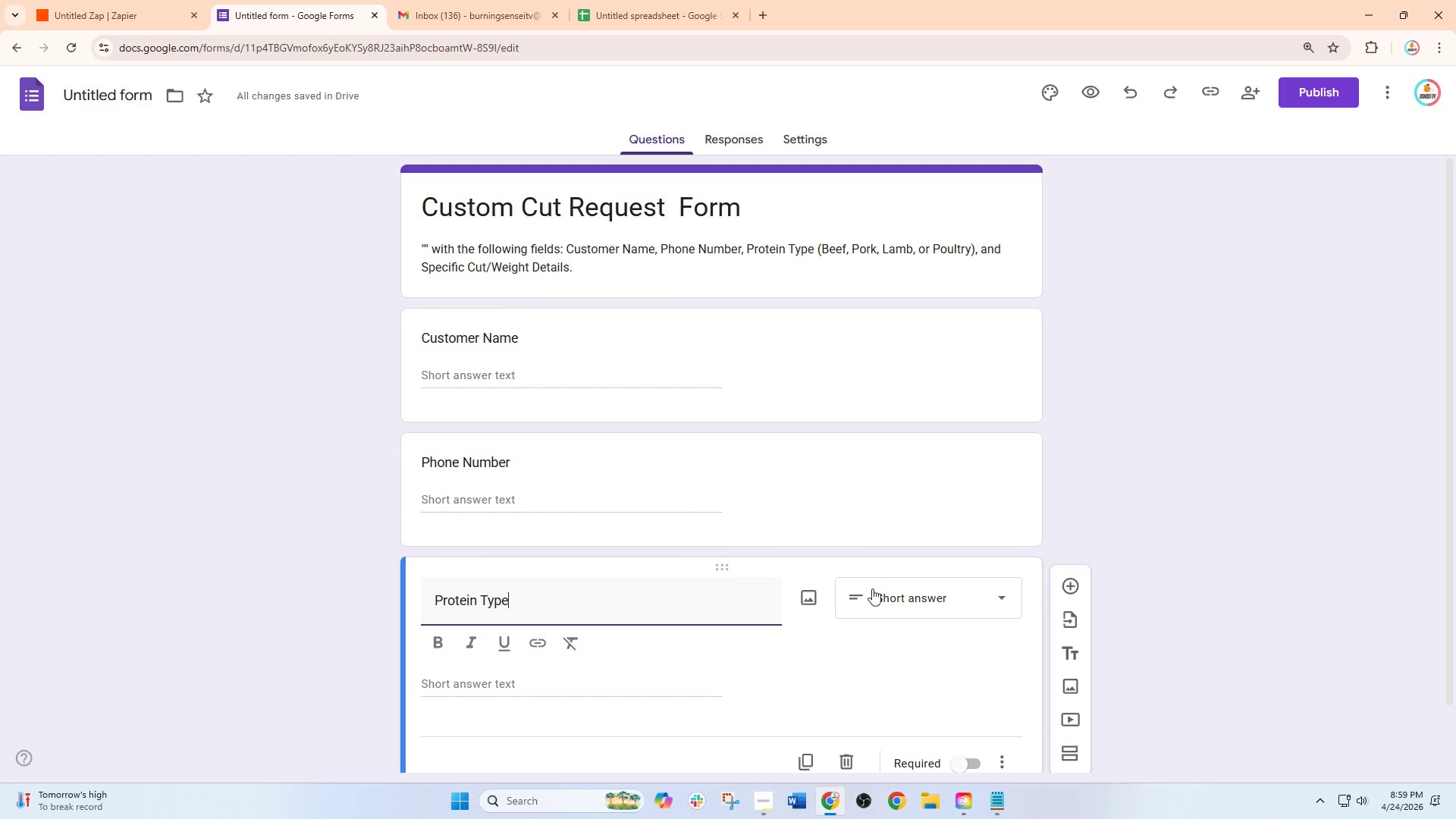 
left_click([899, 588])
 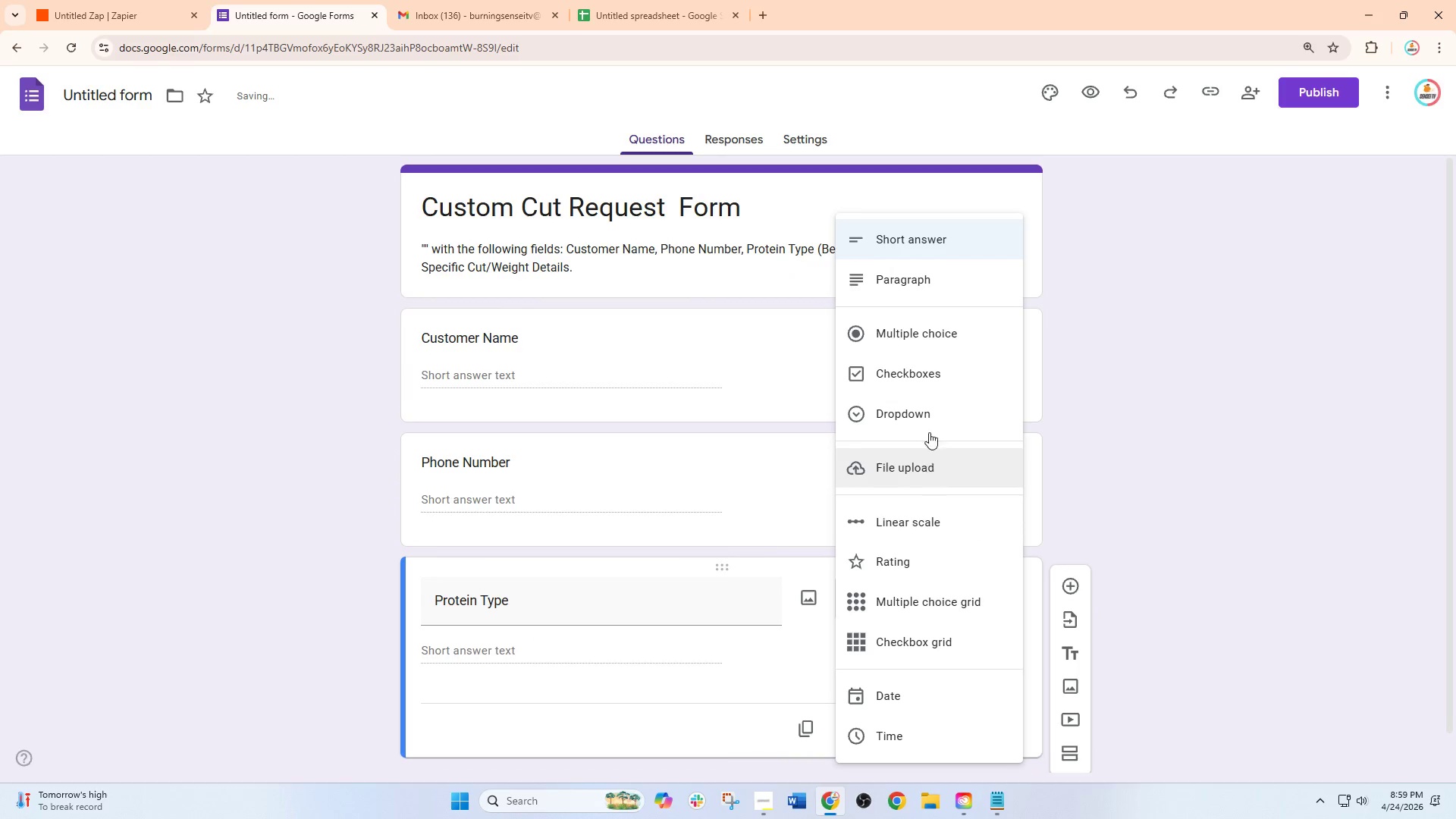 
left_click([929, 418])
 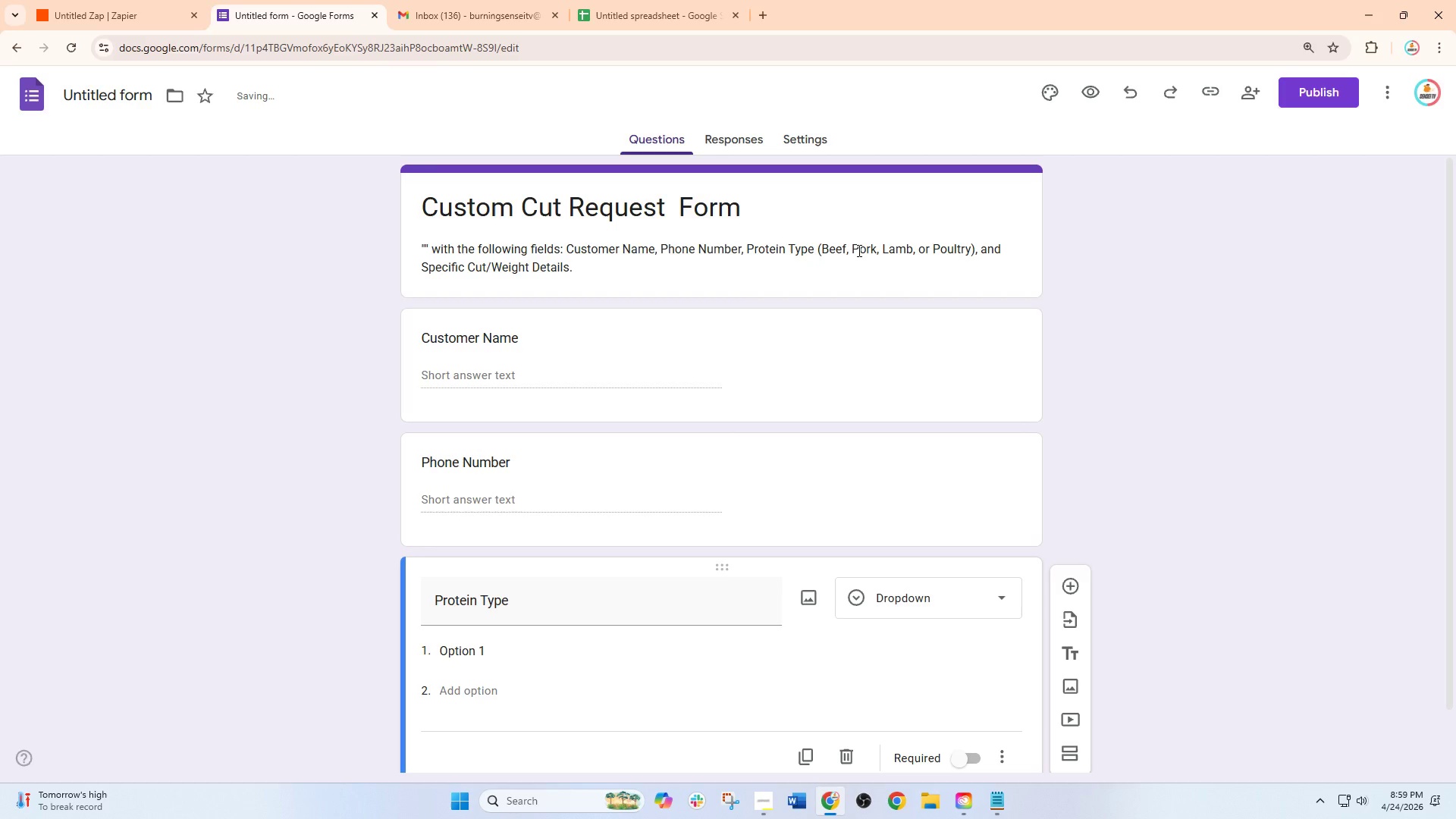 
left_click([833, 253])
 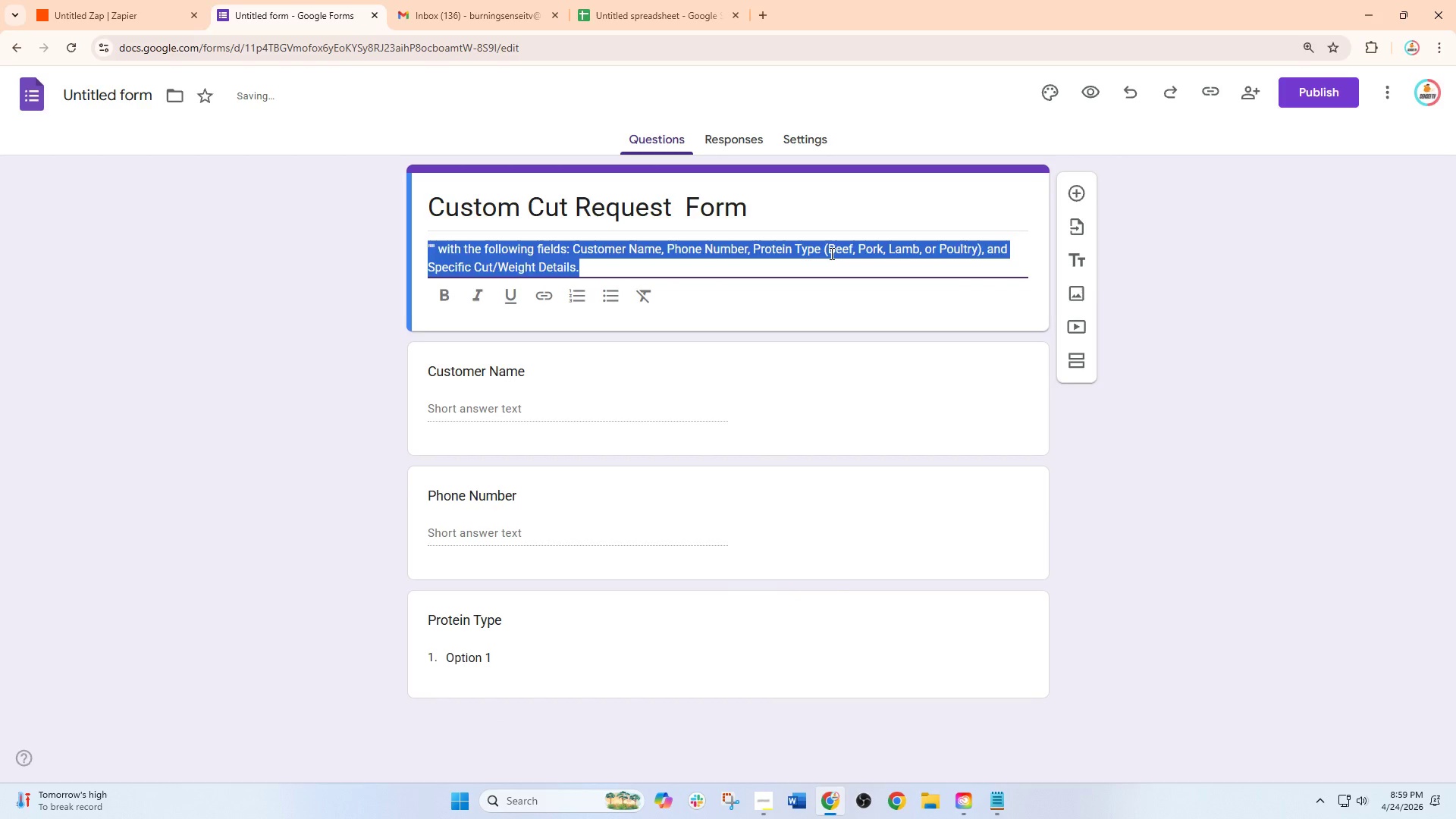 
left_click([830, 253])
 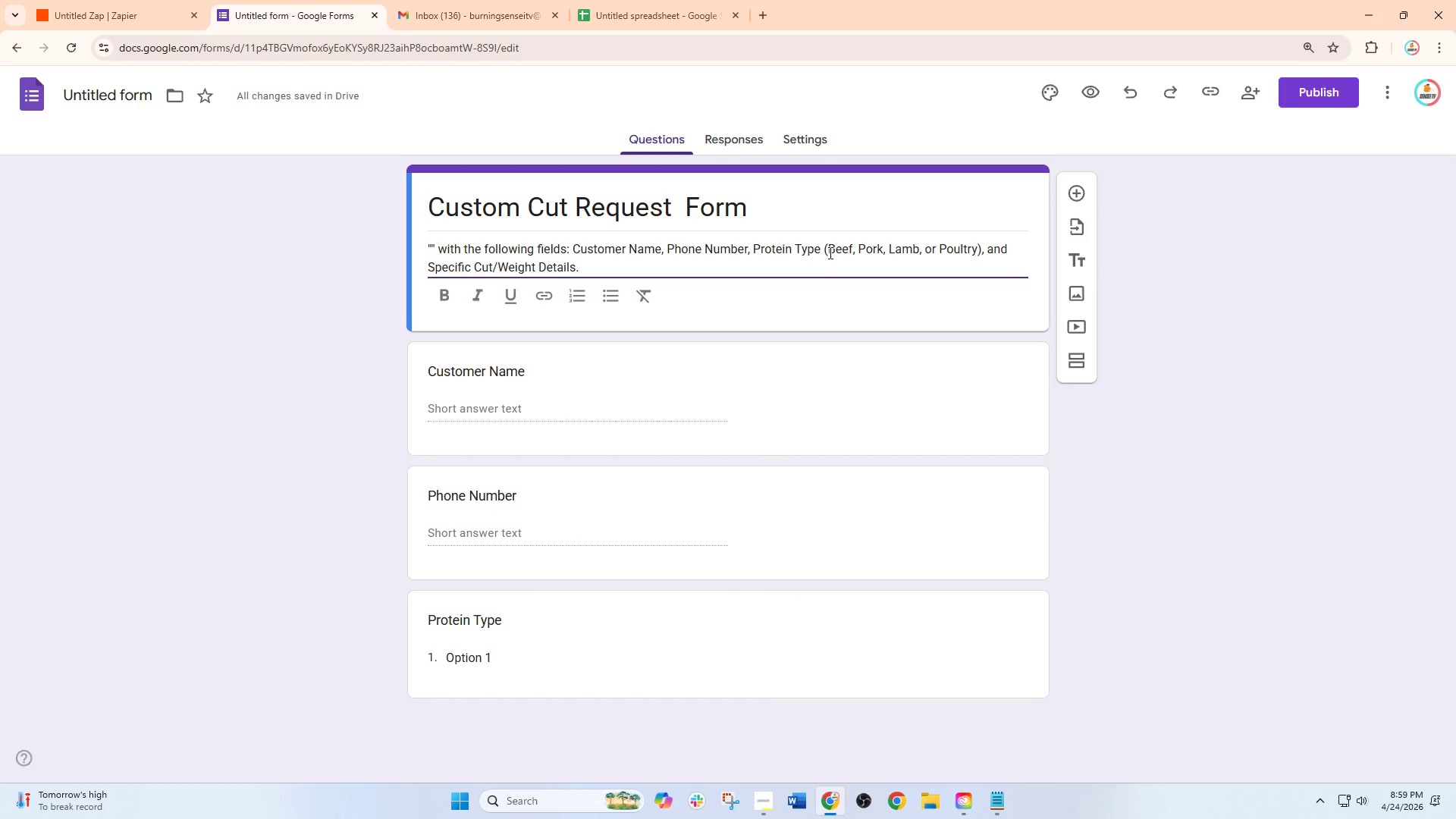 
left_click_drag(start_coordinate=[829, 253], to_coordinate=[852, 252])
 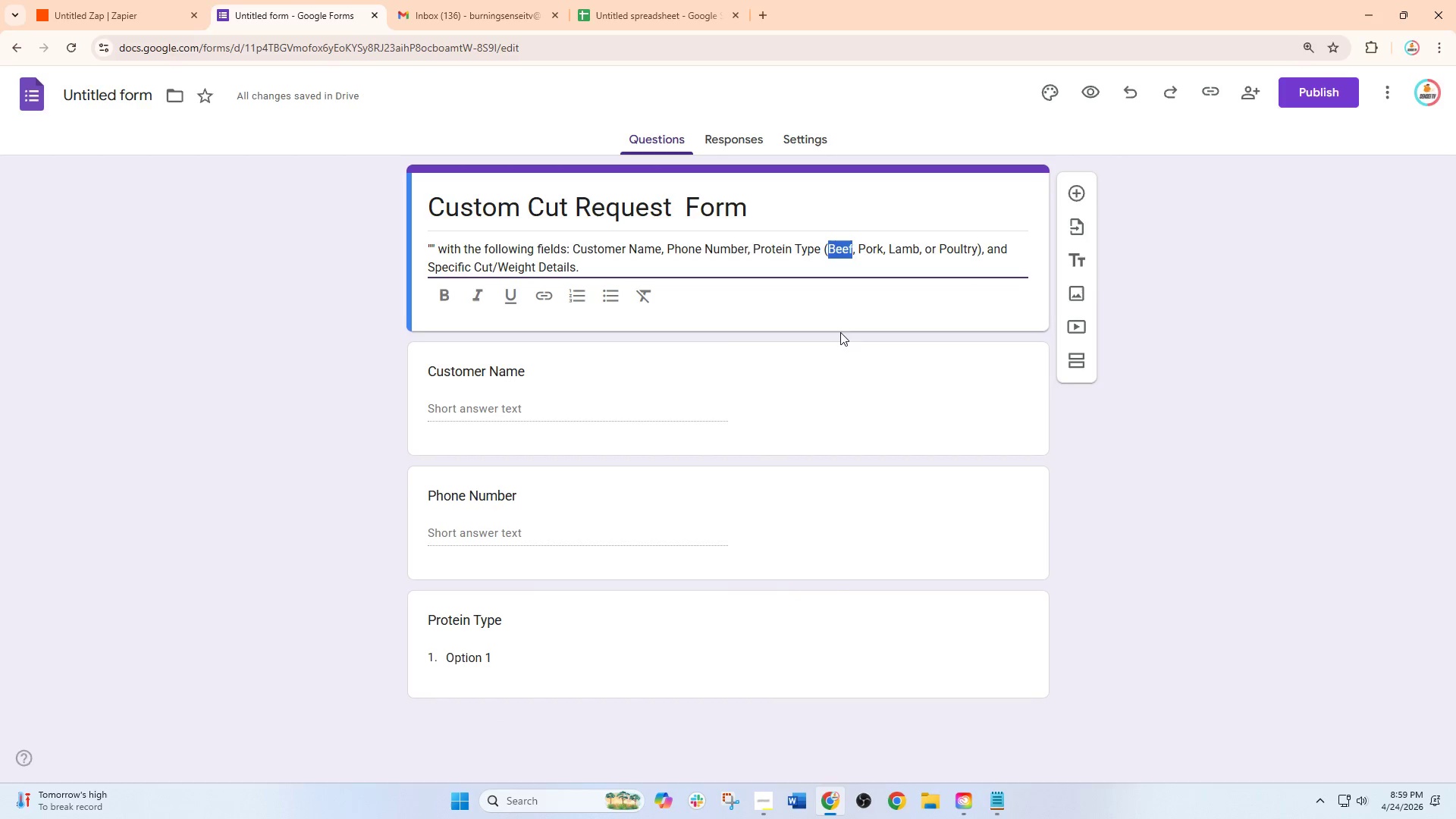 
key(Control+C)
 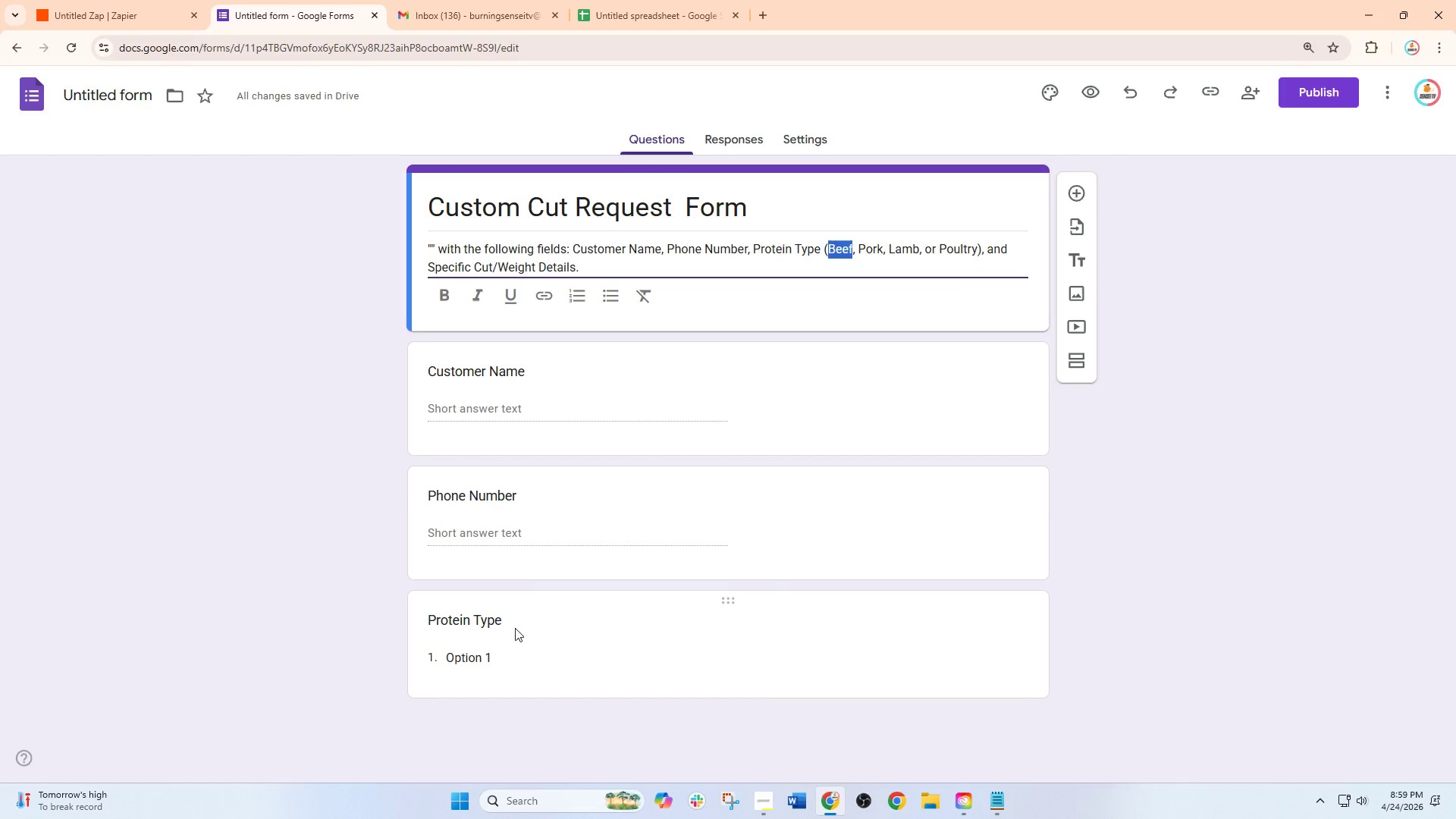 
scroll: coordinate [515, 598], scroll_direction: down, amount: 2.0
 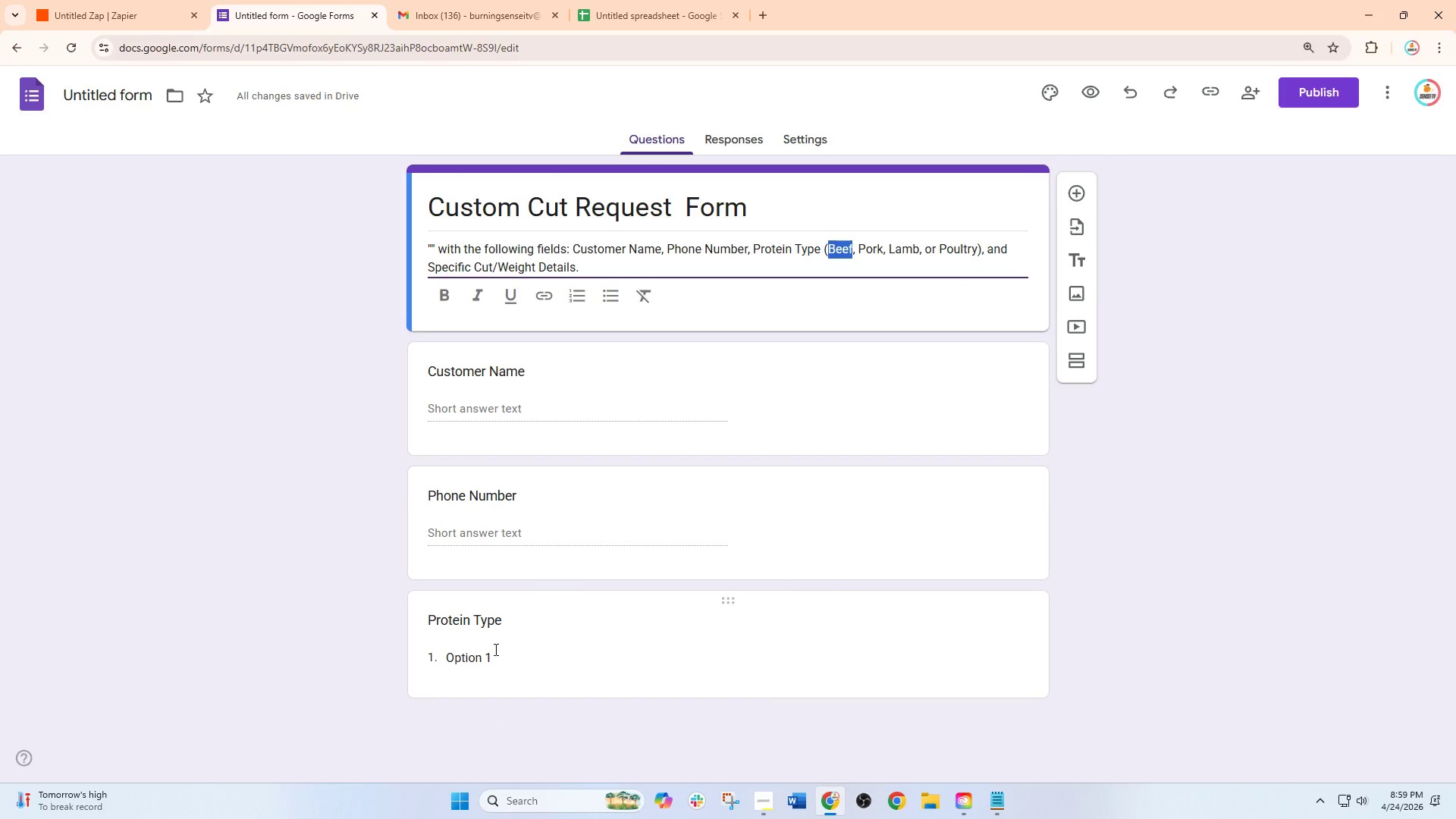 
left_click([490, 658])
 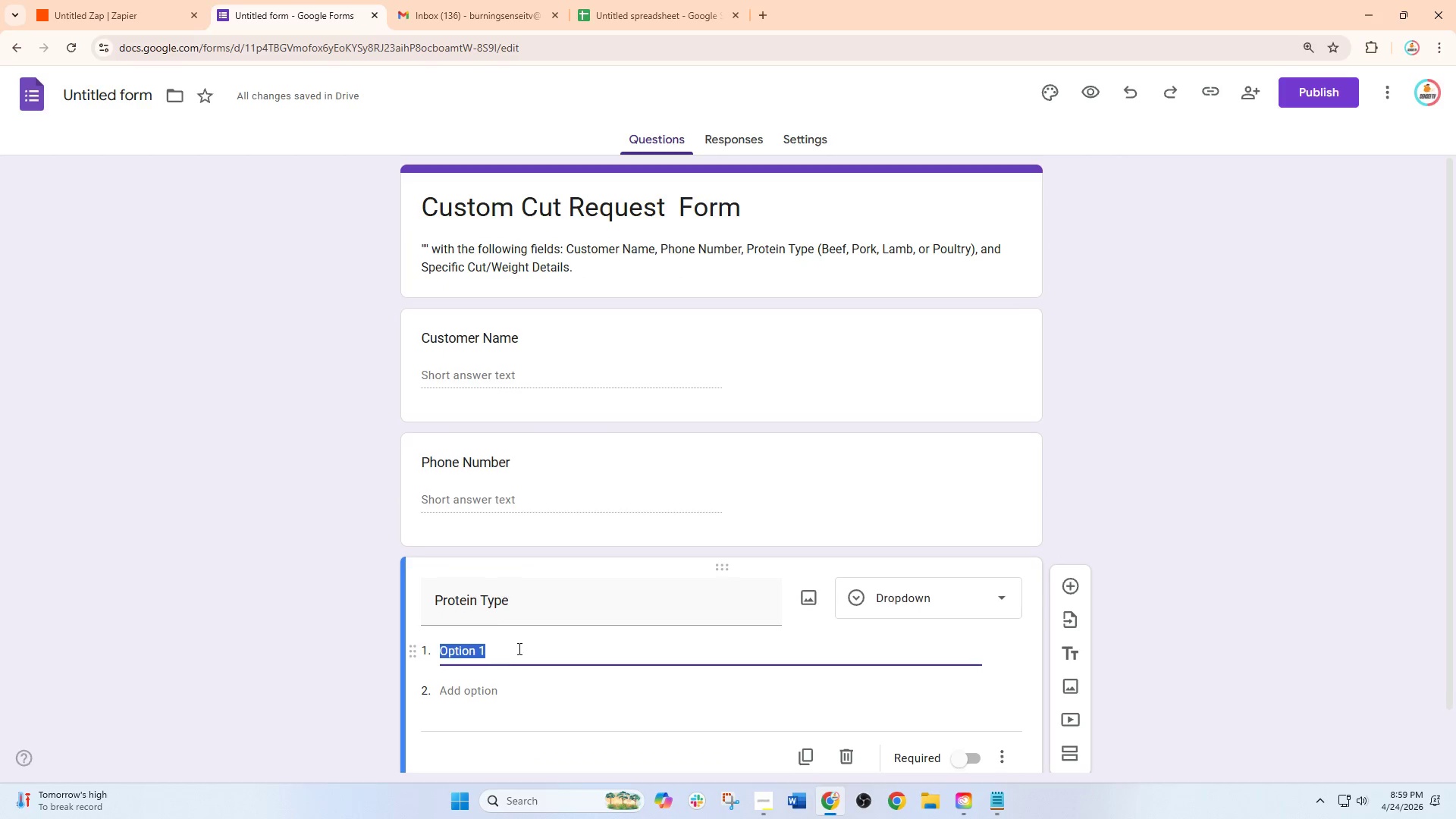 
key(Control+V)
 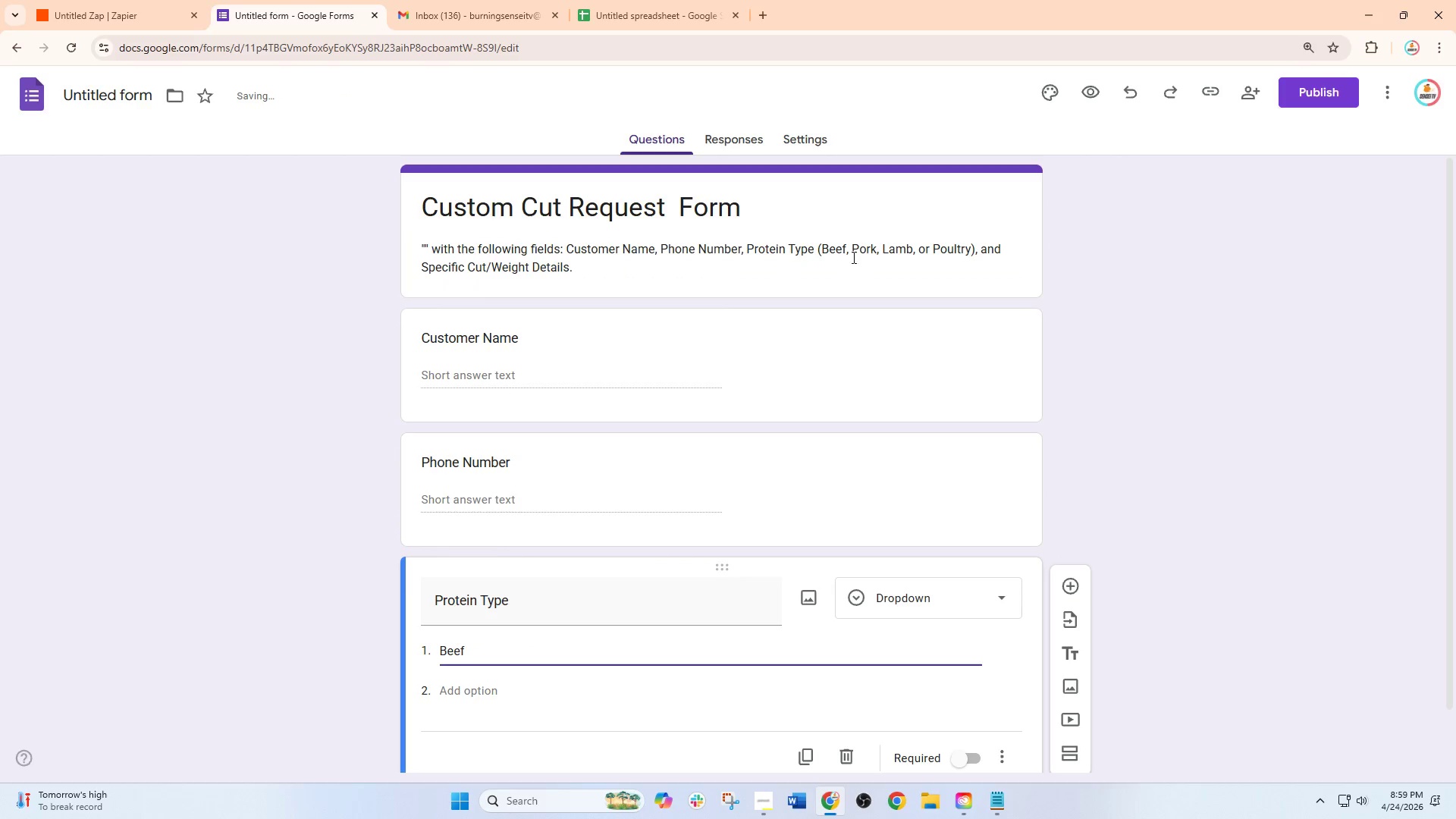 
left_click([863, 252])
 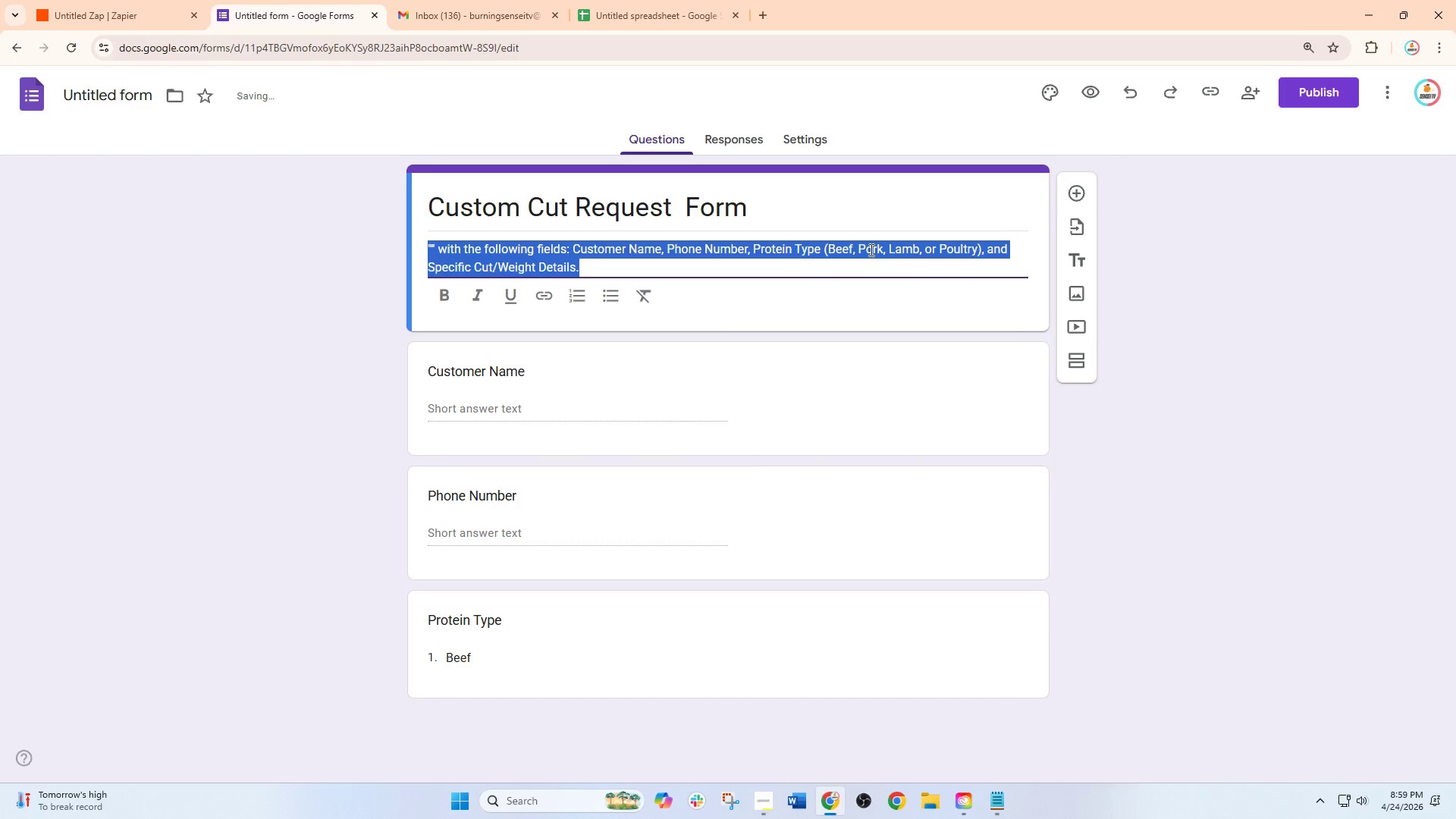 
left_click([870, 249])
 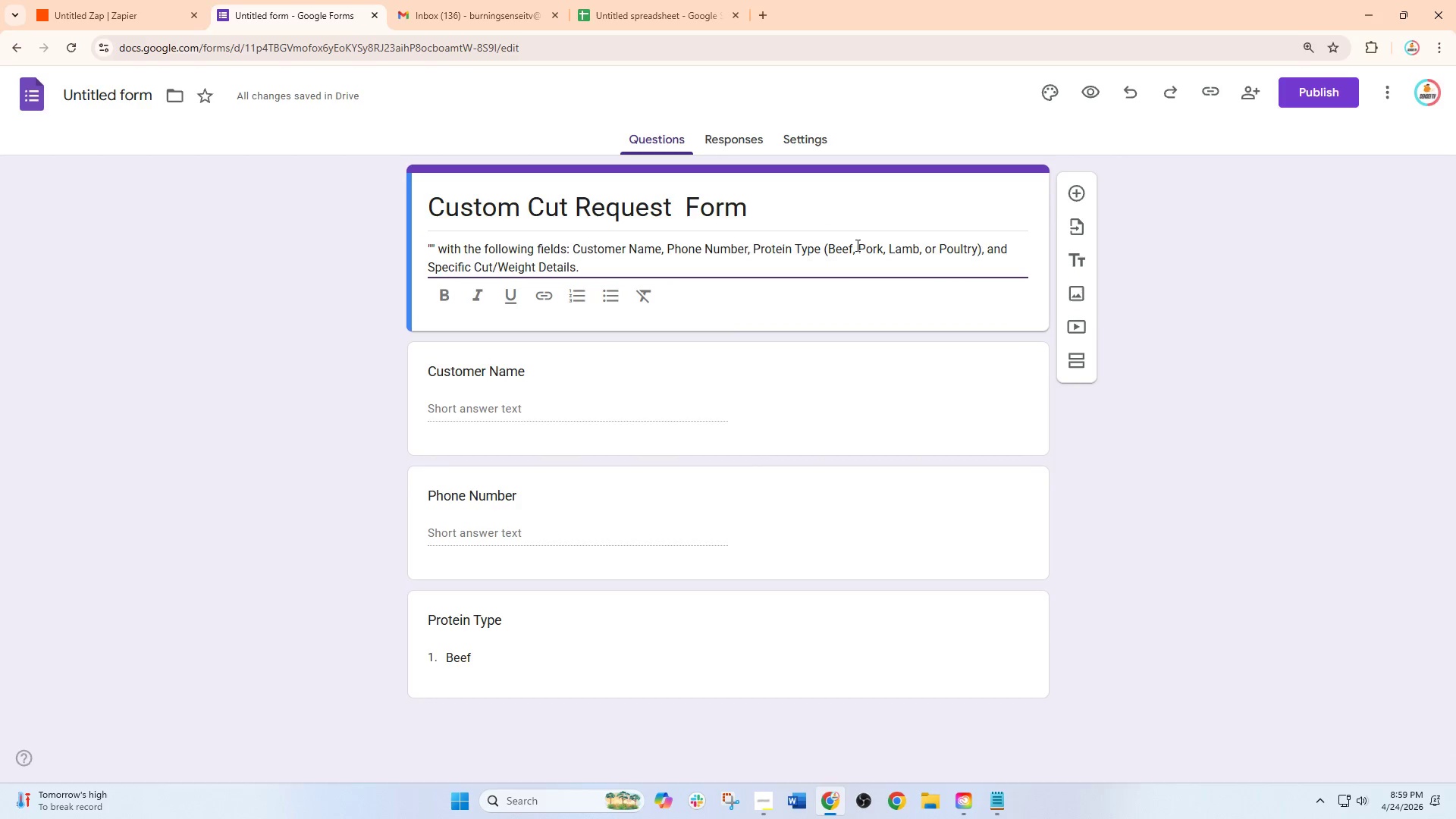 
left_click_drag(start_coordinate=[859, 243], to_coordinate=[881, 246])
 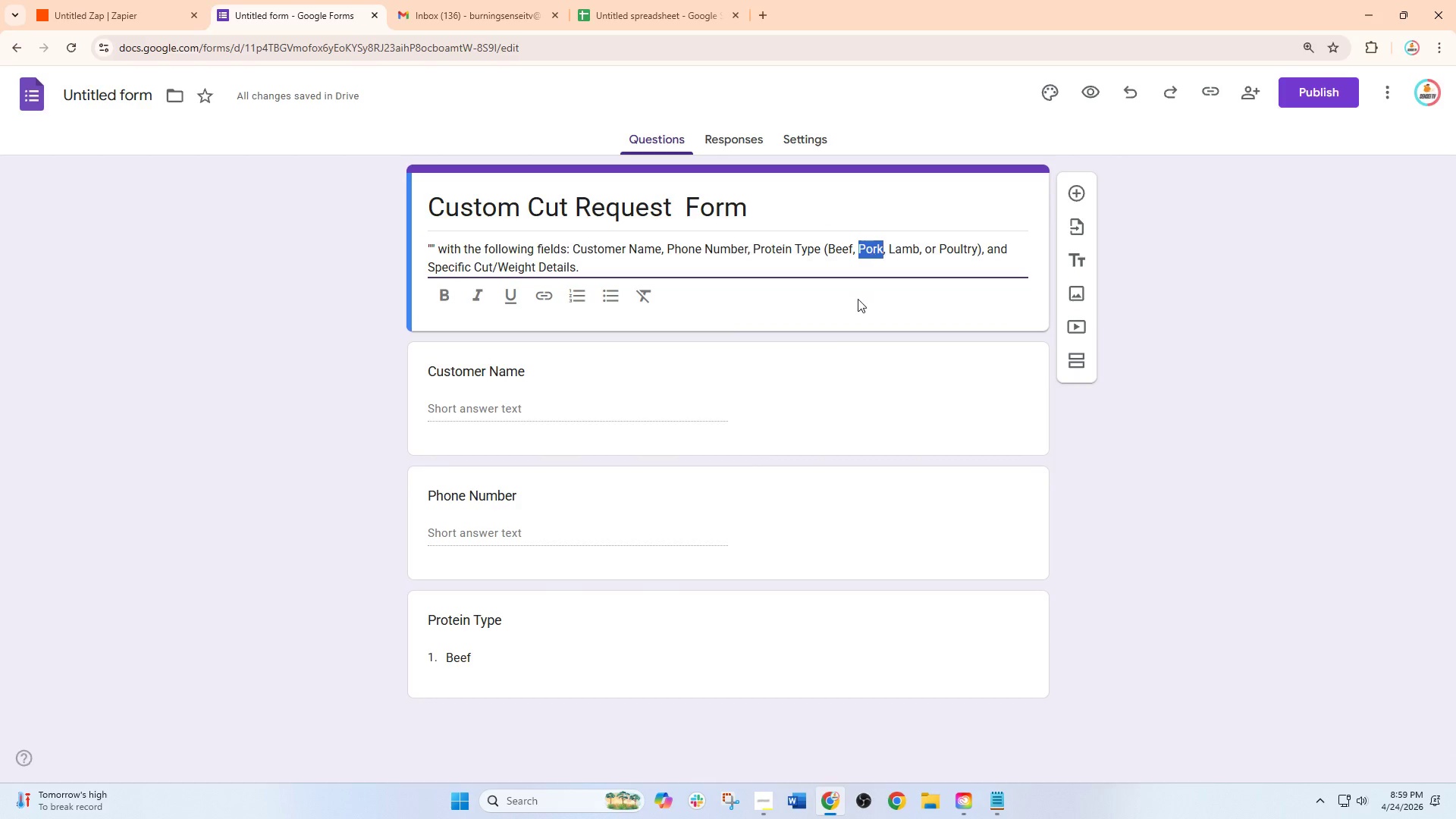 
key(Control+C)
 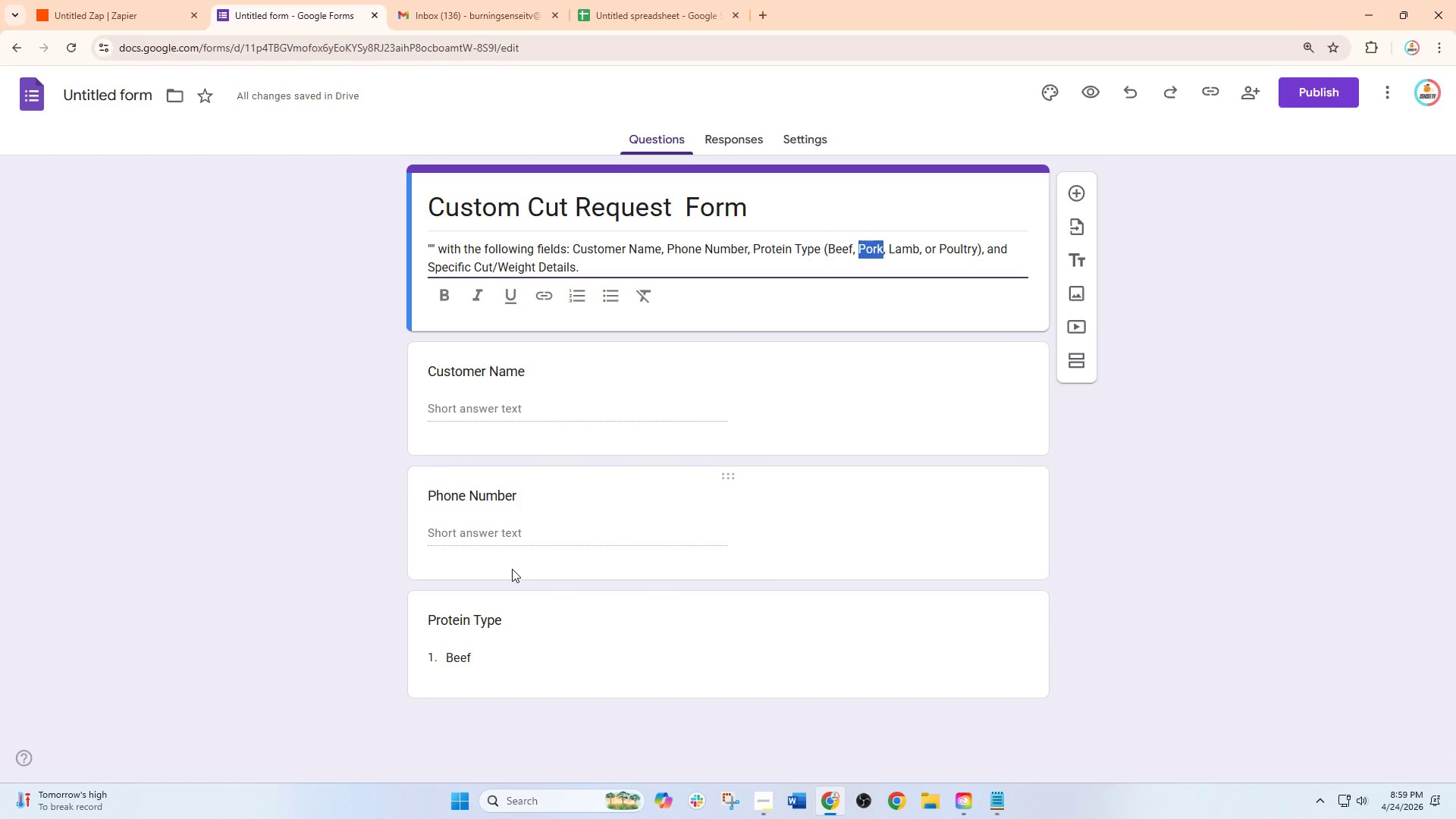 
left_click([476, 657])
 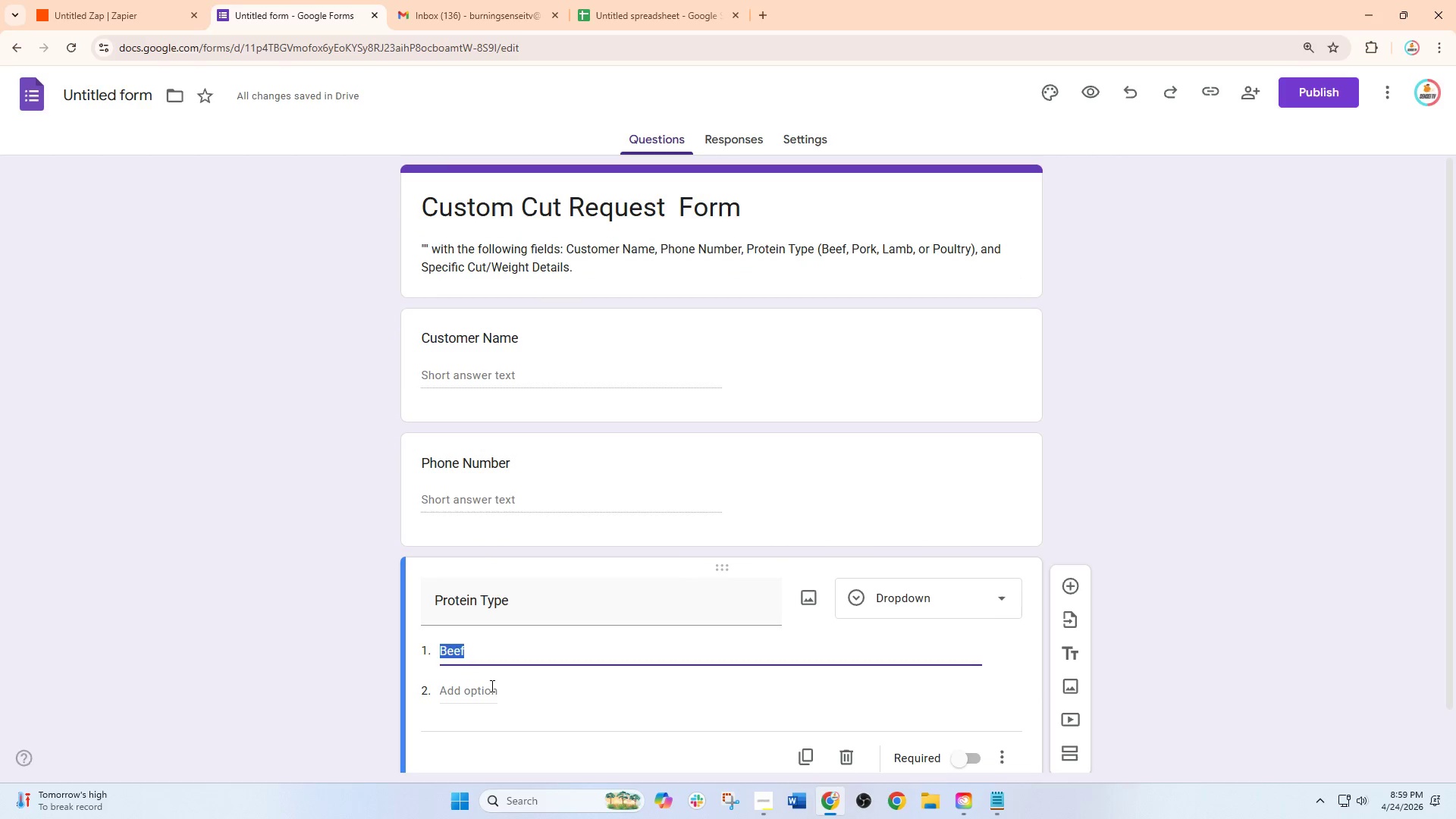 
scroll: coordinate [512, 569], scroll_direction: down, amount: 1.0
 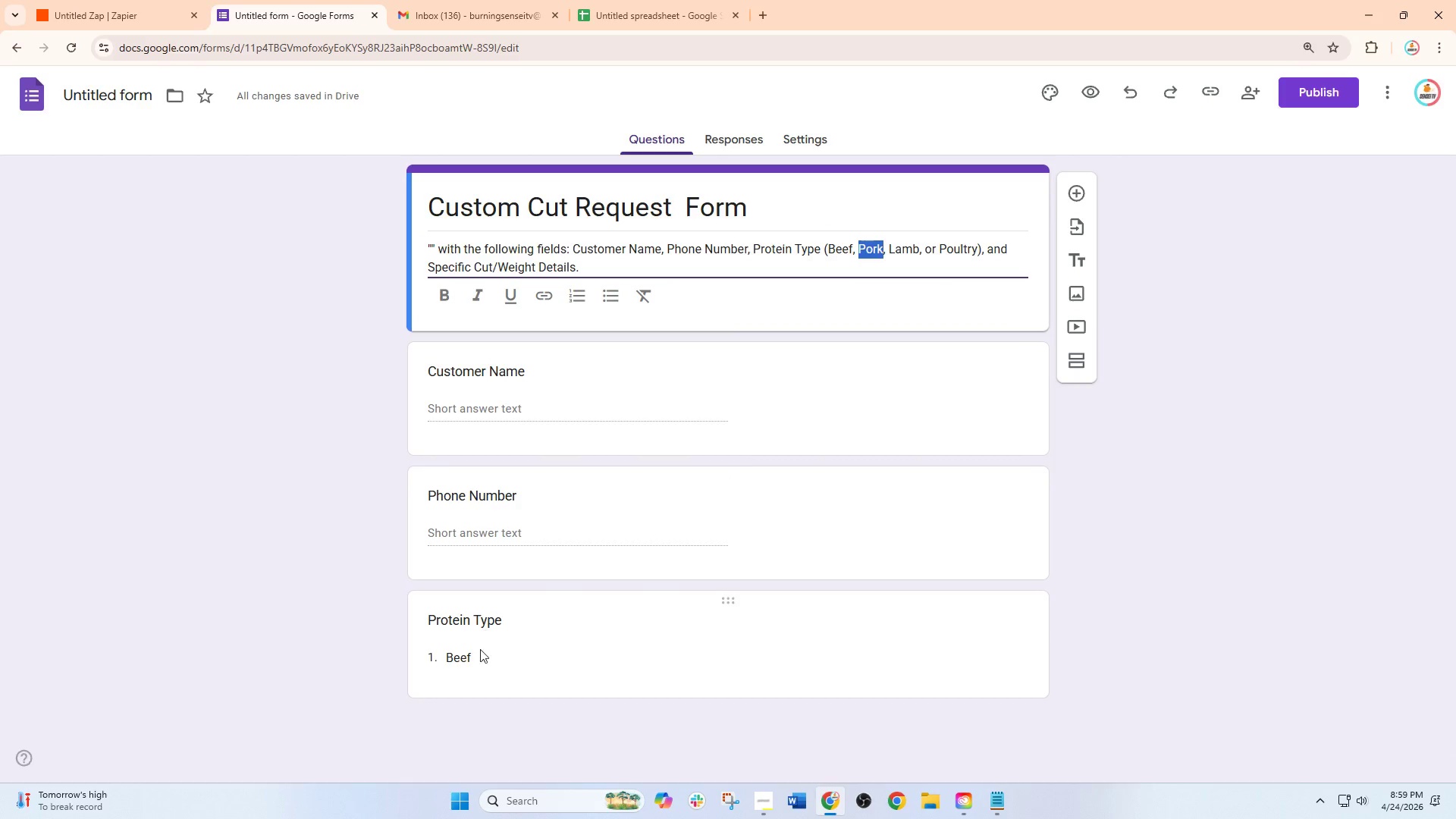 
left_click([491, 690])
 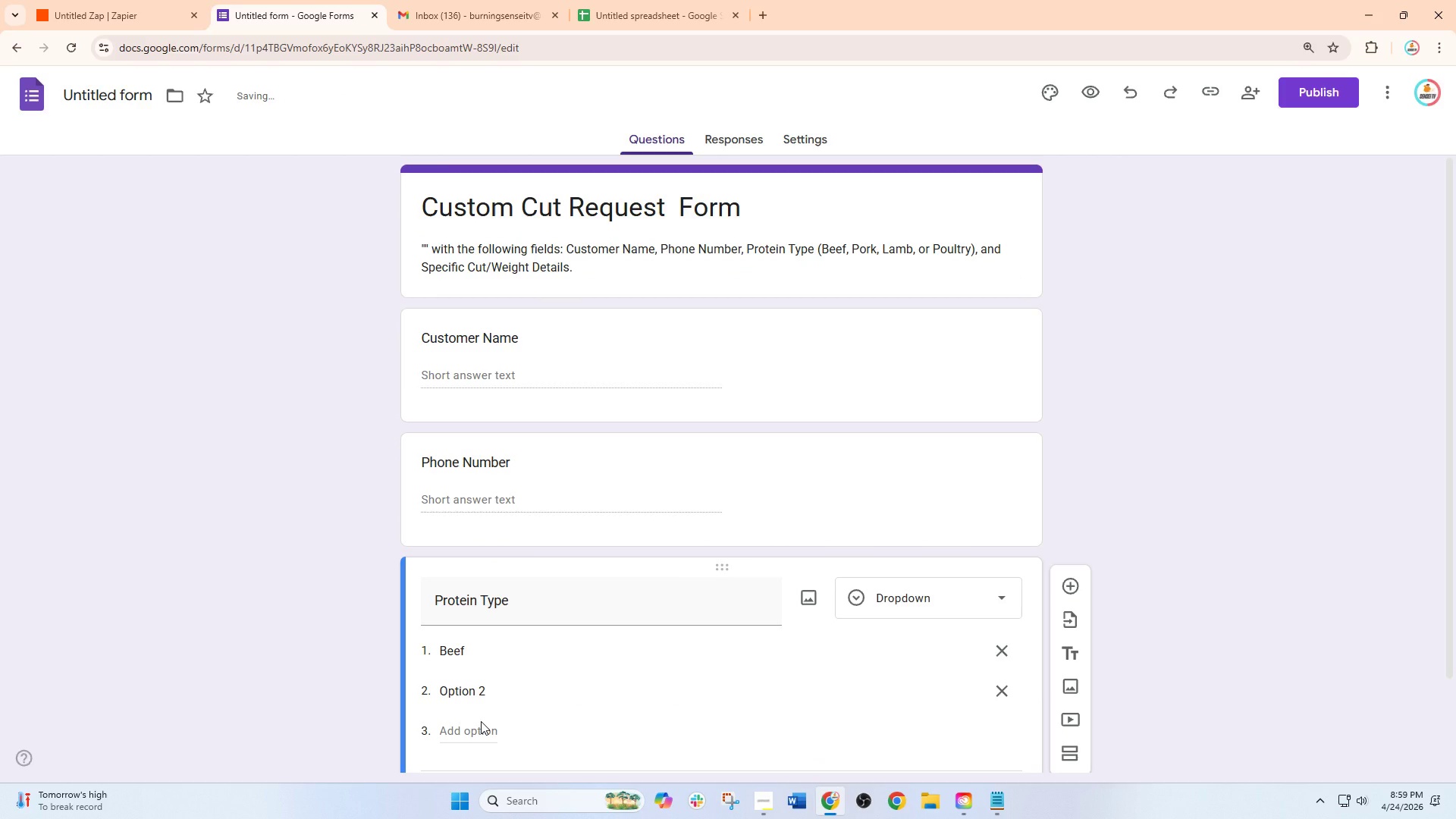 
double_click([481, 721])
 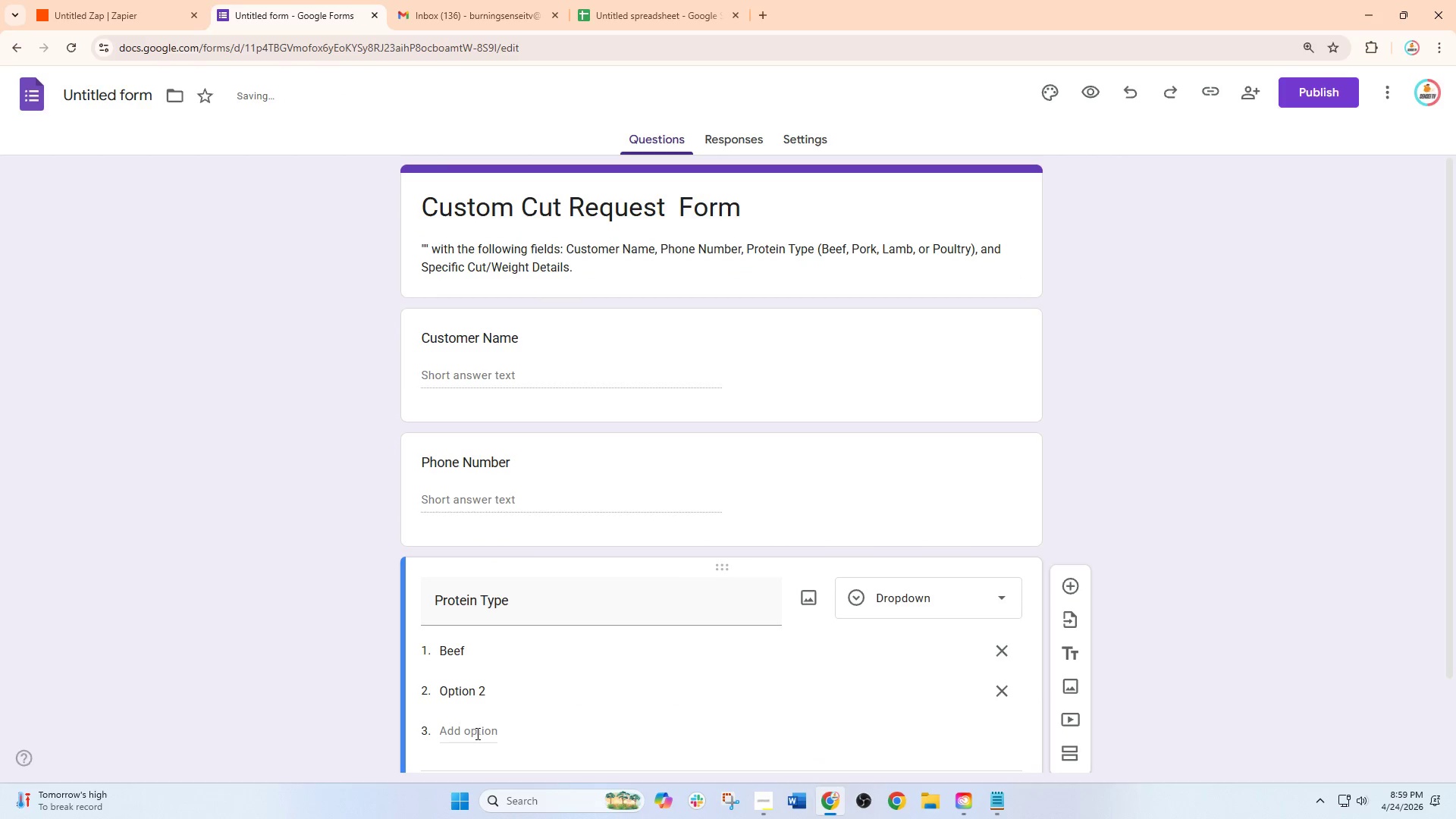 
triple_click([476, 733])
 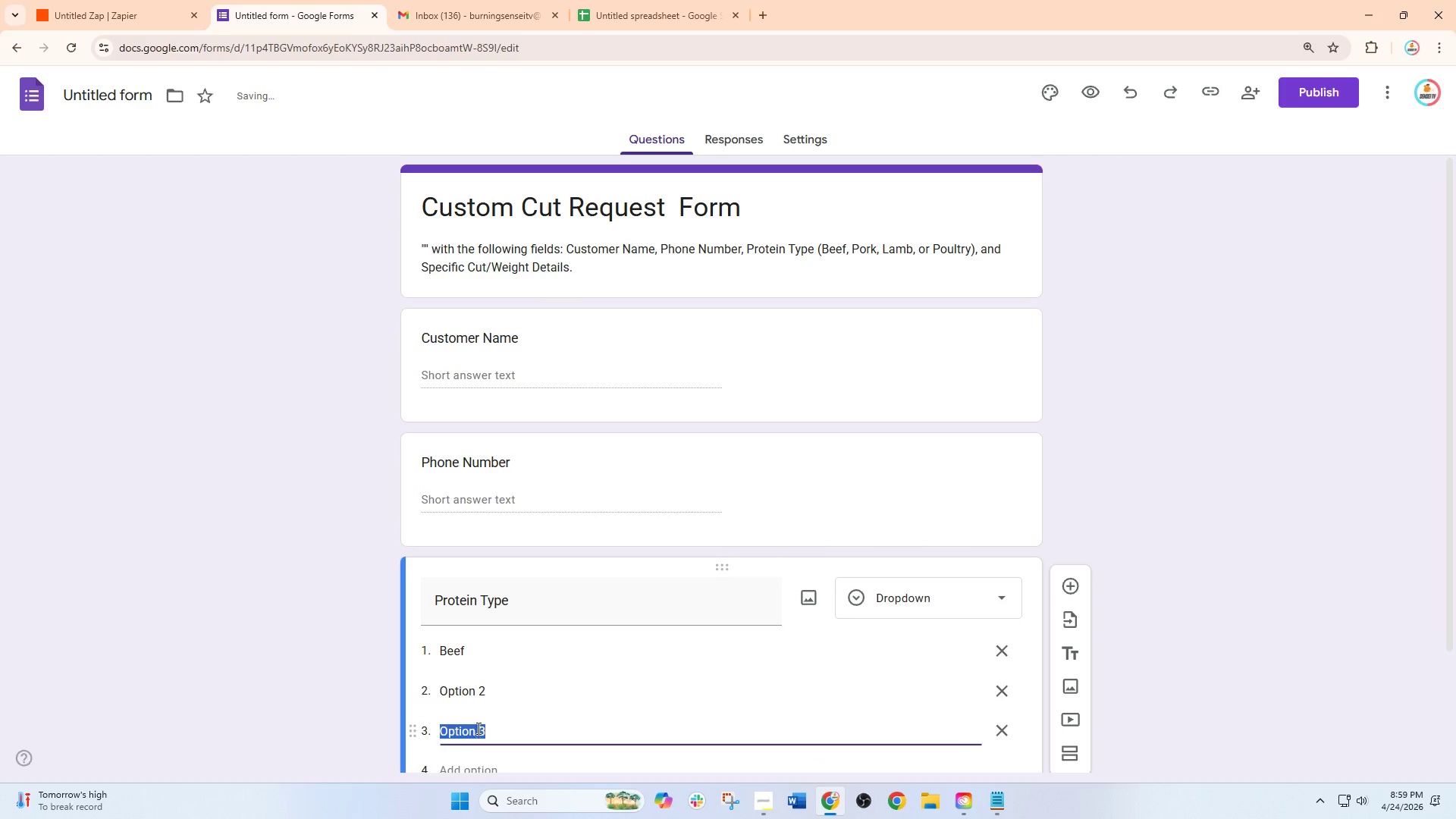 
scroll: coordinate [477, 728], scroll_direction: down, amount: 2.0
 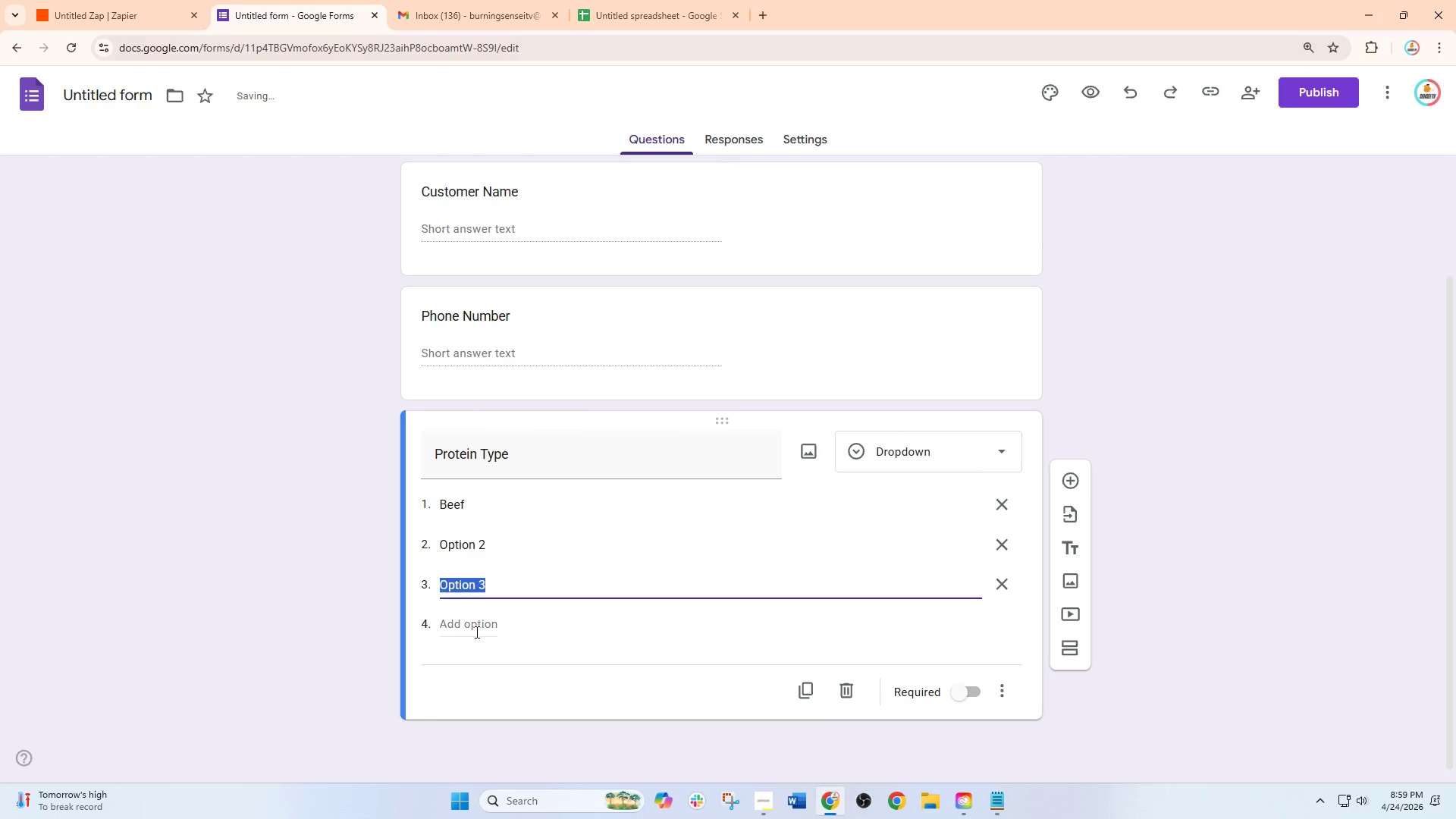 
left_click([475, 627])
 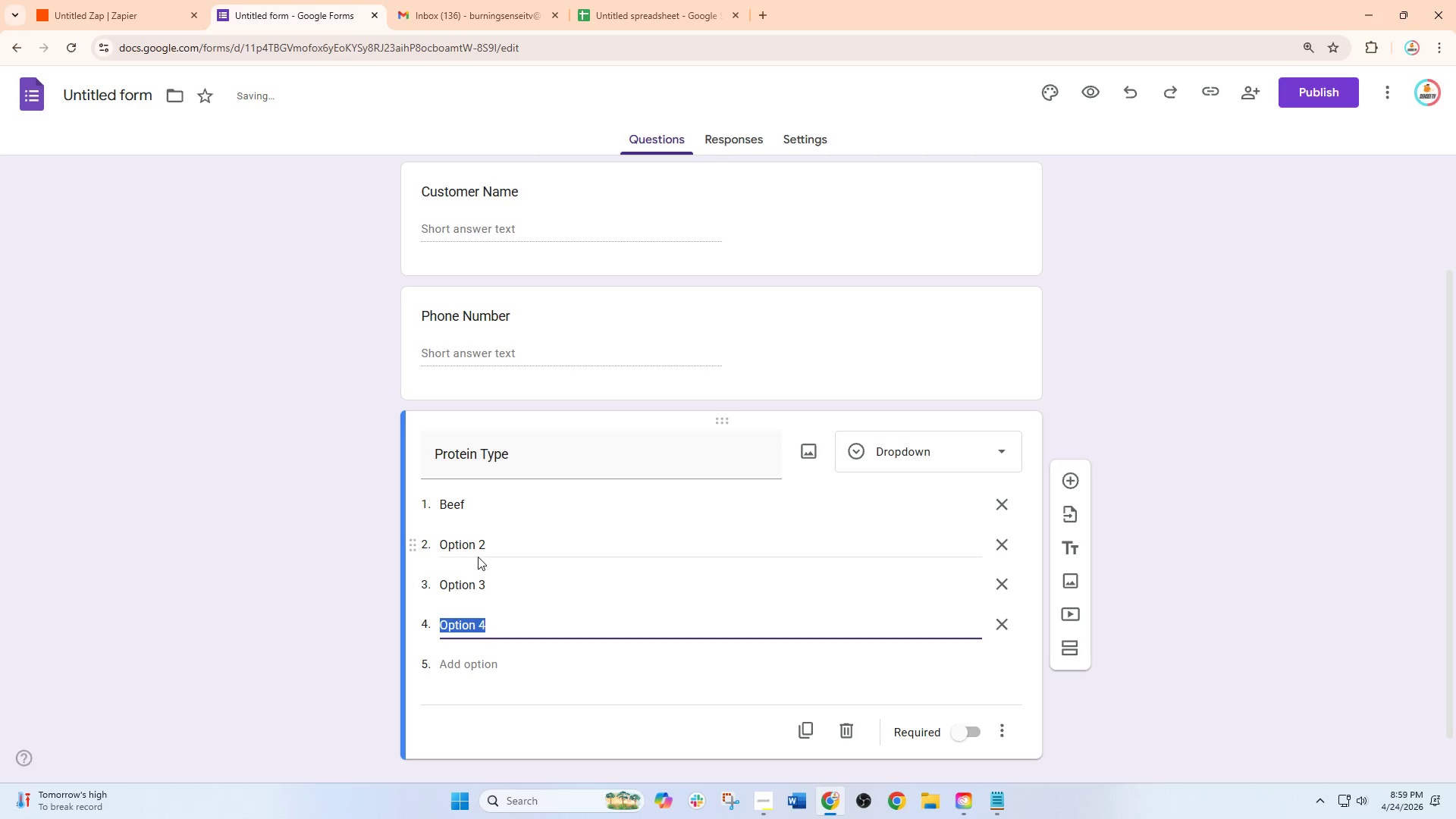 
left_click([478, 557])
 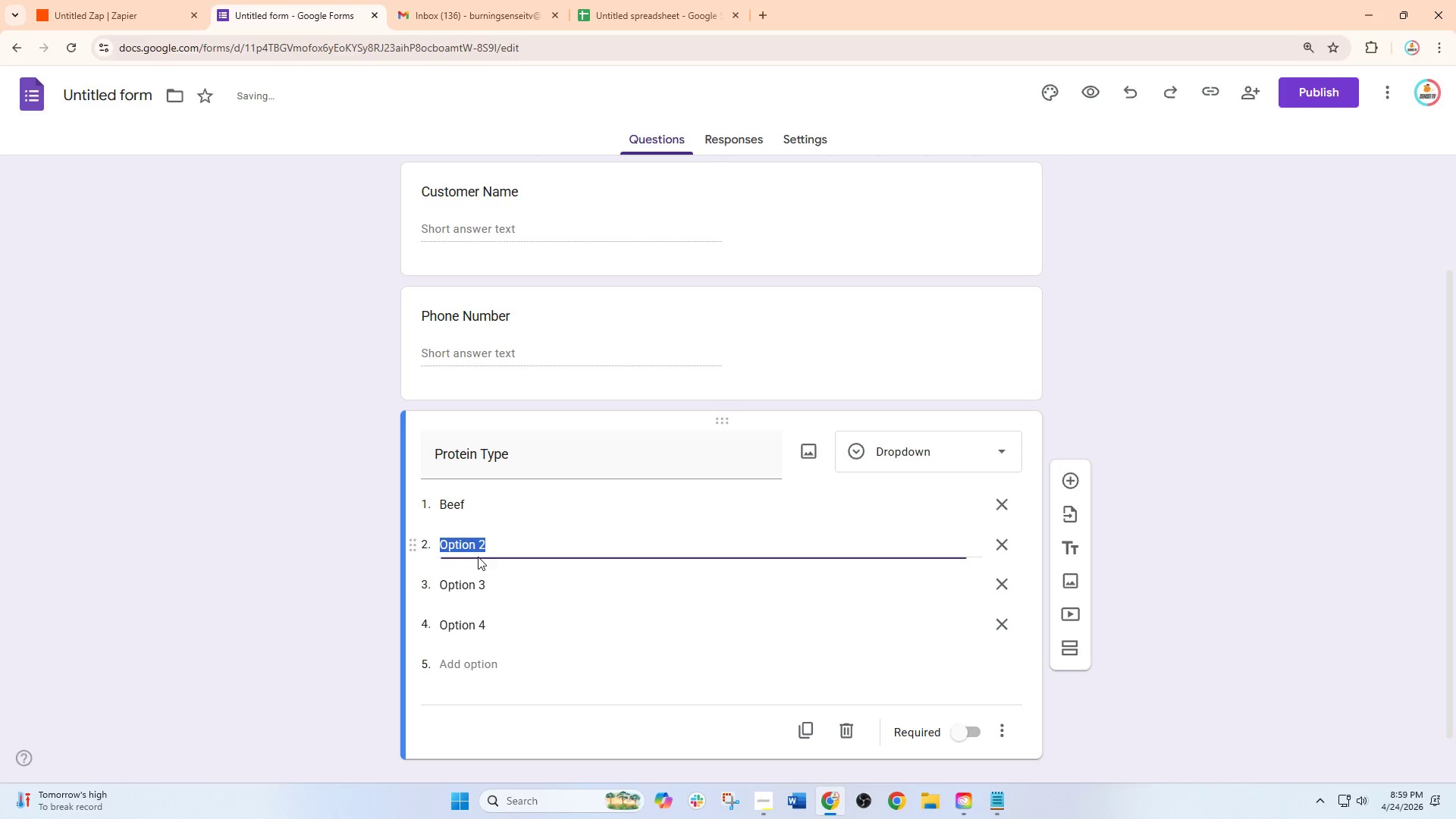 
key(Control+V)
 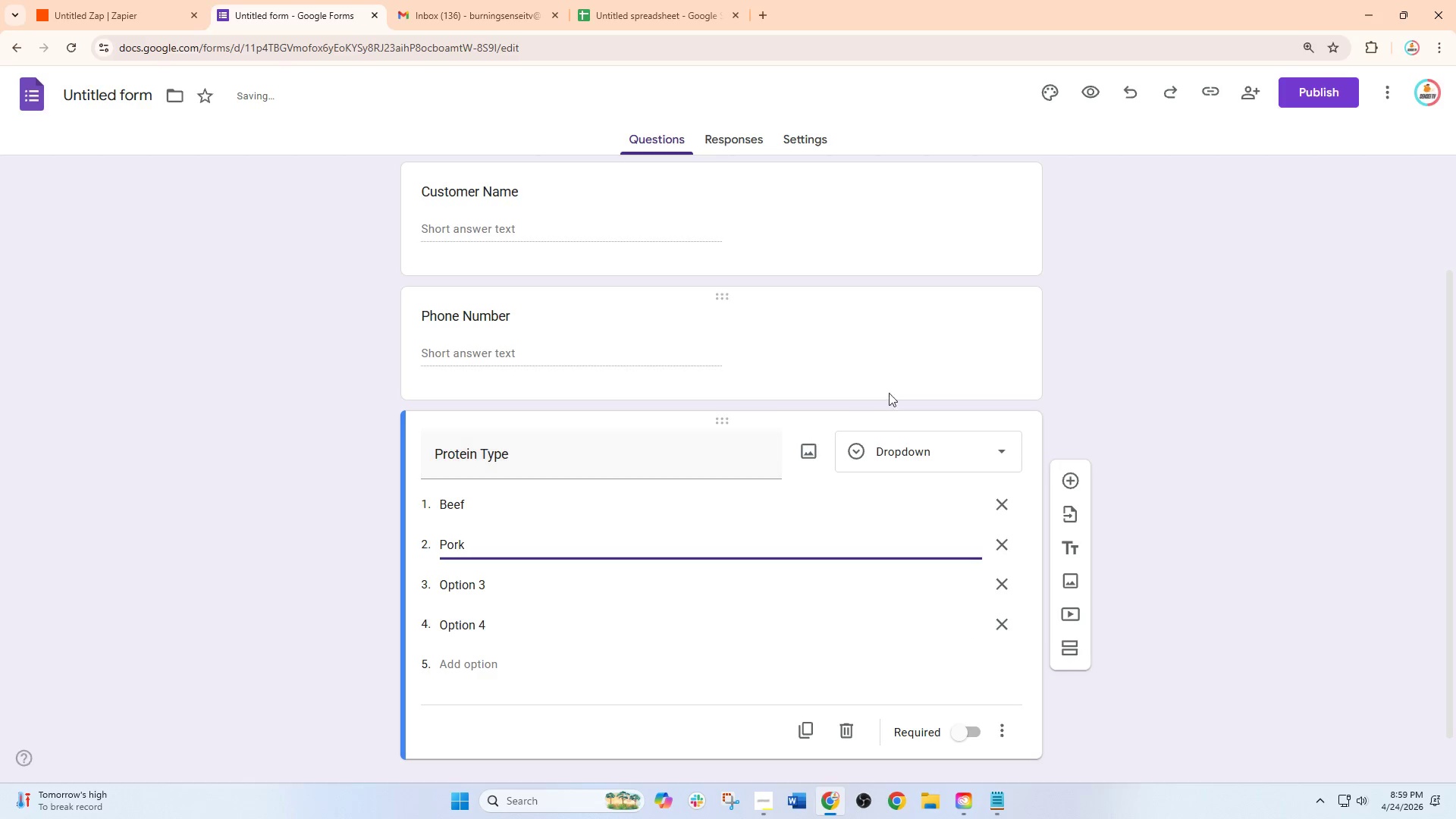 
scroll: coordinate [919, 312], scroll_direction: up, amount: 5.0
 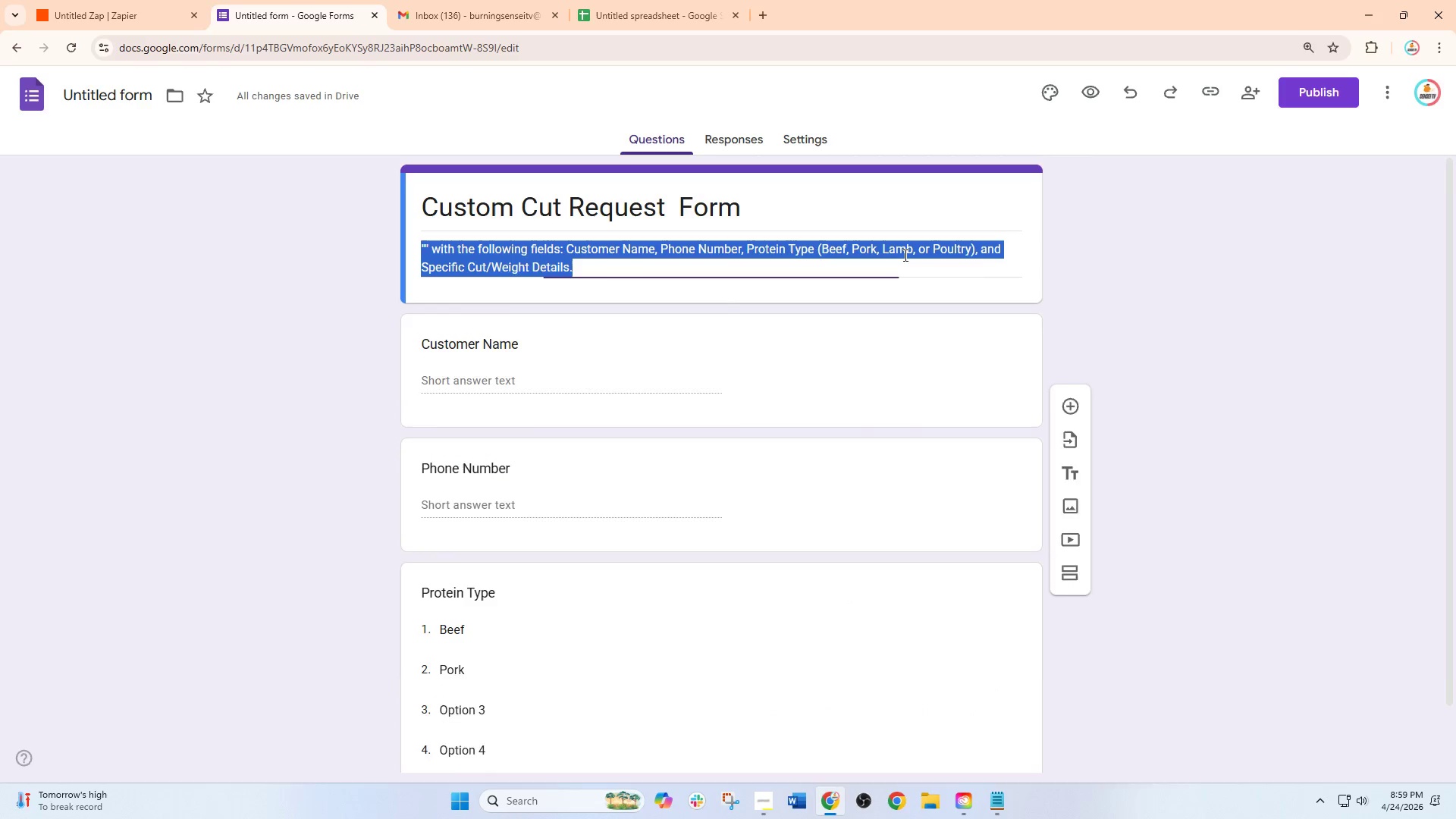 
double_click([906, 253])
 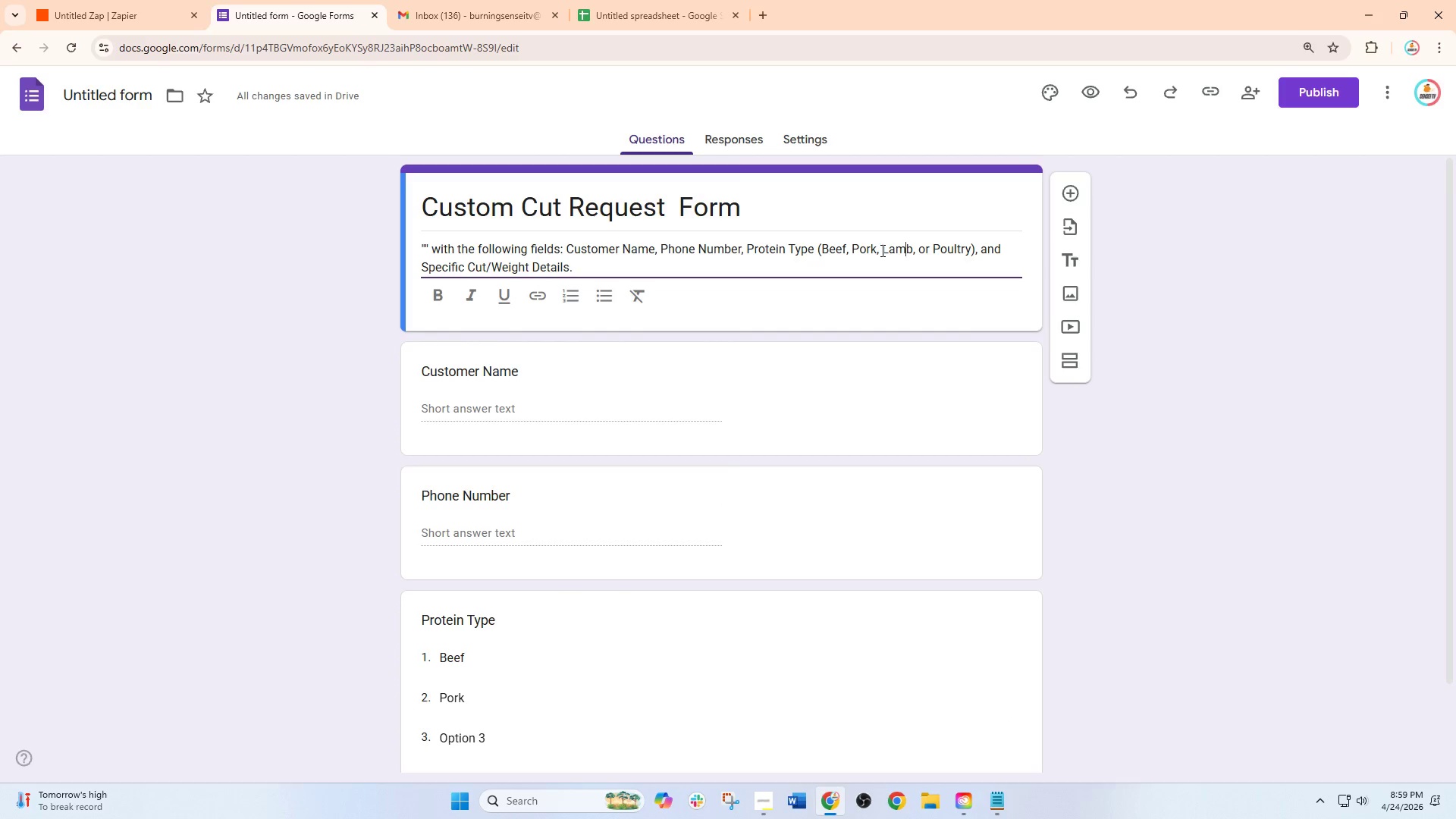 
left_click_drag(start_coordinate=[881, 250], to_coordinate=[914, 253])
 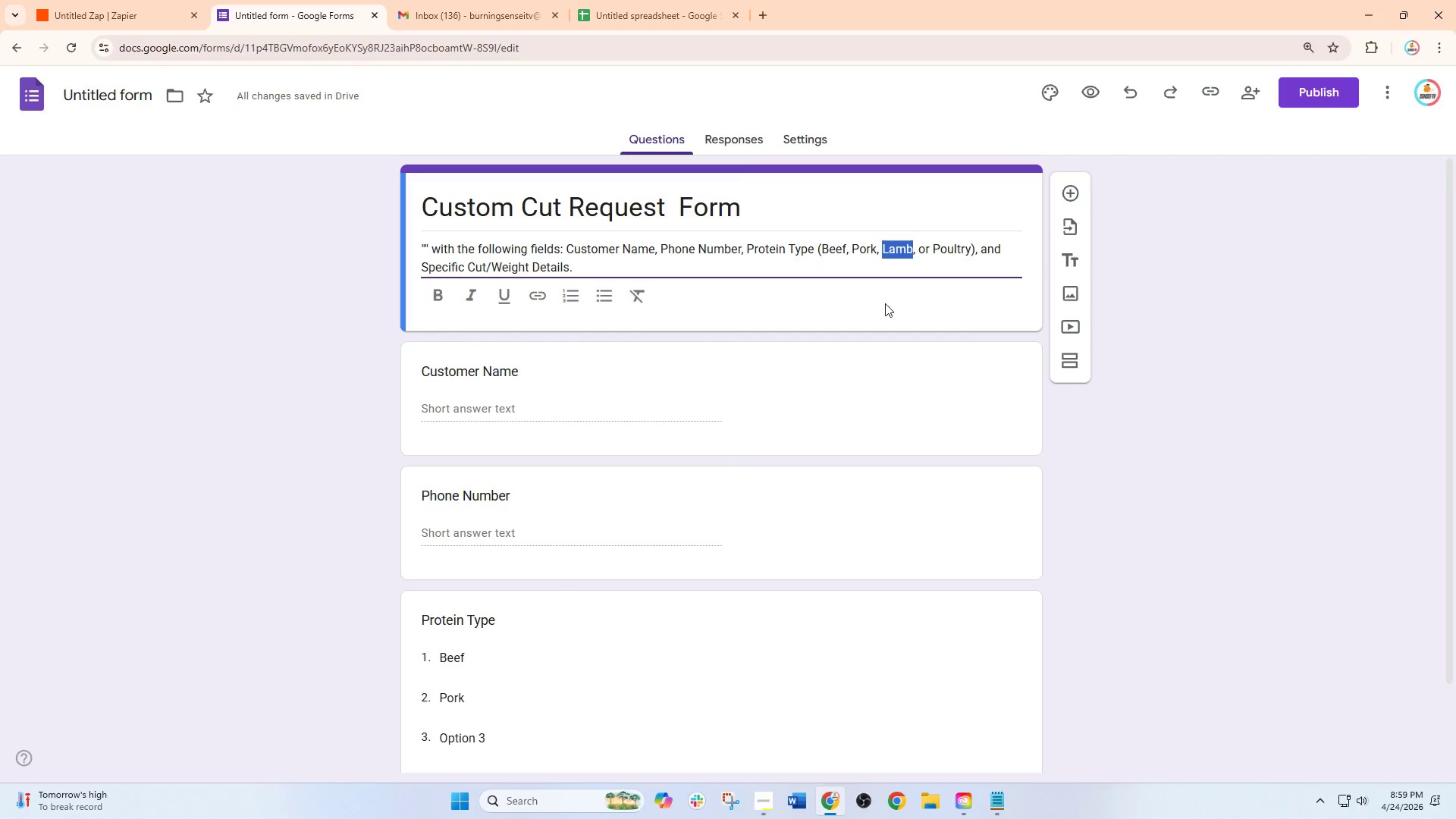 
key(Control+C)
 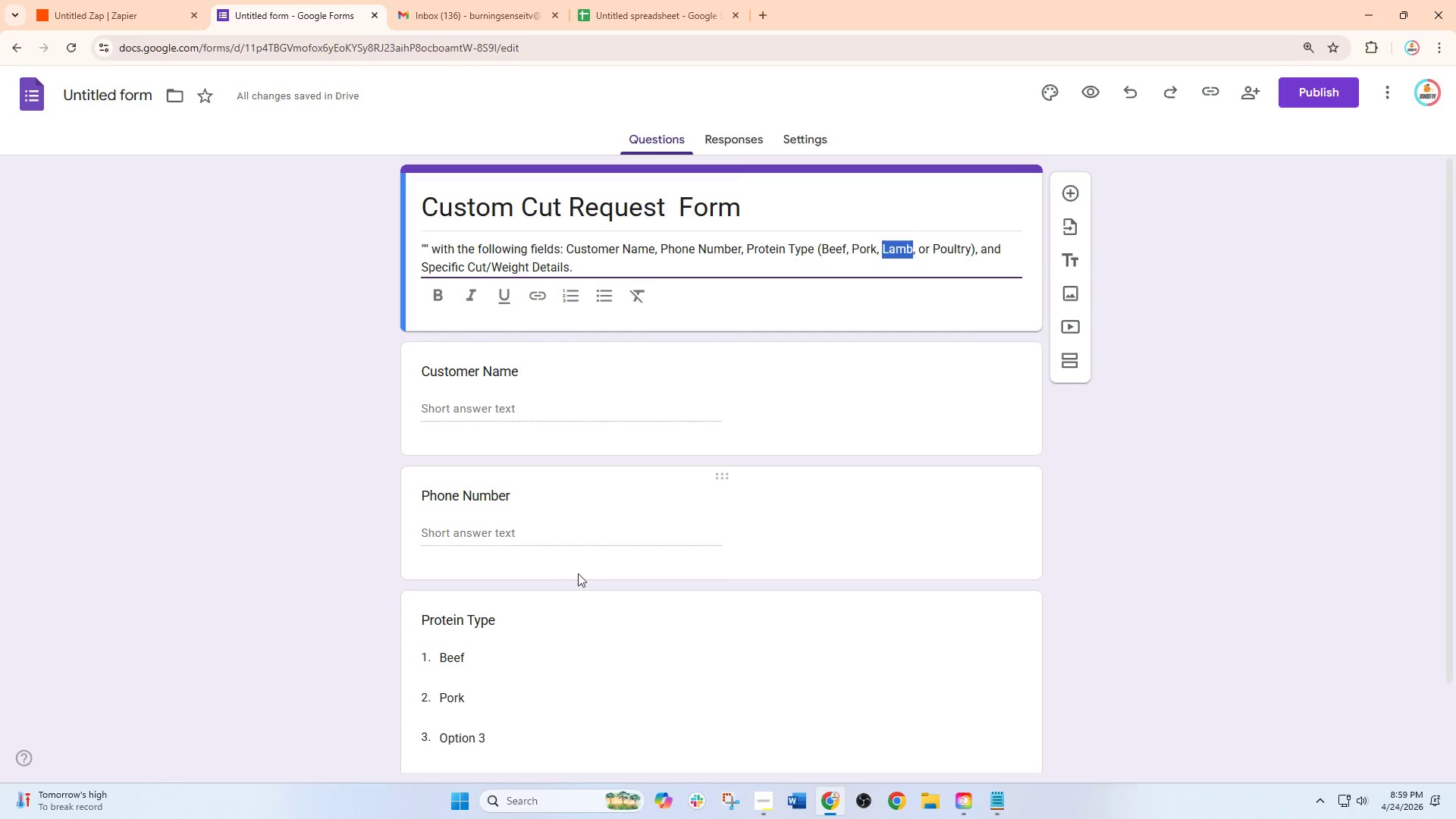 
key(Control+C)
 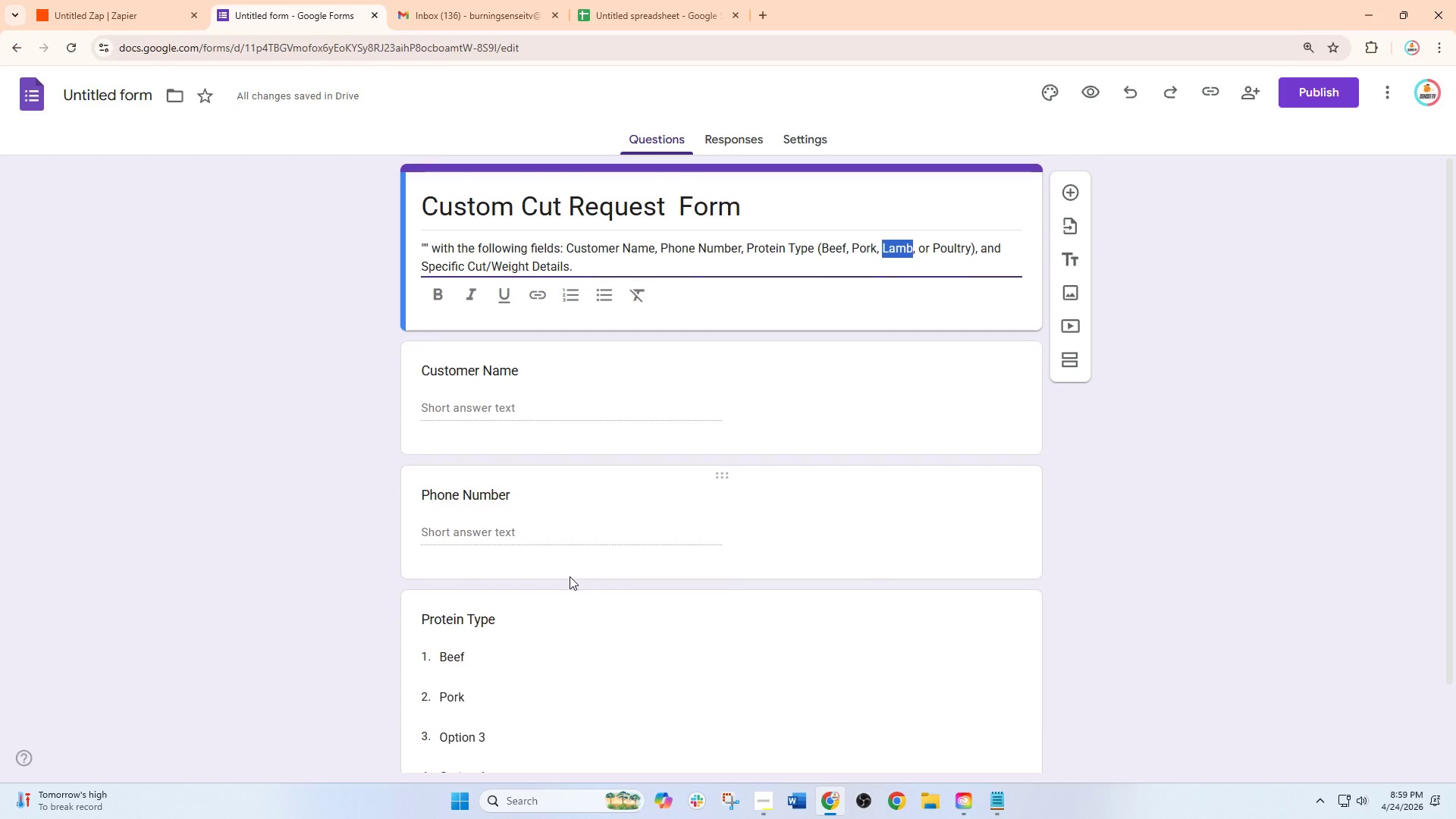 
scroll: coordinate [570, 576], scroll_direction: down, amount: 3.0
 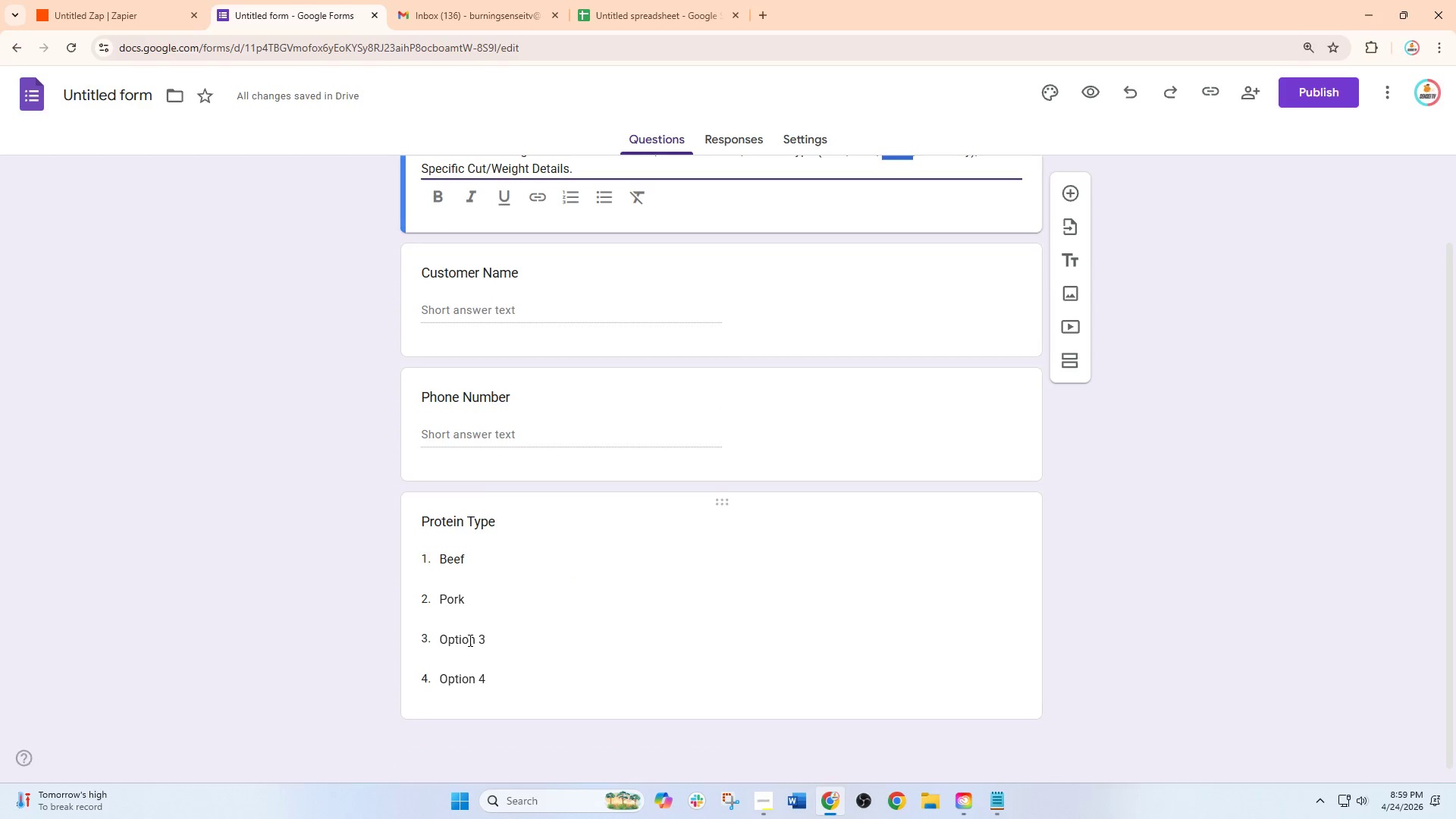 
left_click([469, 640])
 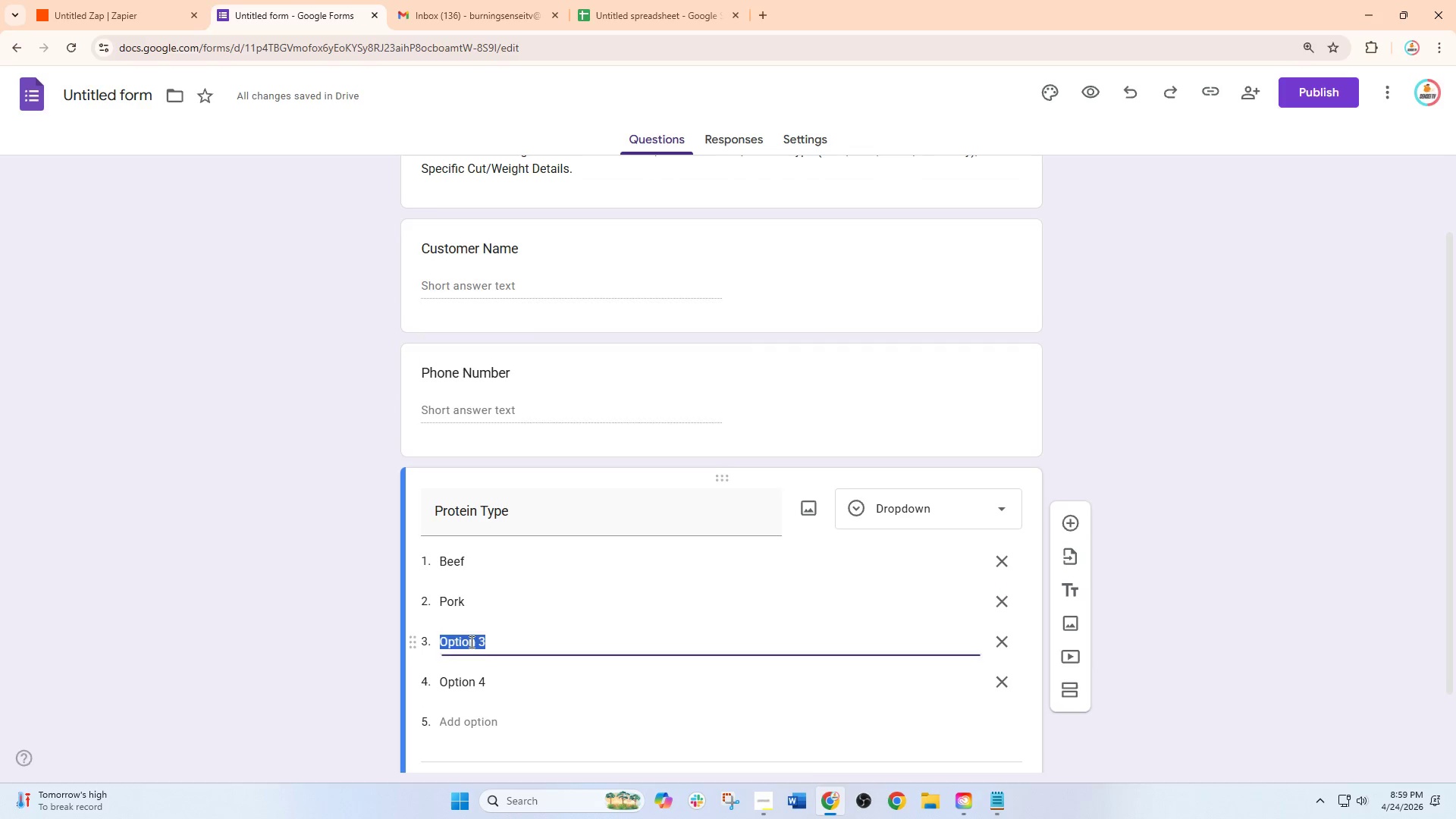 
key(Control+V)
 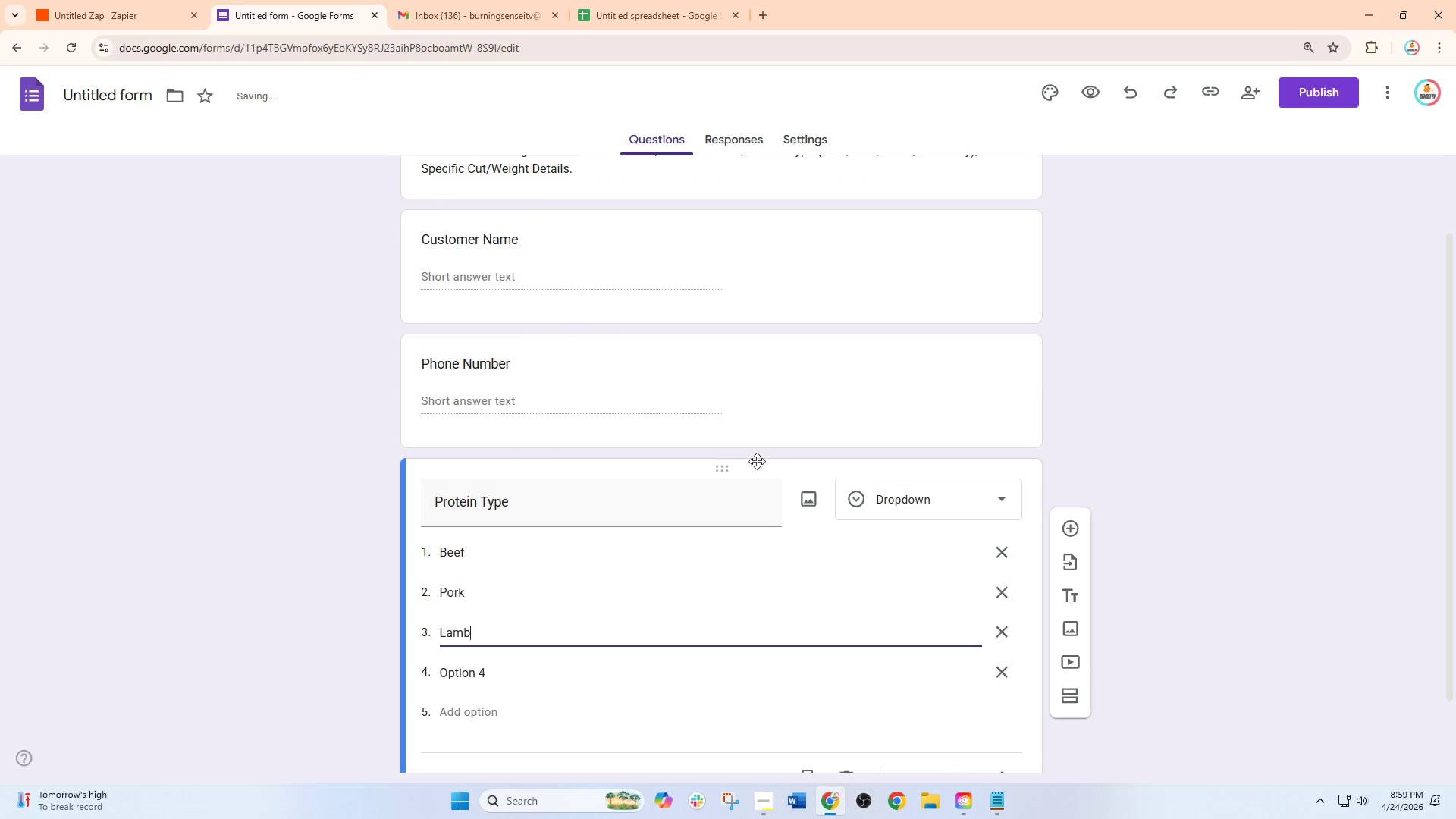 
scroll: coordinate [899, 338], scroll_direction: up, amount: 4.0
 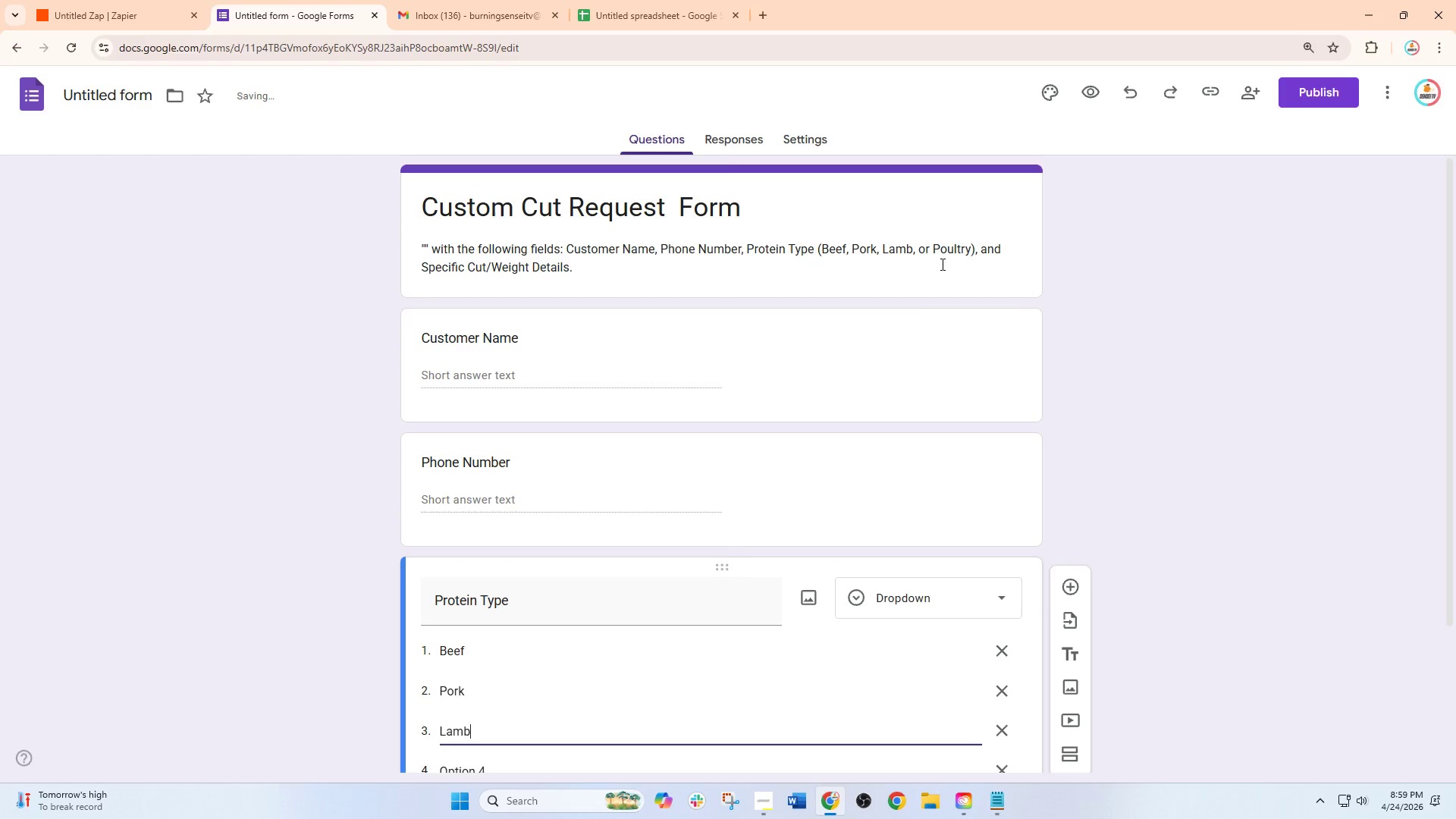 
left_click([943, 243])
 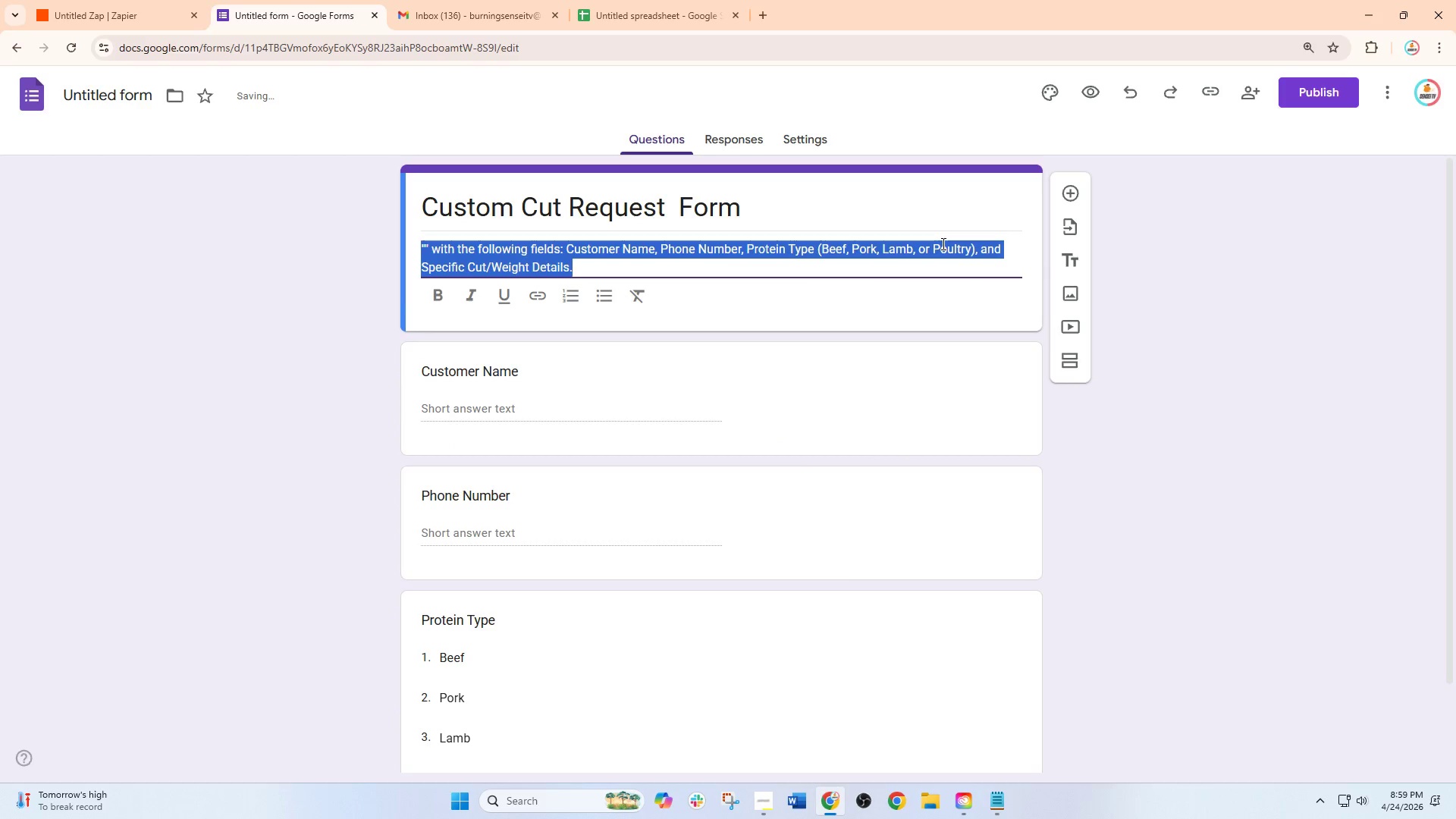 
left_click([942, 243])
 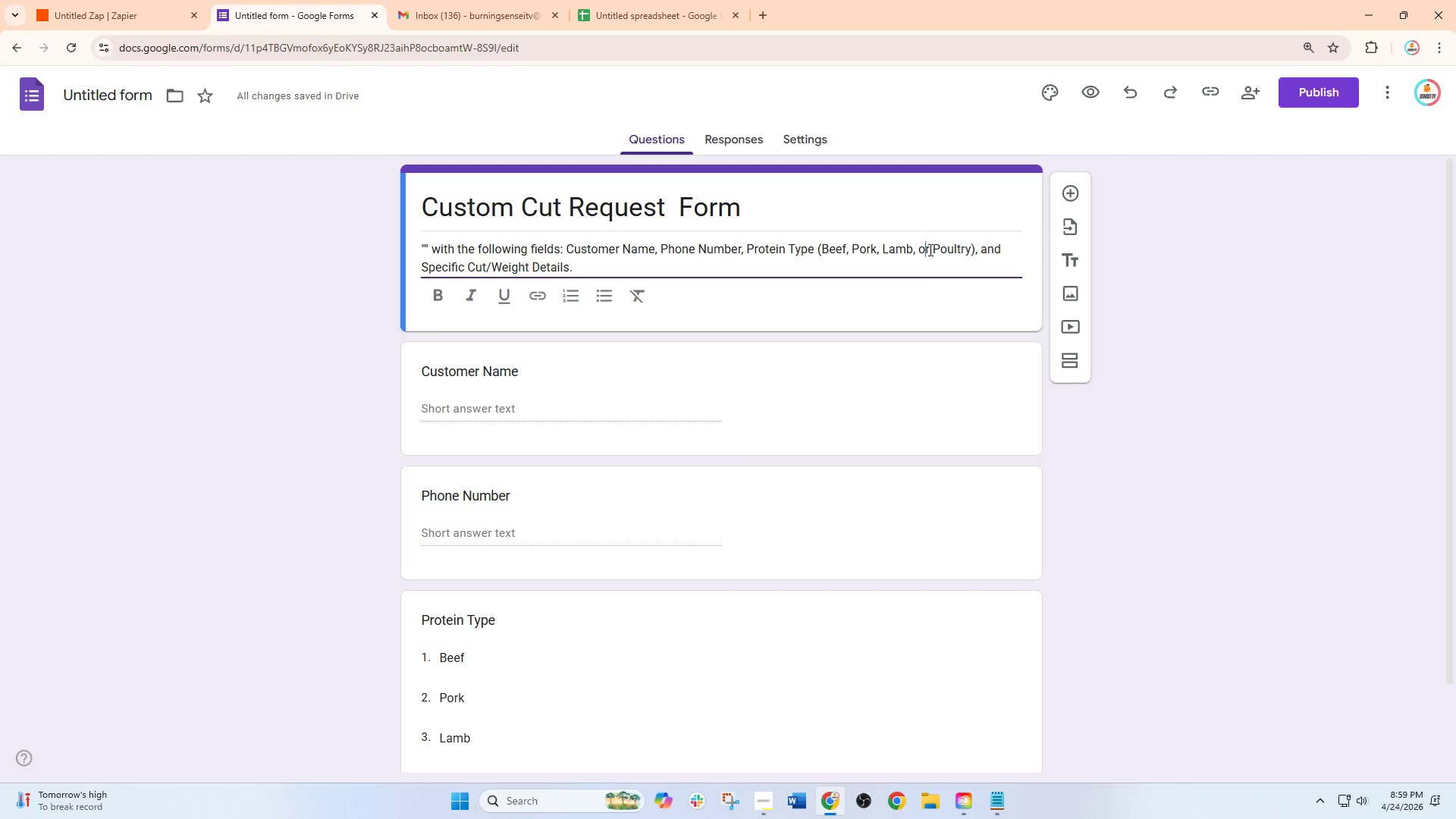 
left_click([964, 294])
 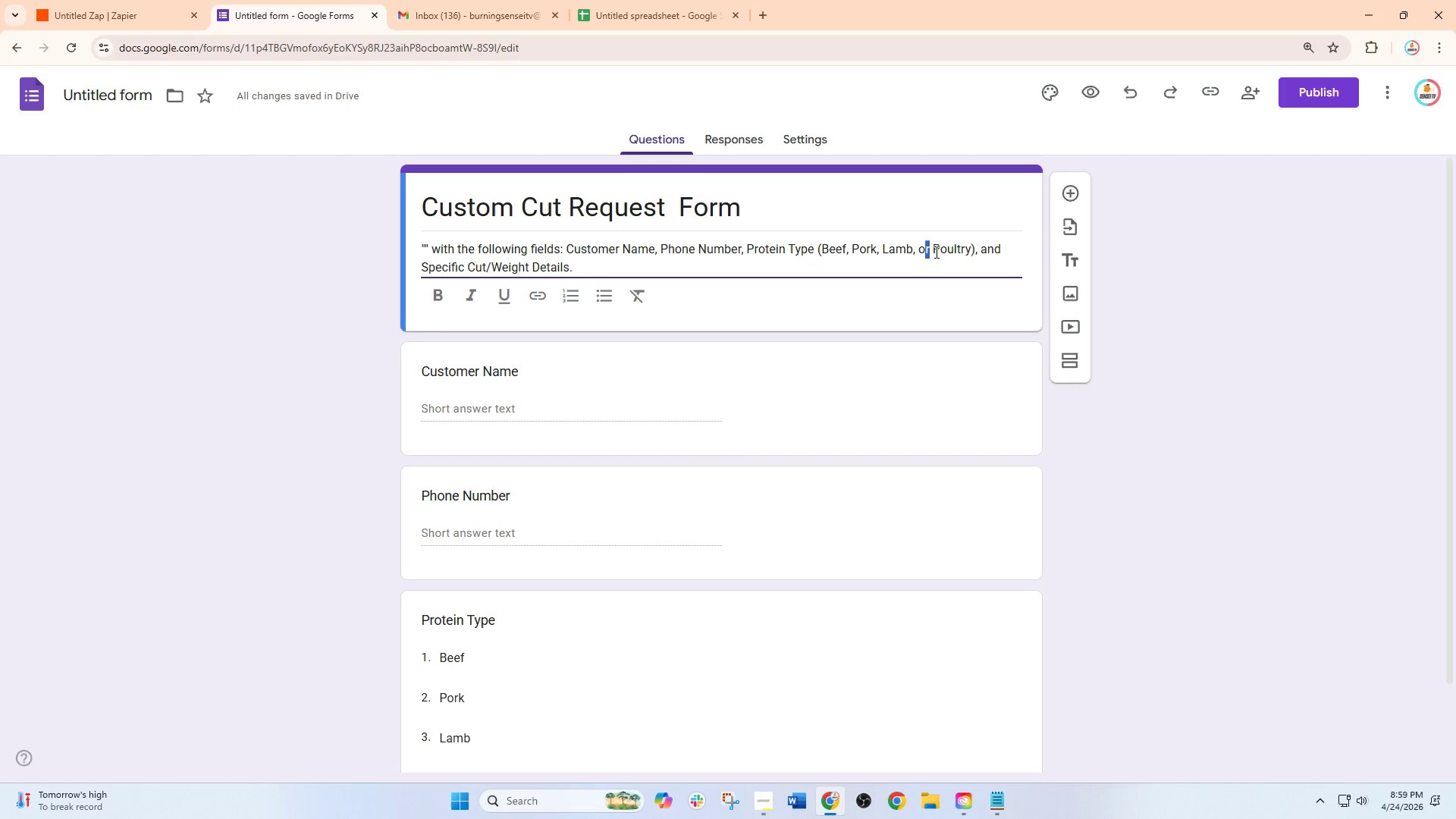 
left_click_drag(start_coordinate=[934, 252], to_coordinate=[970, 253])
 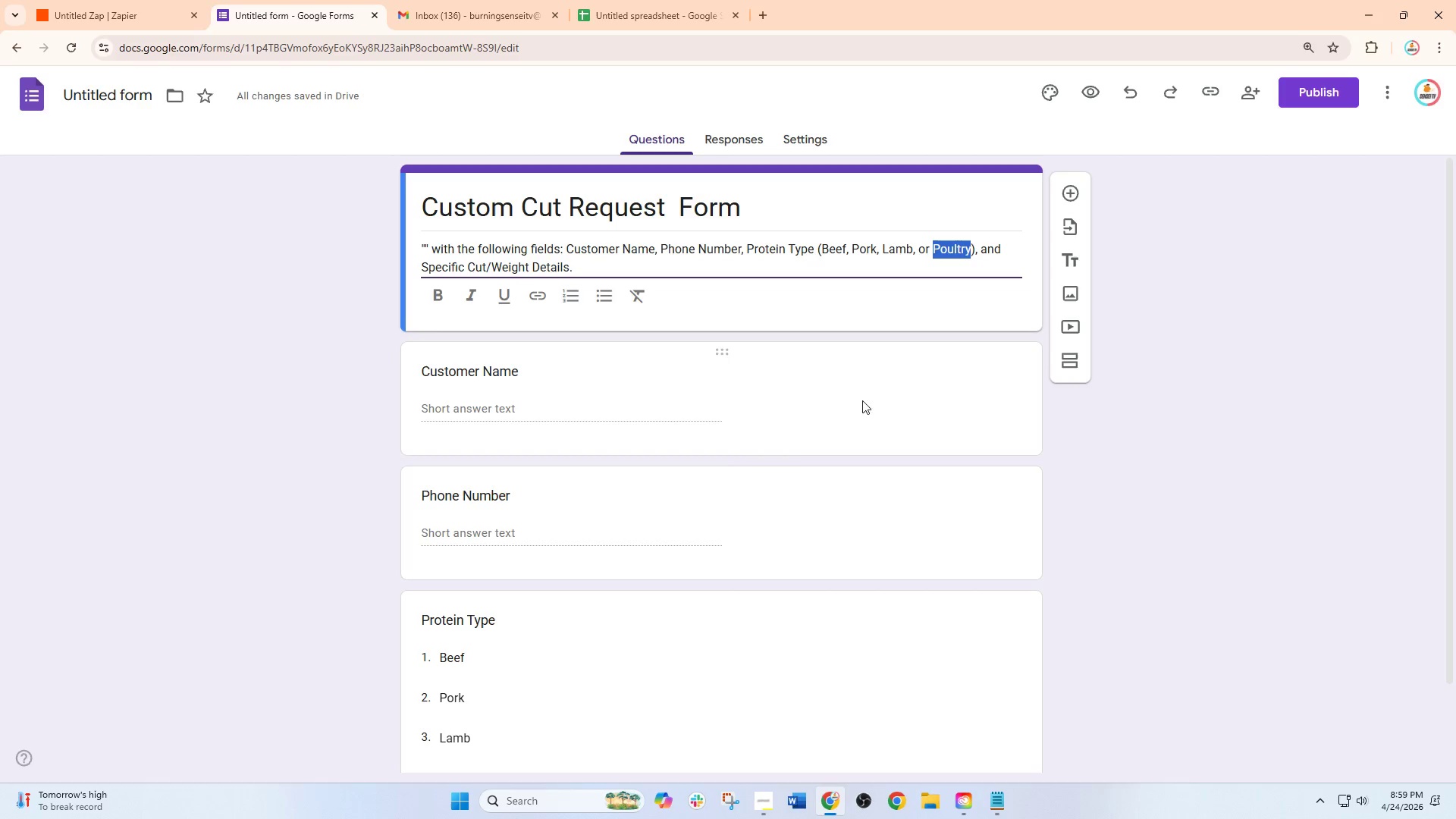 
key(Control+C)
 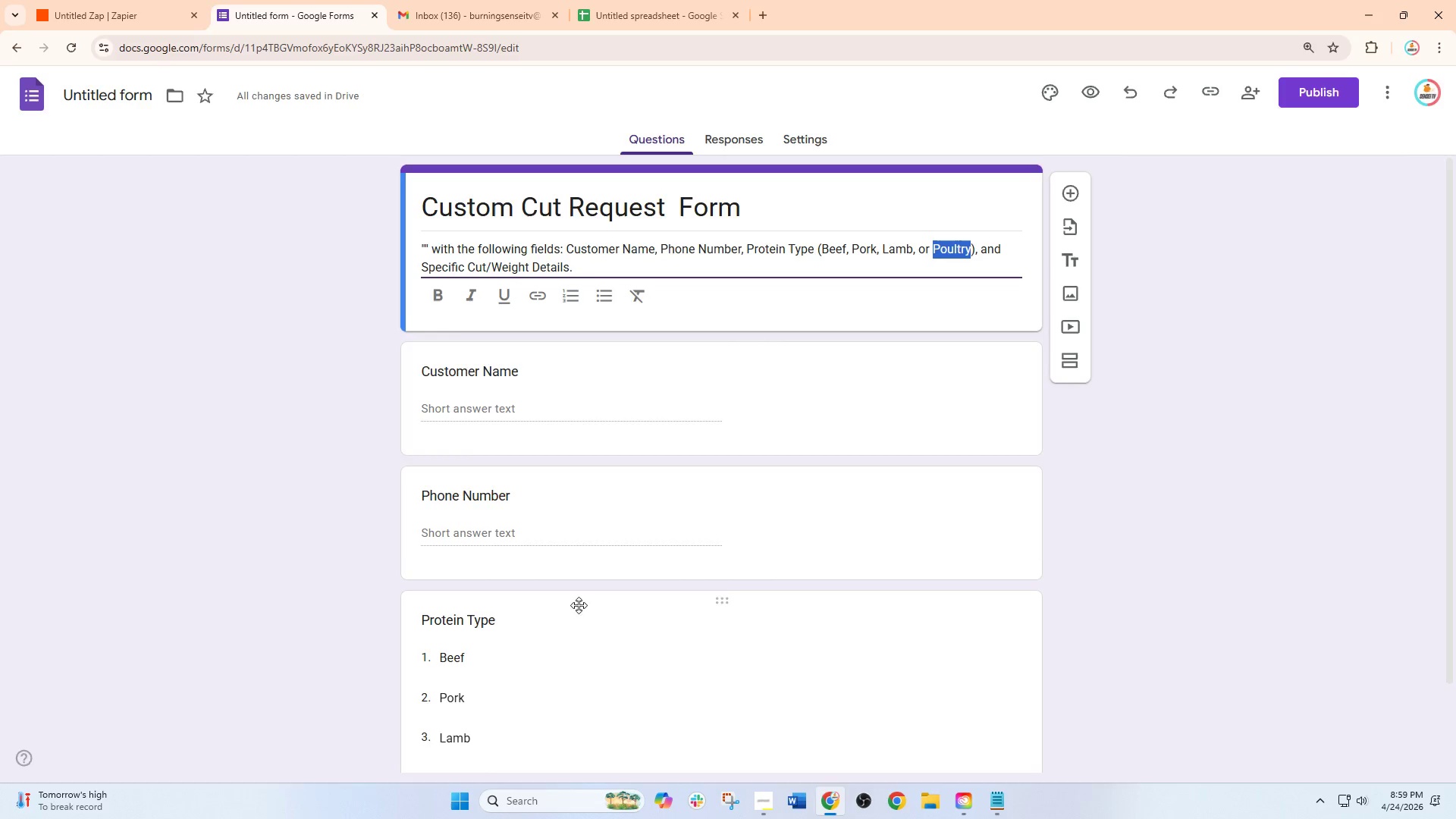 
scroll: coordinate [576, 615], scroll_direction: down, amount: 3.0
 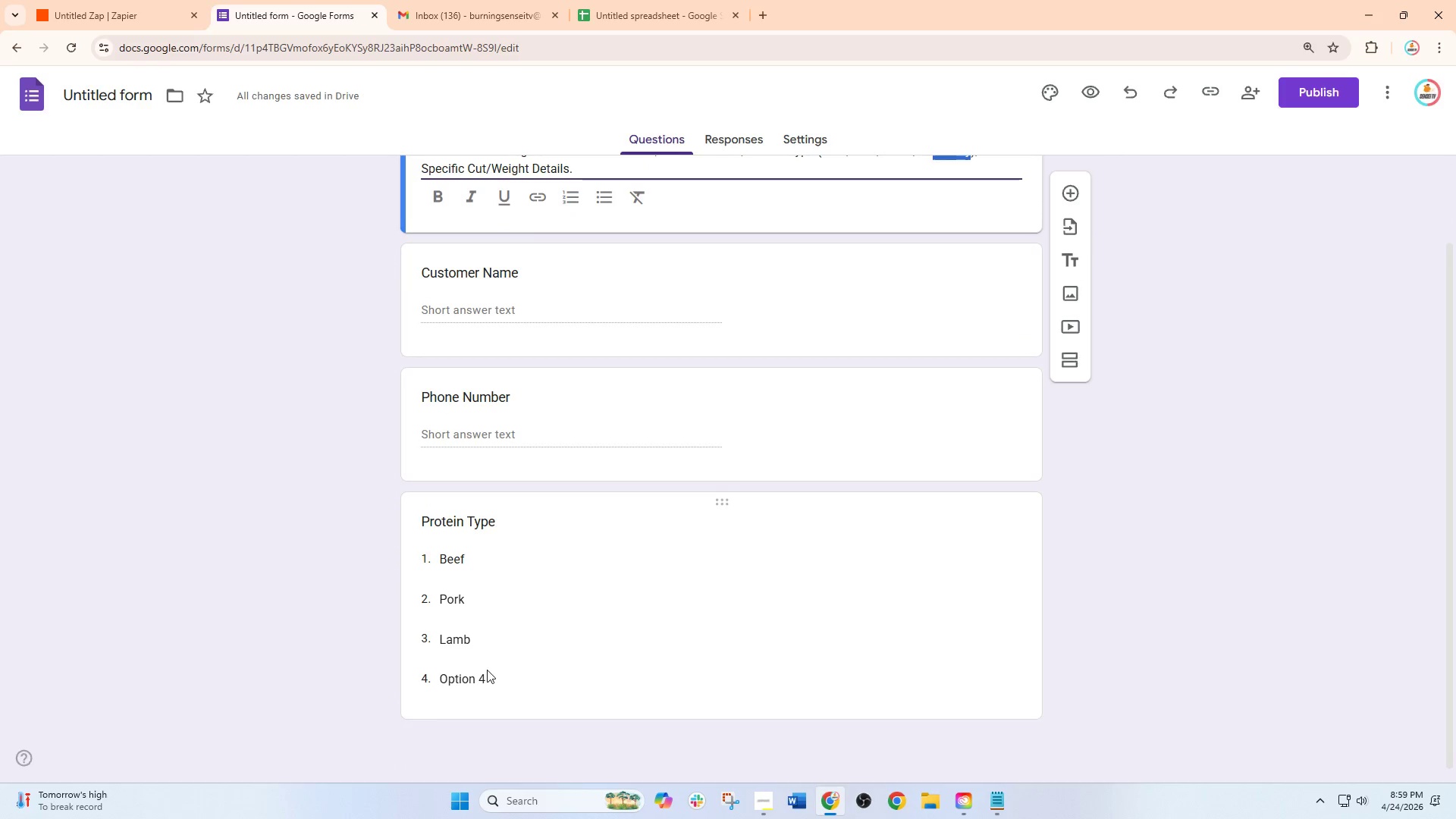 
left_click([481, 683])
 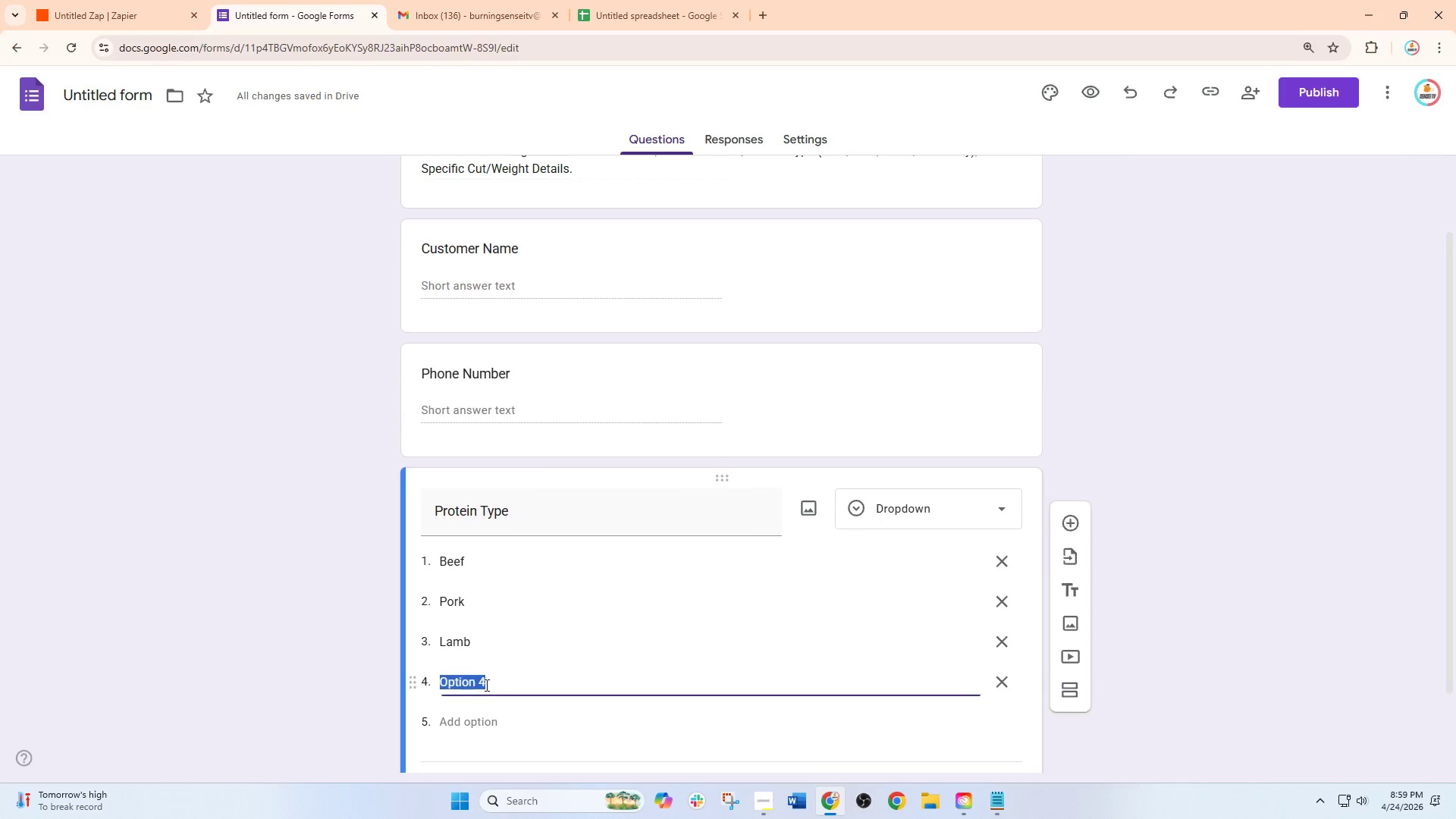 
key(Control+V)
 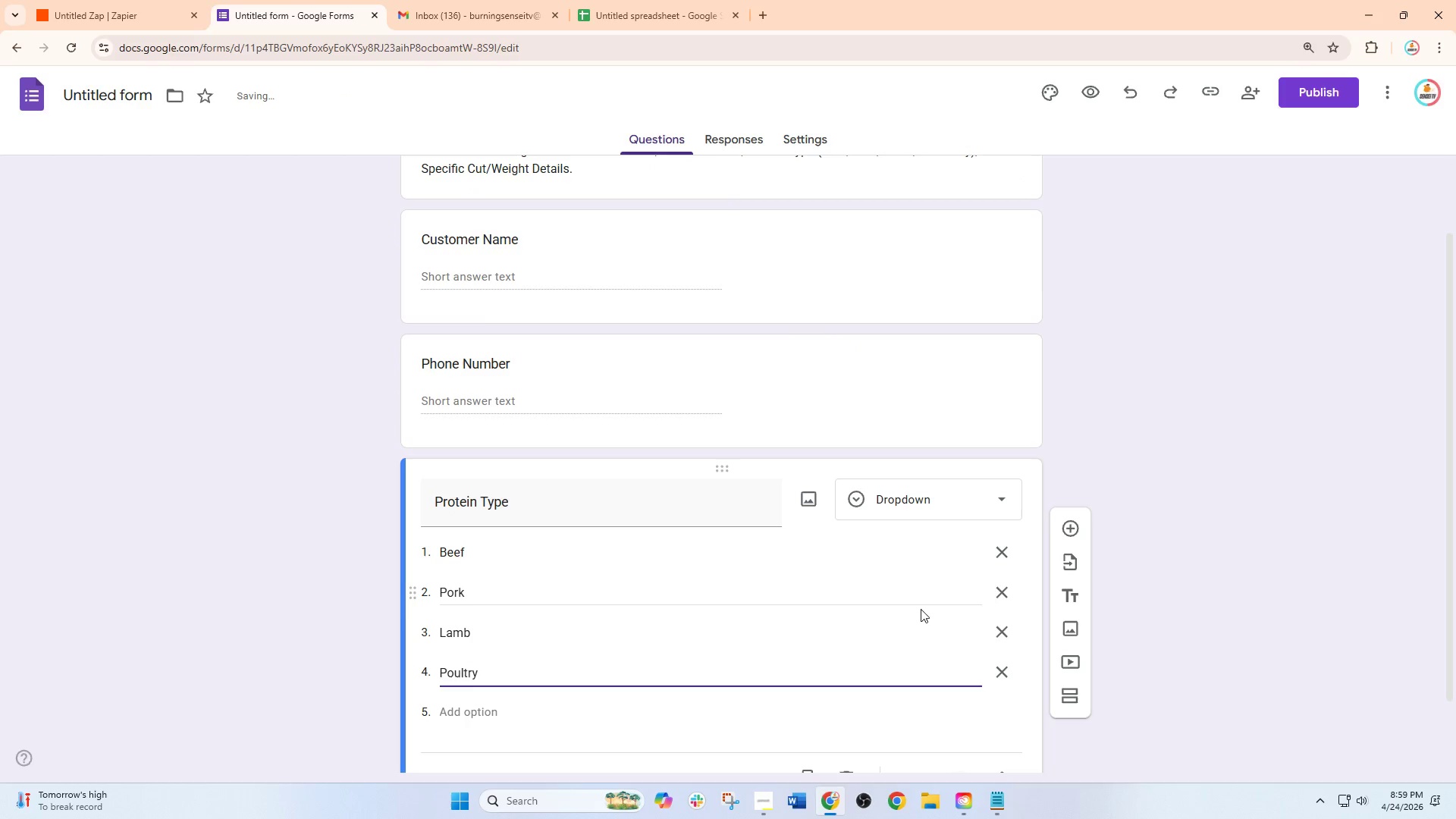 
scroll: coordinate [794, 609], scroll_direction: down, amount: 4.0
 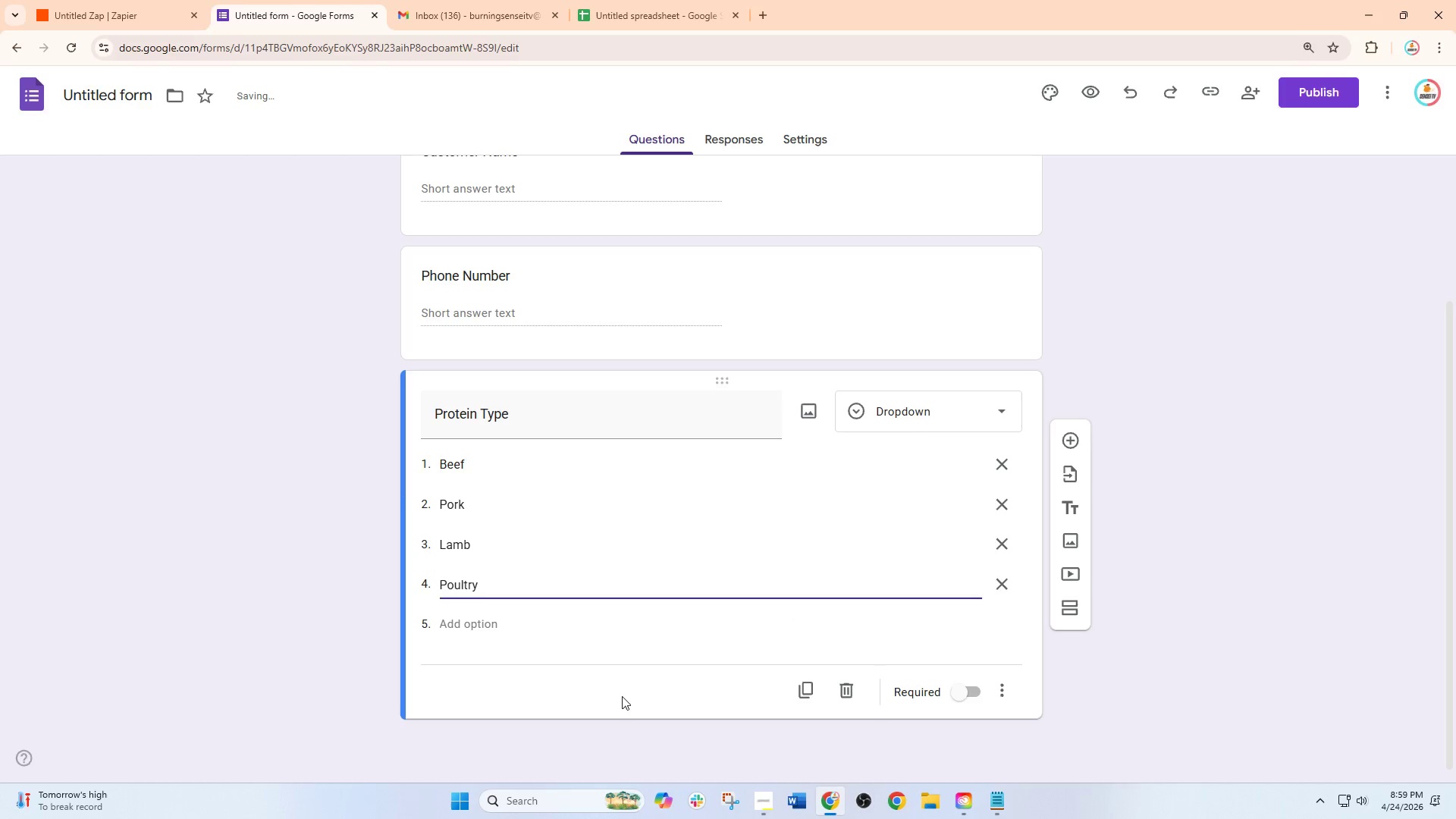 
left_click([620, 698])
 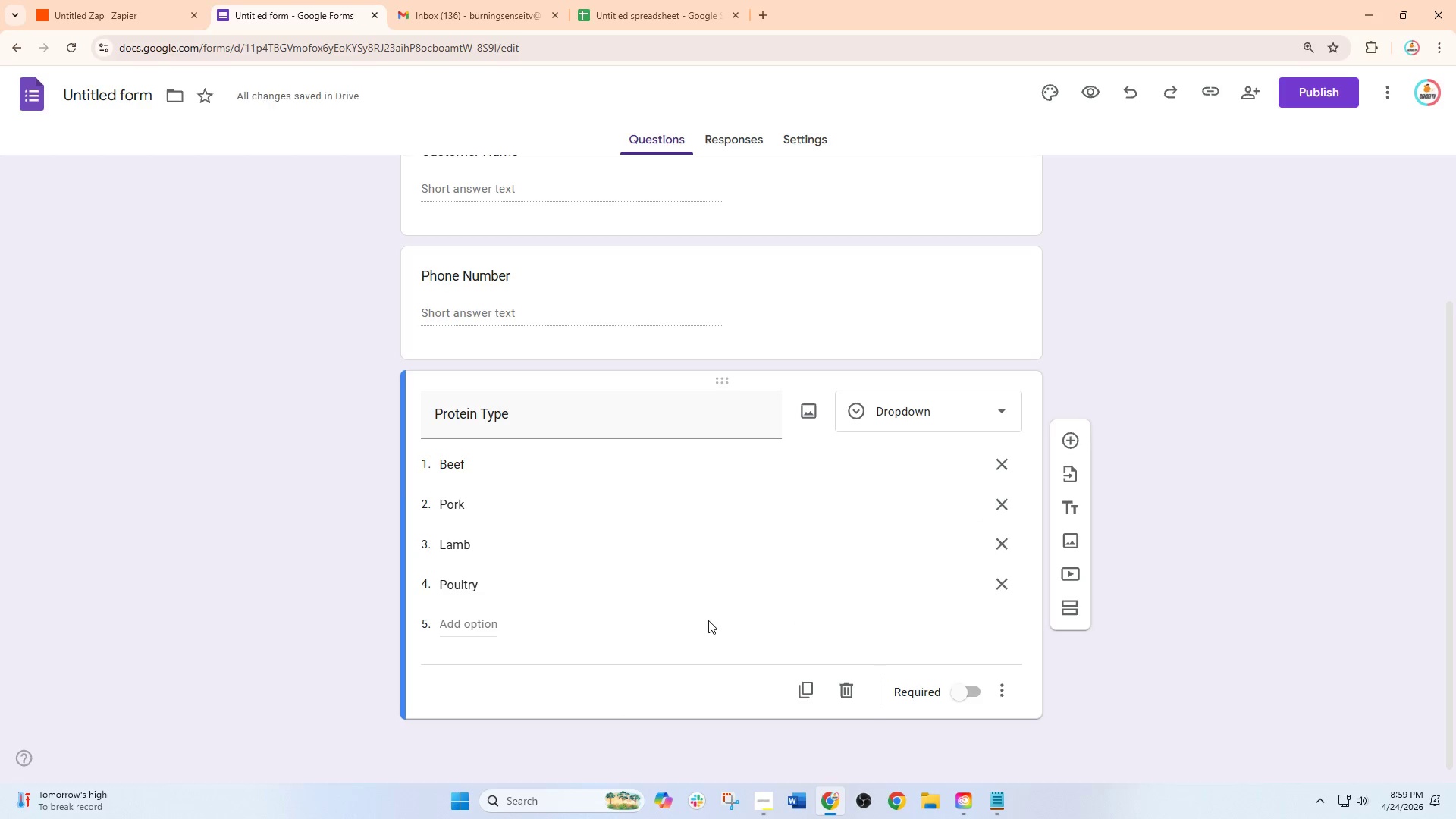 
scroll: coordinate [732, 611], scroll_direction: up, amount: 8.0
 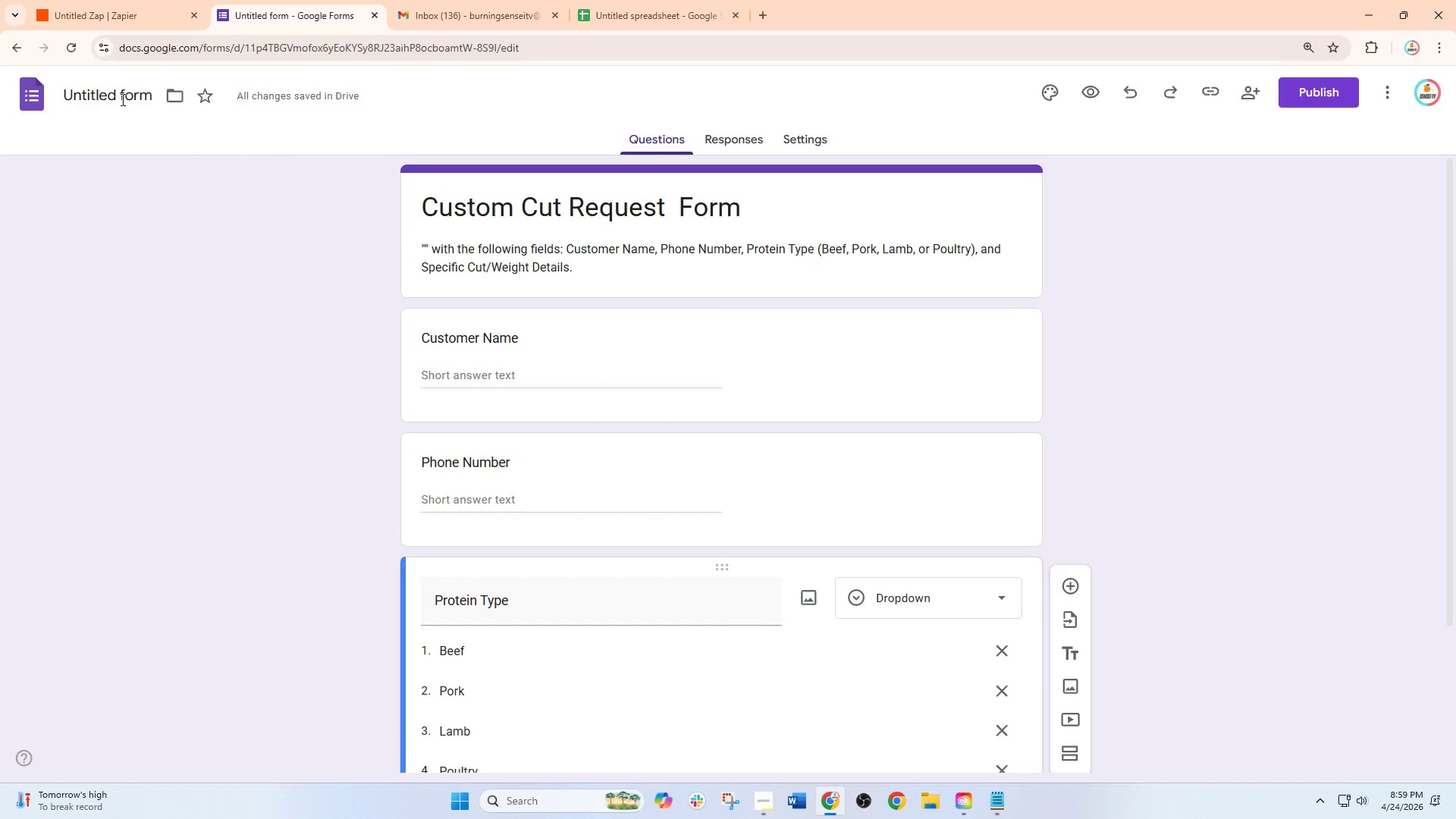 
double_click([240, 266])
 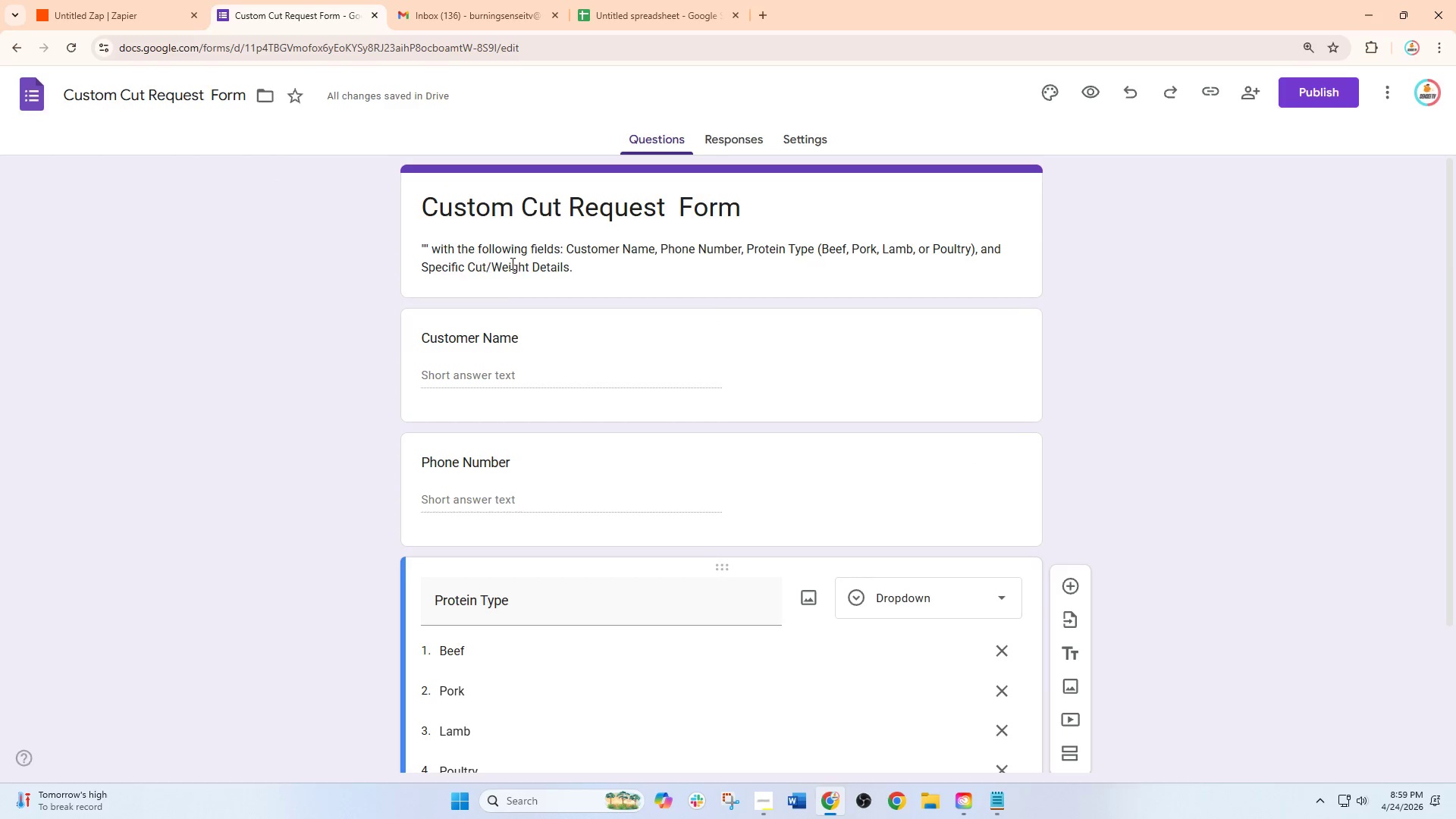 
triple_click([513, 262])
 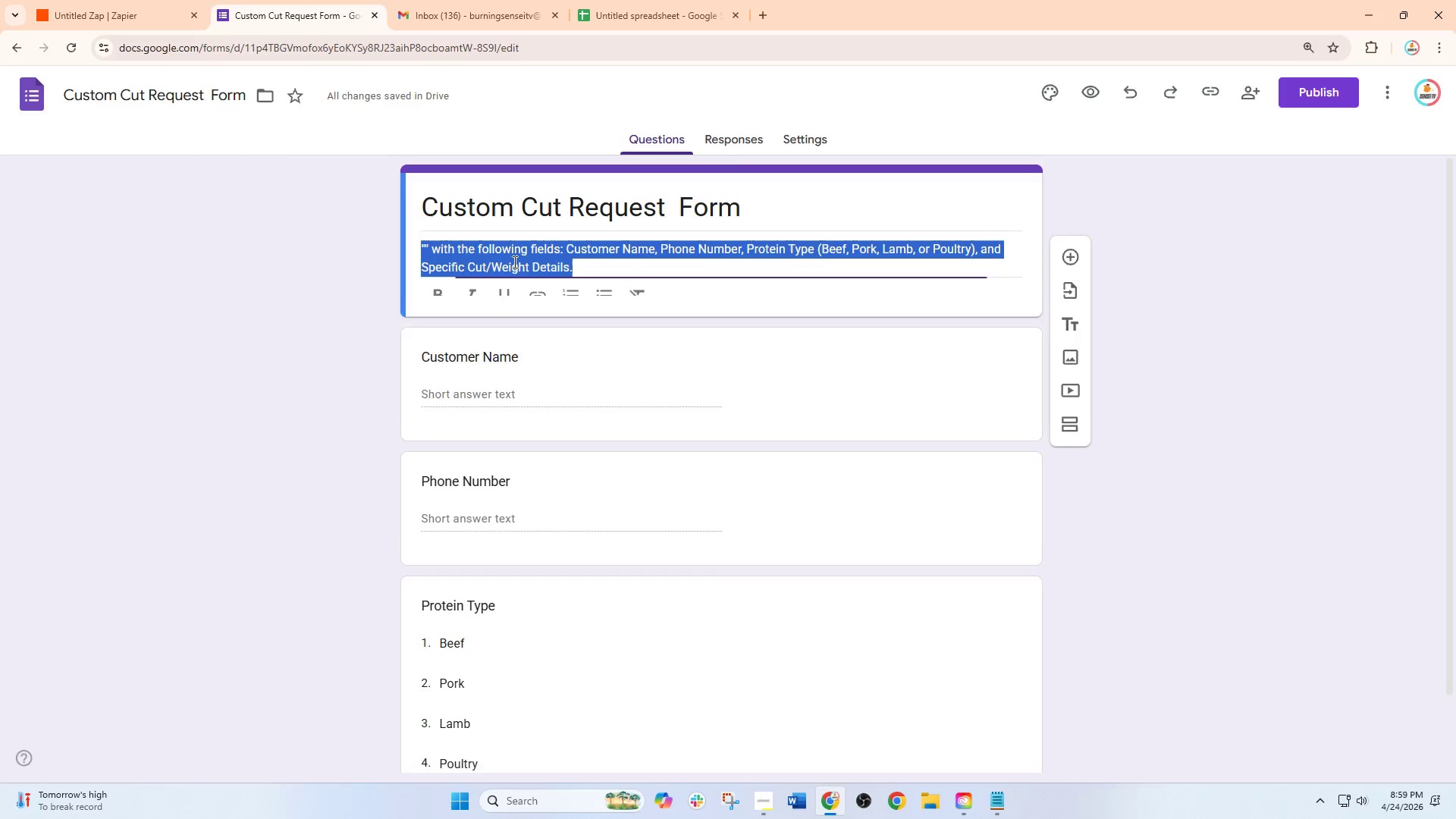 
key(Control+A)
 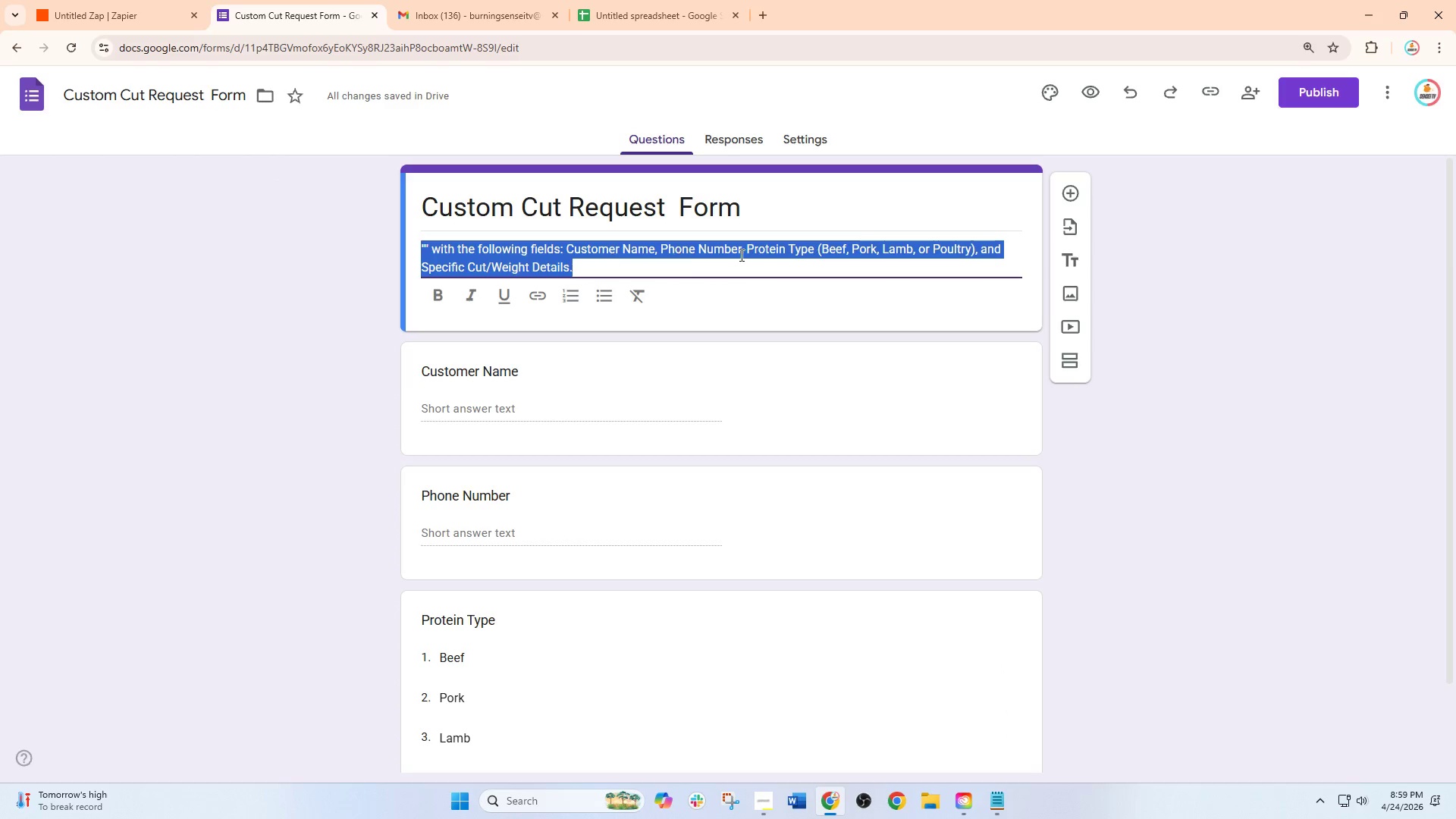 
left_click([982, 246])
 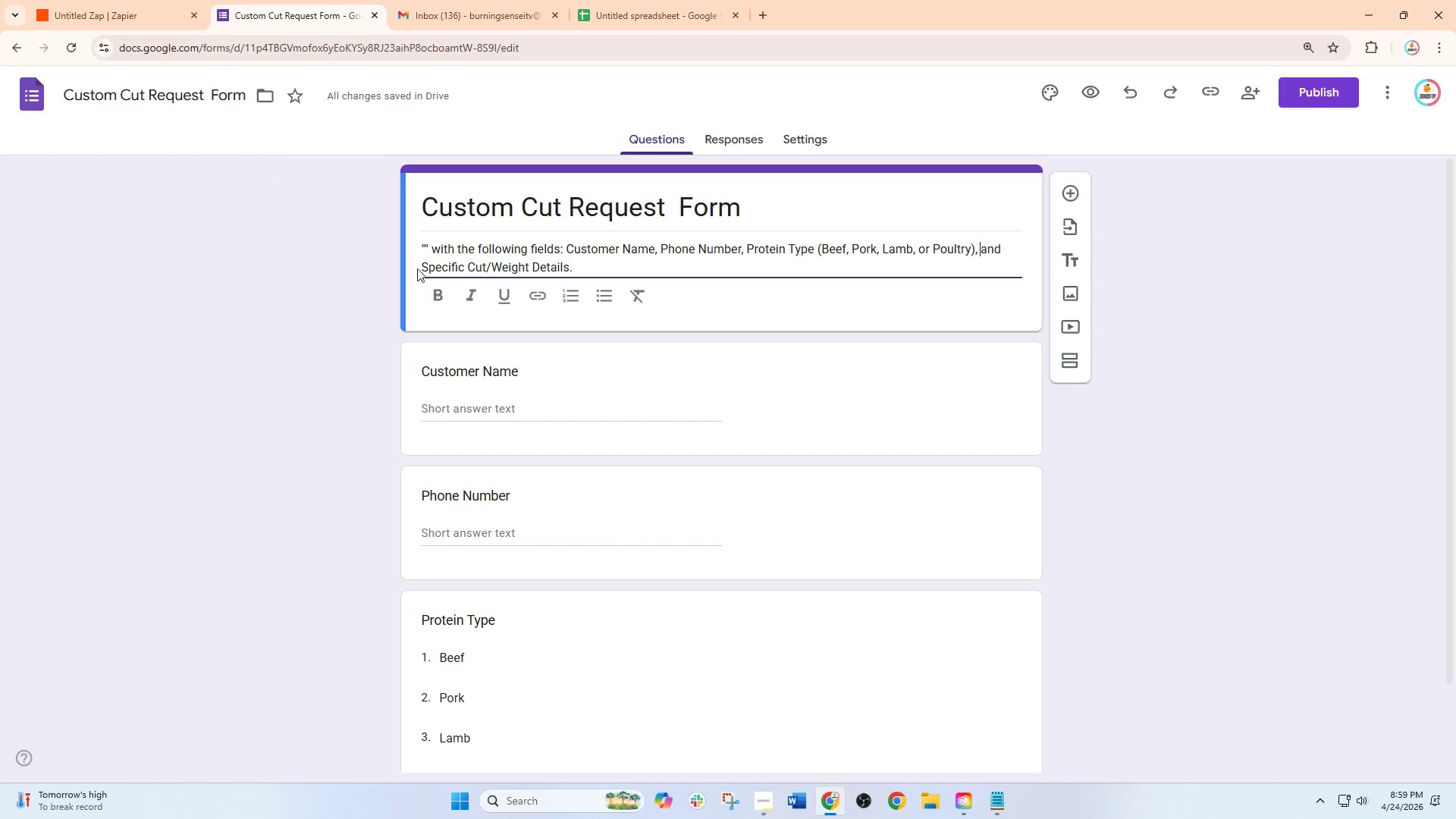 
left_click_drag(start_coordinate=[420, 264], to_coordinate=[459, 264])
 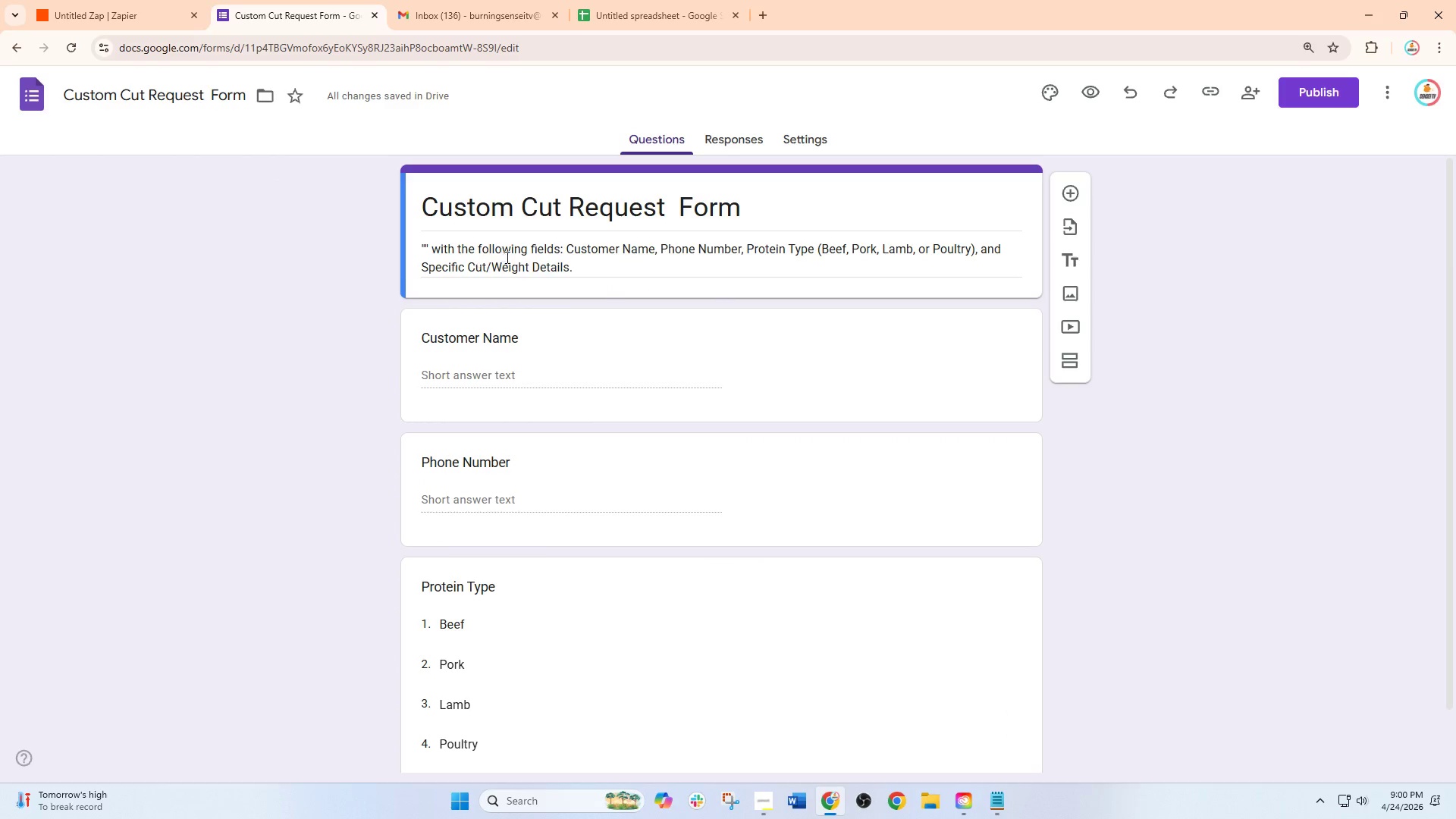 
left_click([506, 257])
 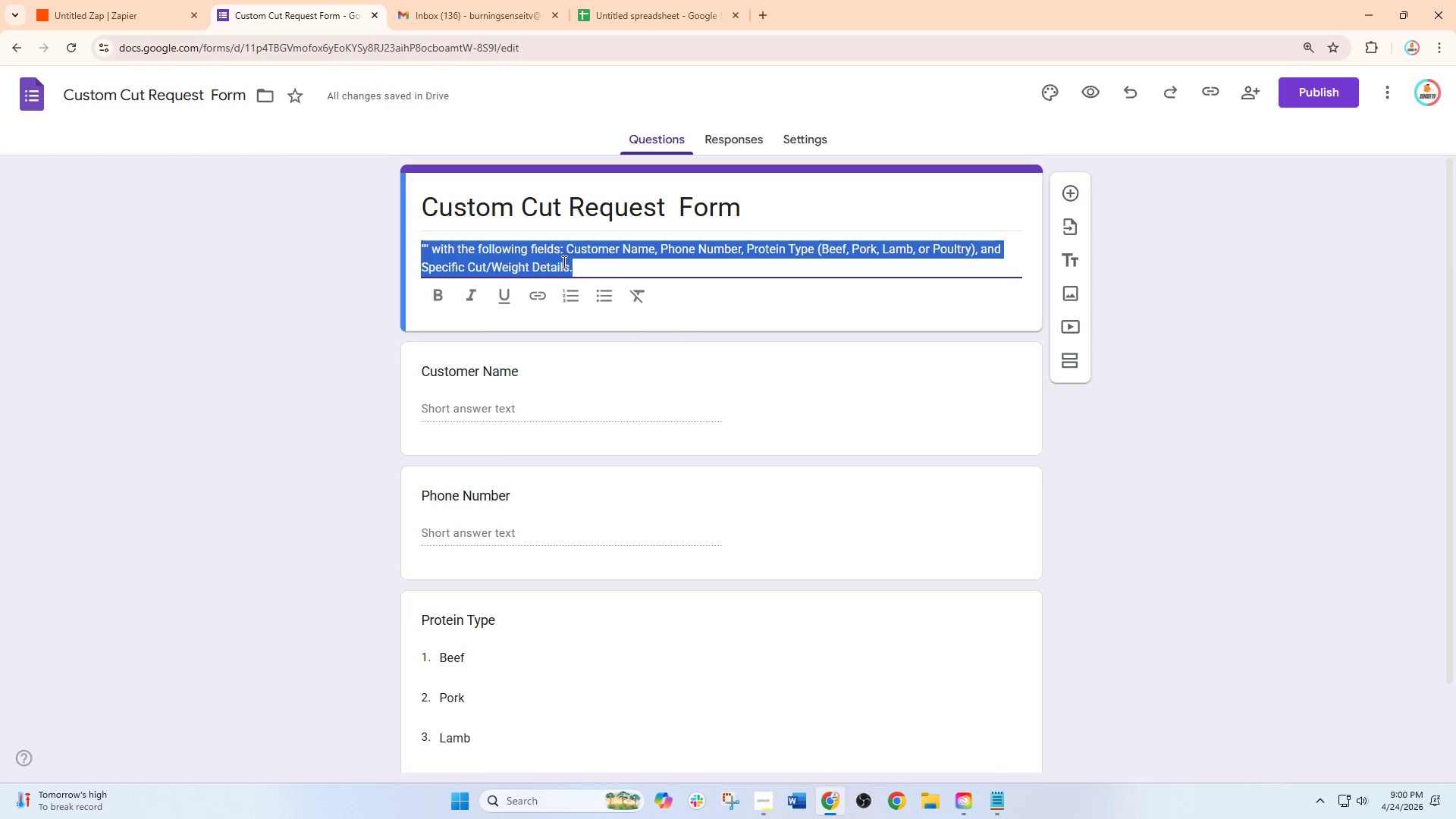 
left_click([563, 262])
 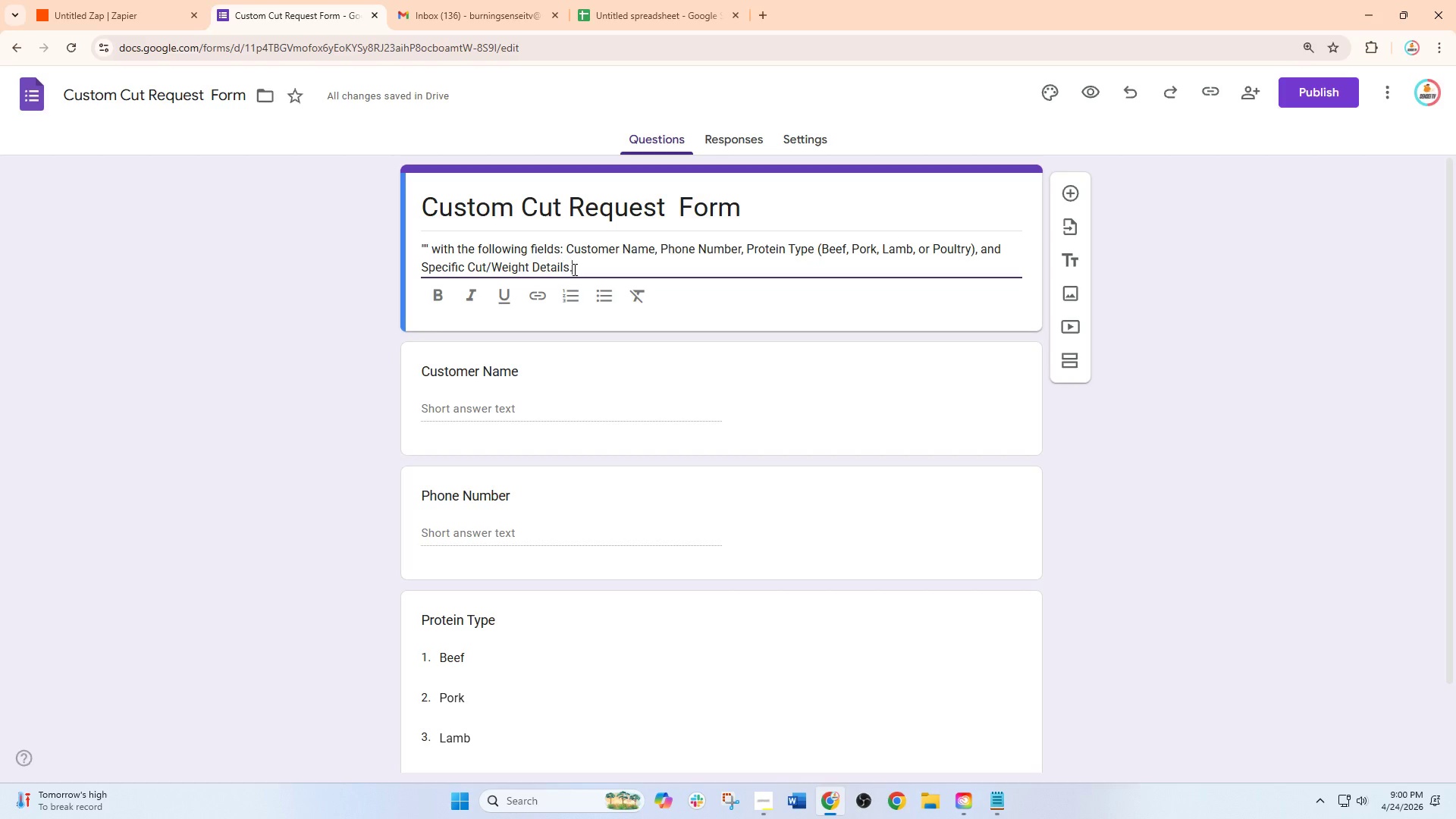 
left_click_drag(start_coordinate=[577, 269], to_coordinate=[388, 275])
 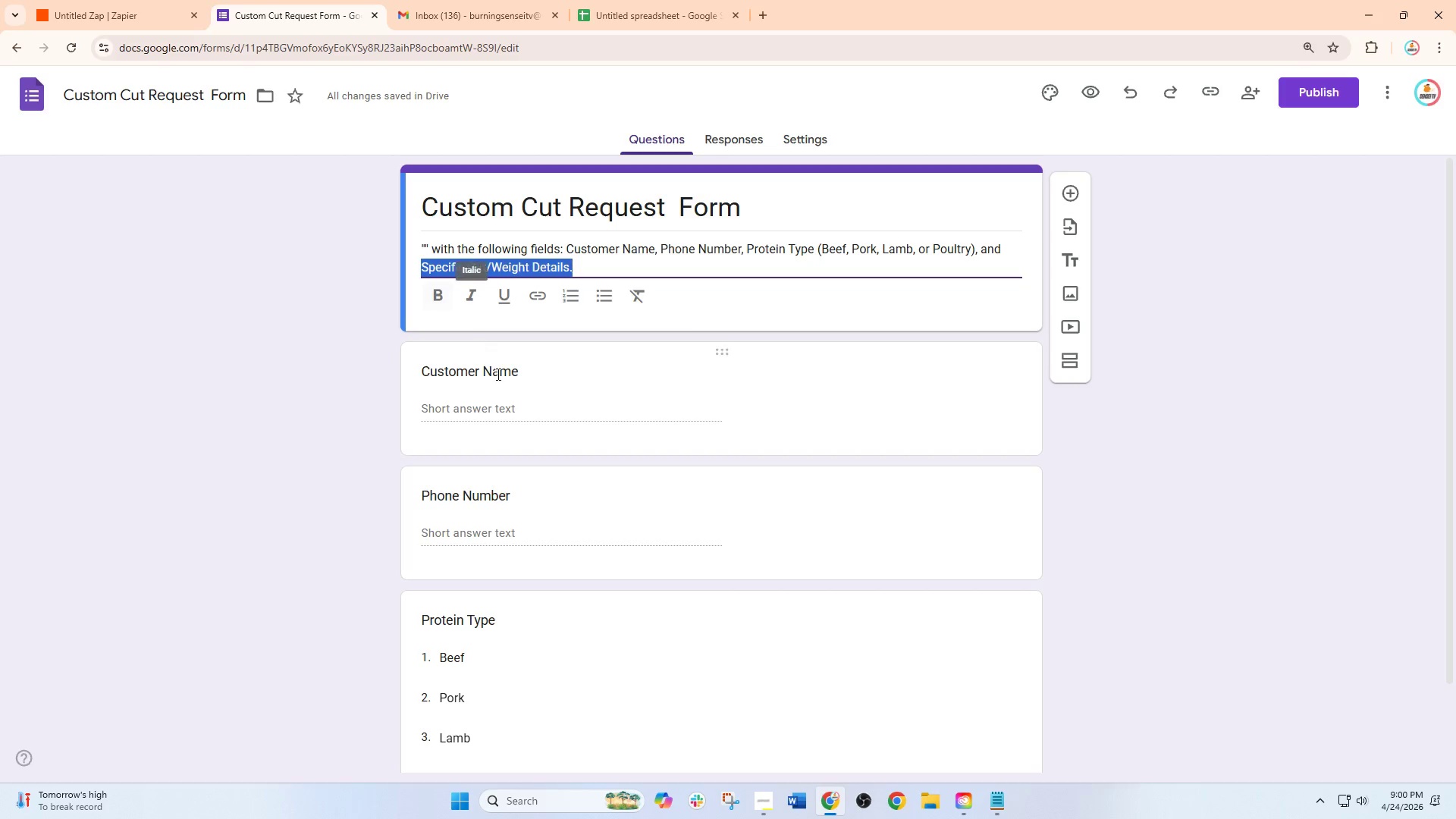 
key(Control+C)
 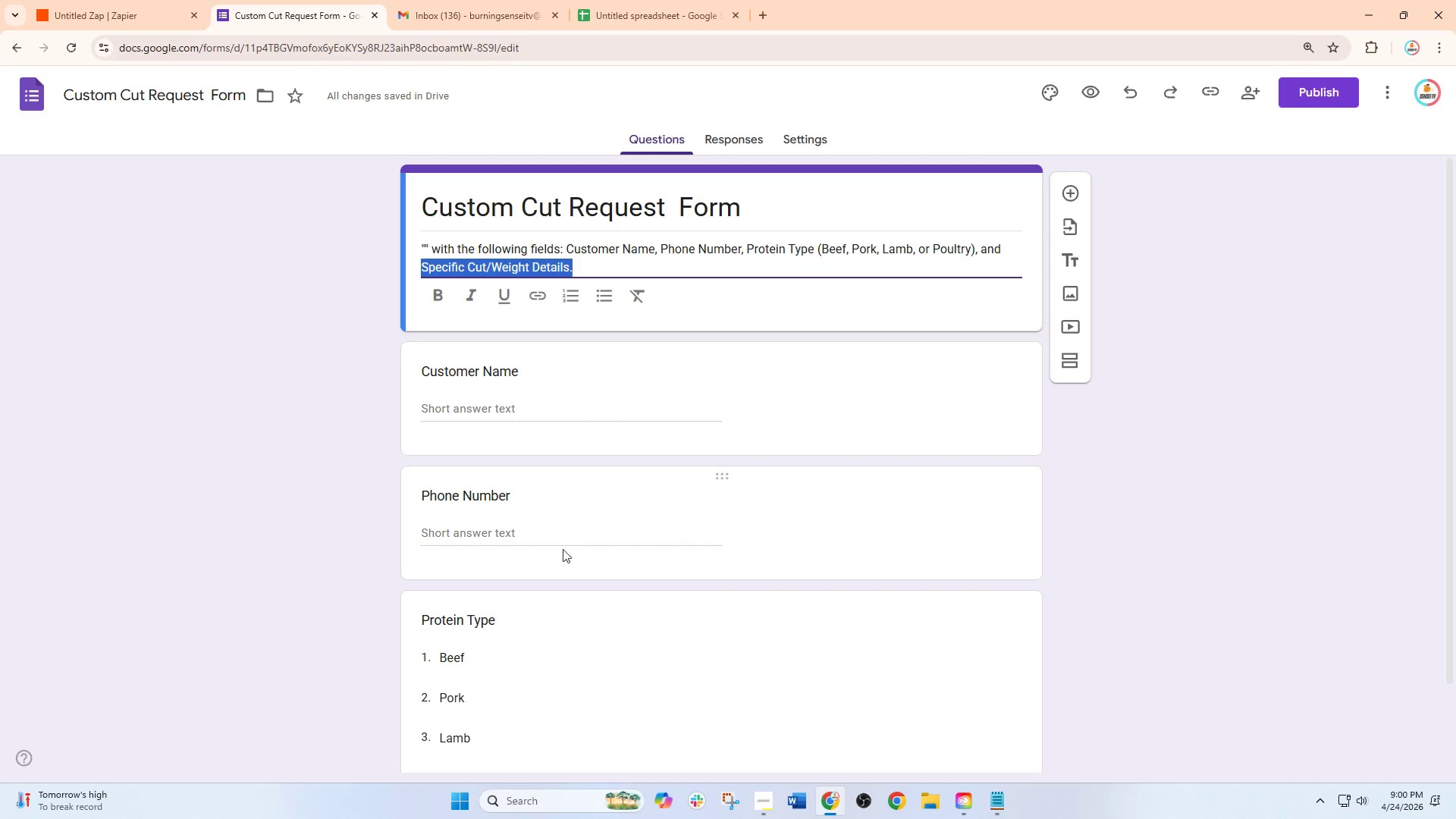 
key(Control+C)
 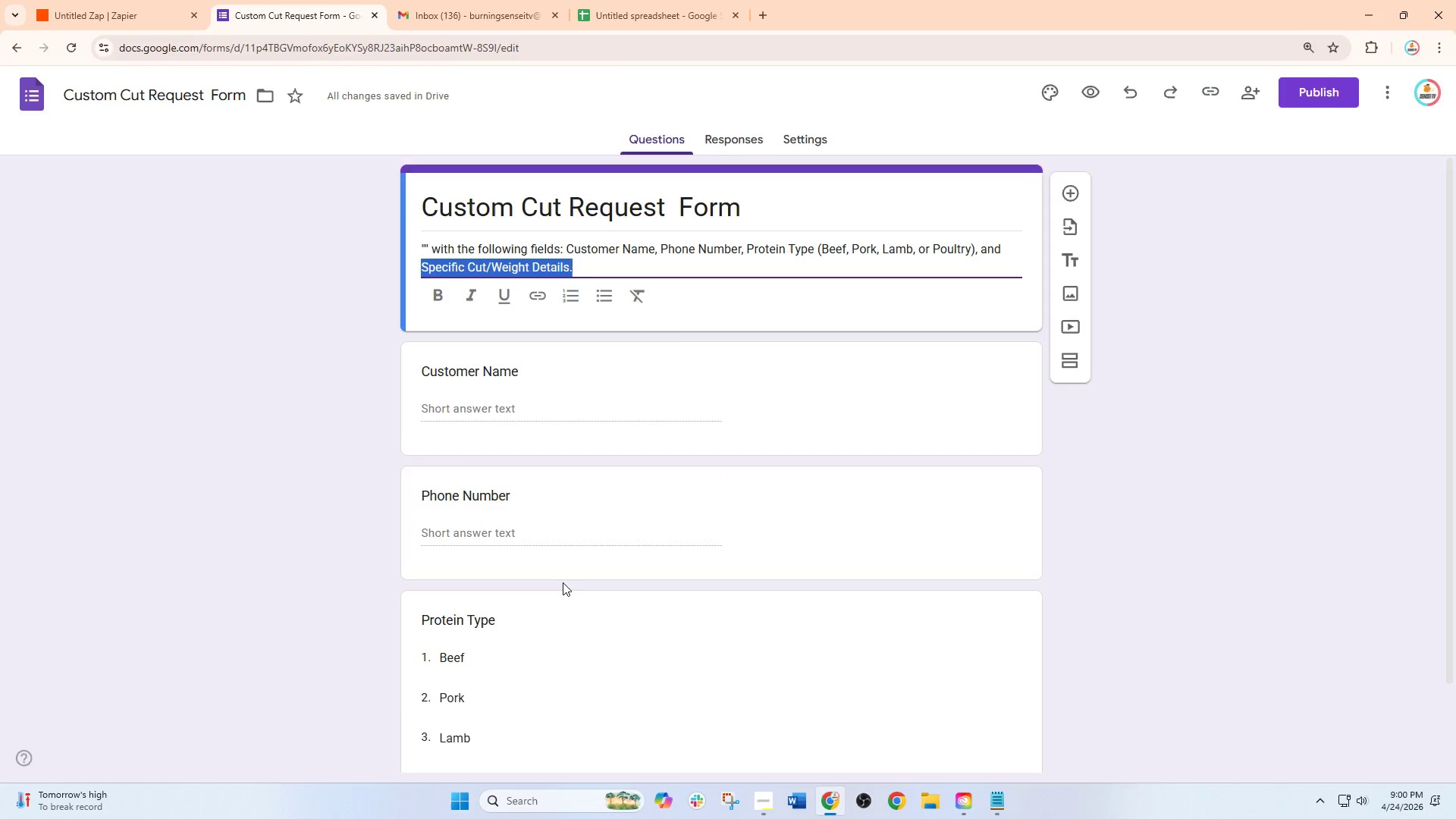 
left_click([631, 676])
 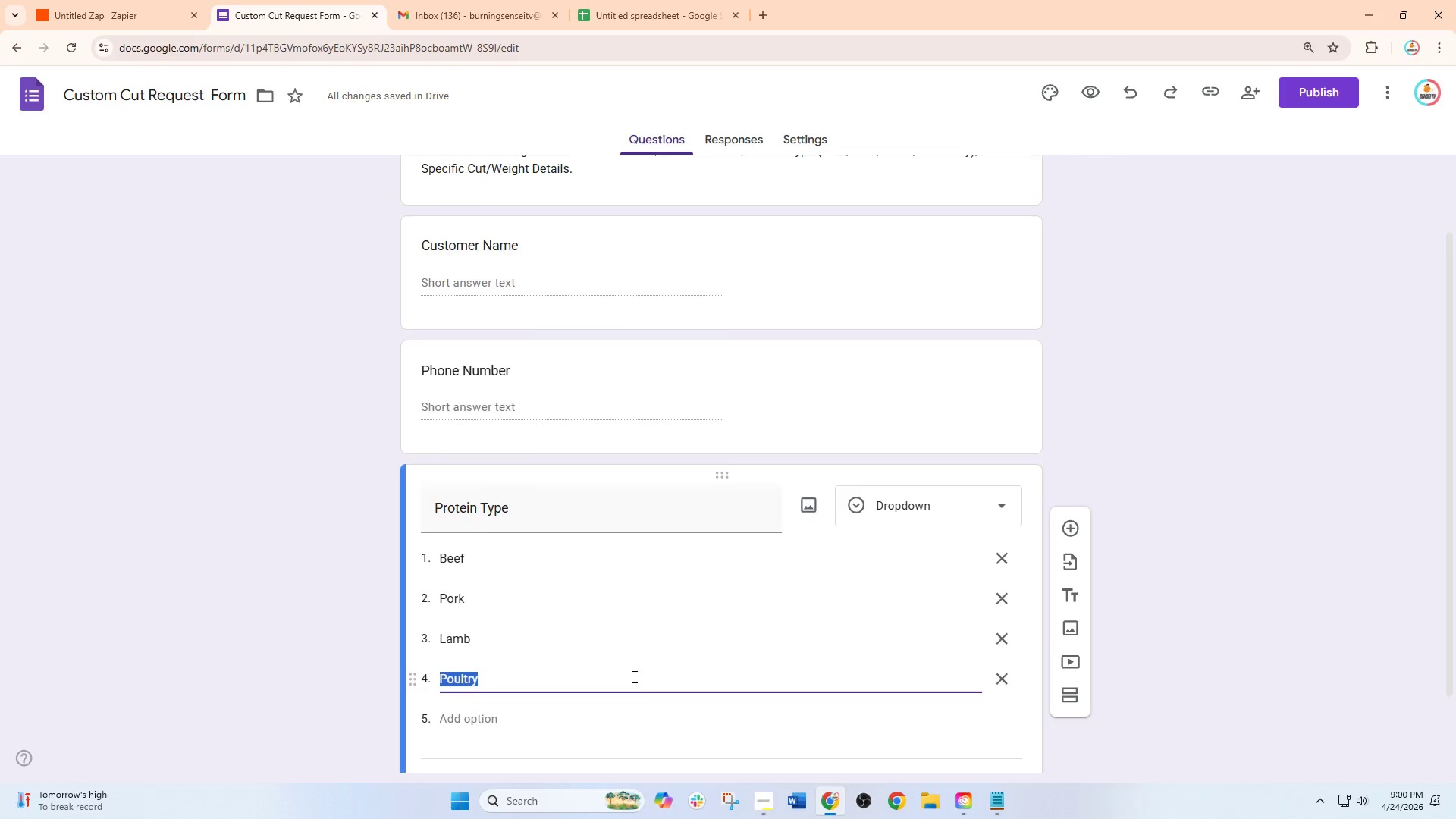 
scroll: coordinate [633, 676], scroll_direction: down, amount: 13.0
 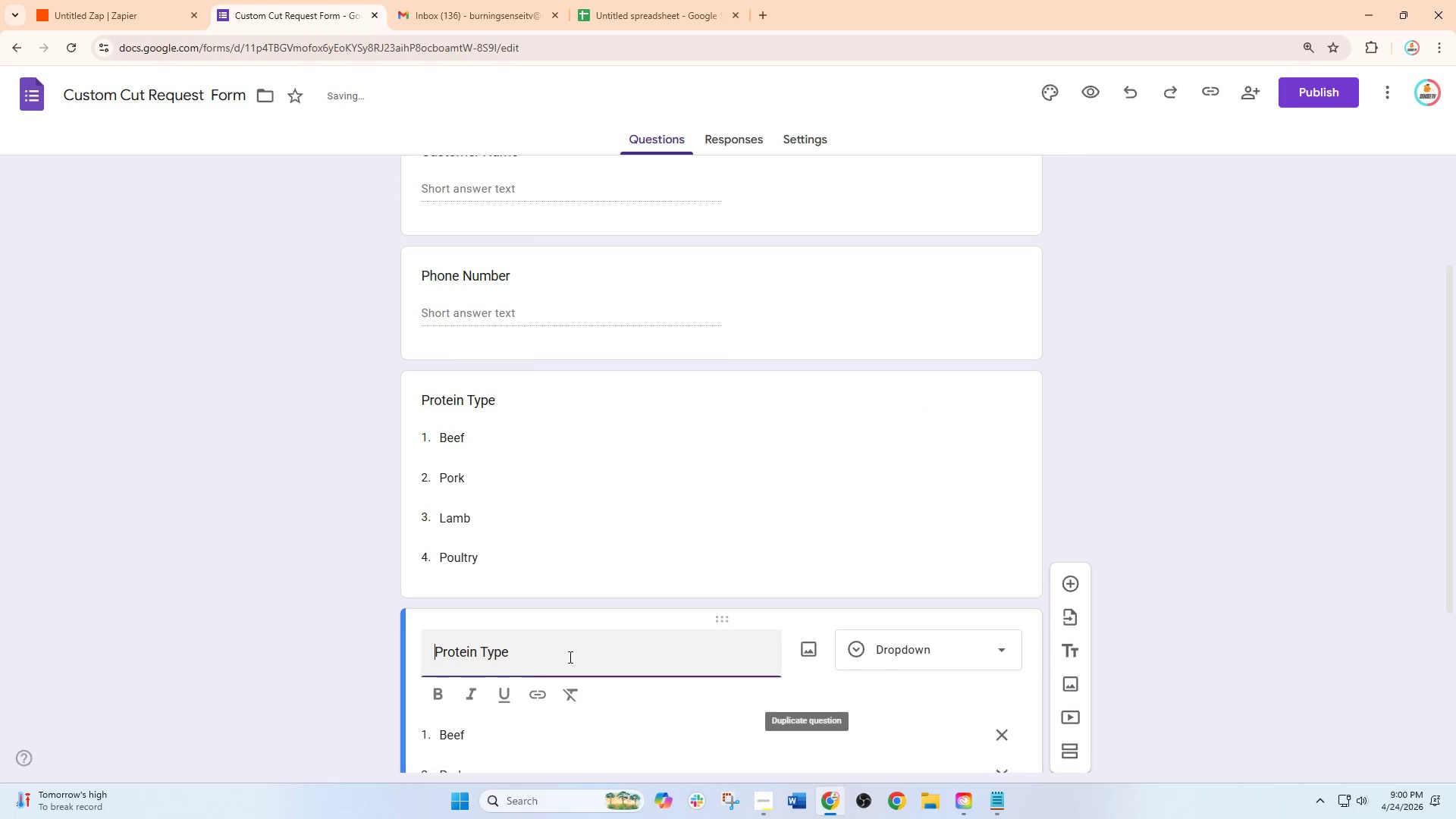 
left_click_drag(start_coordinate=[543, 639], to_coordinate=[322, 647])
 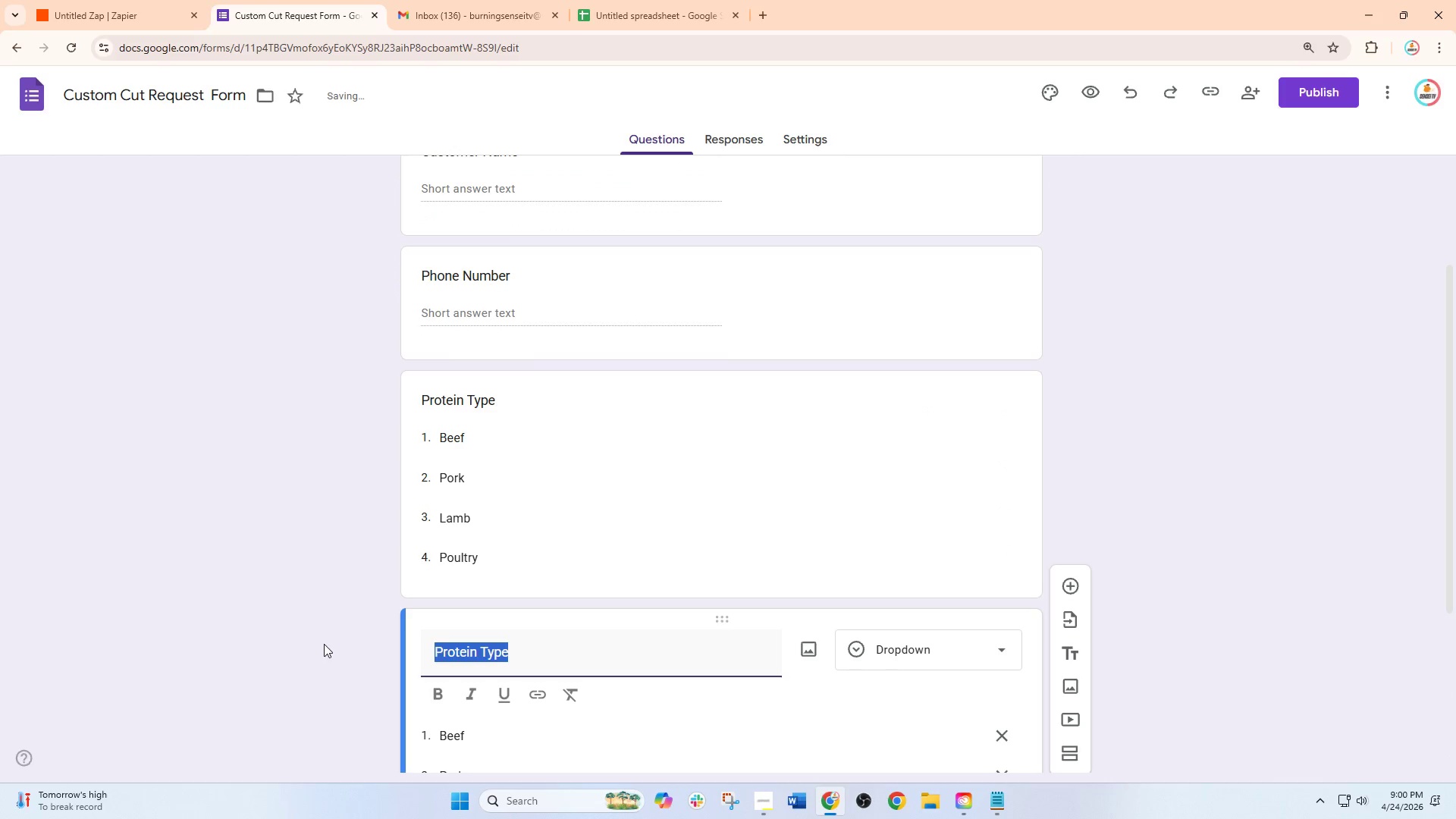 
key(Control+V)
 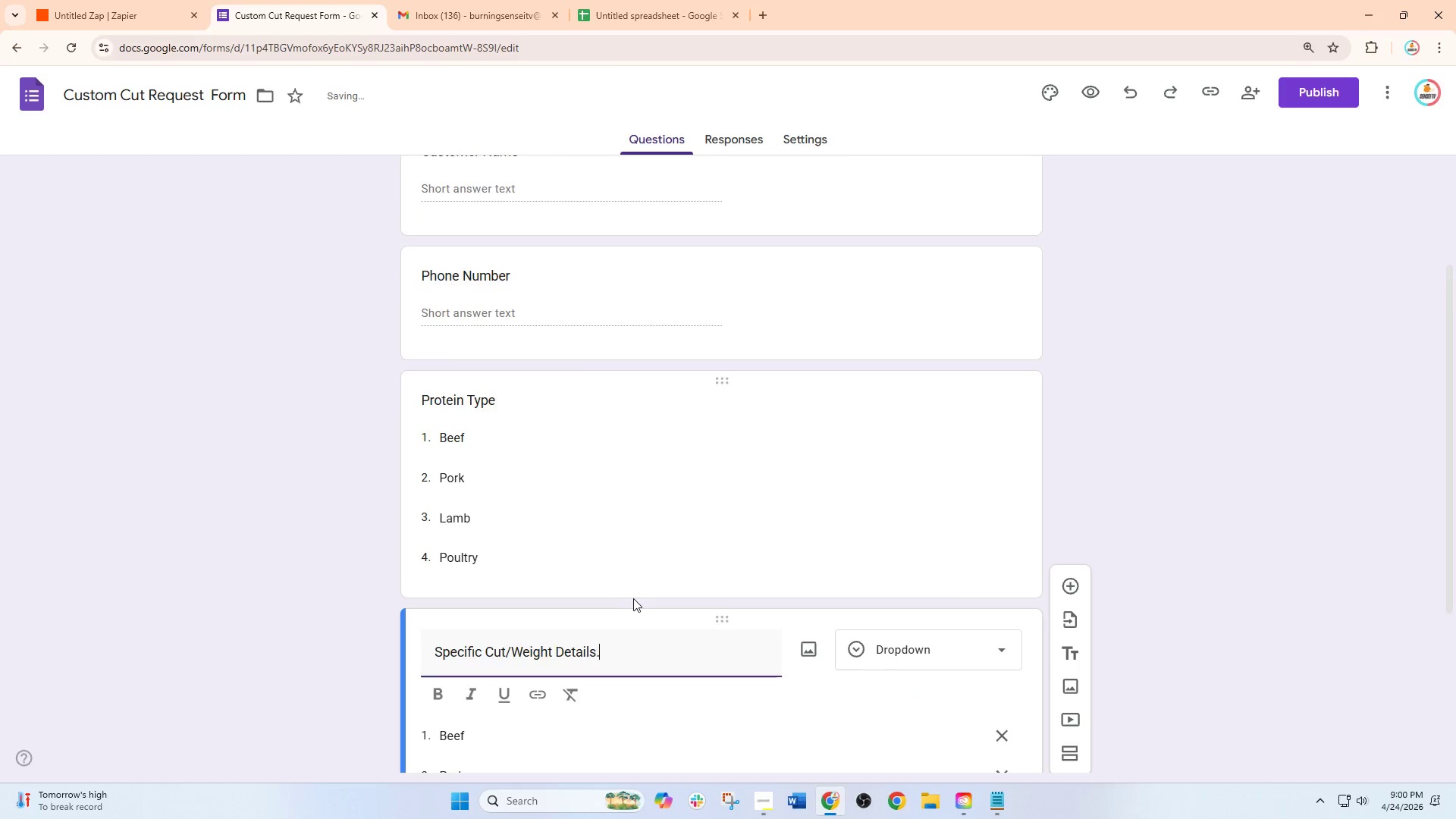 
scroll: coordinate [635, 598], scroll_direction: down, amount: 3.0
 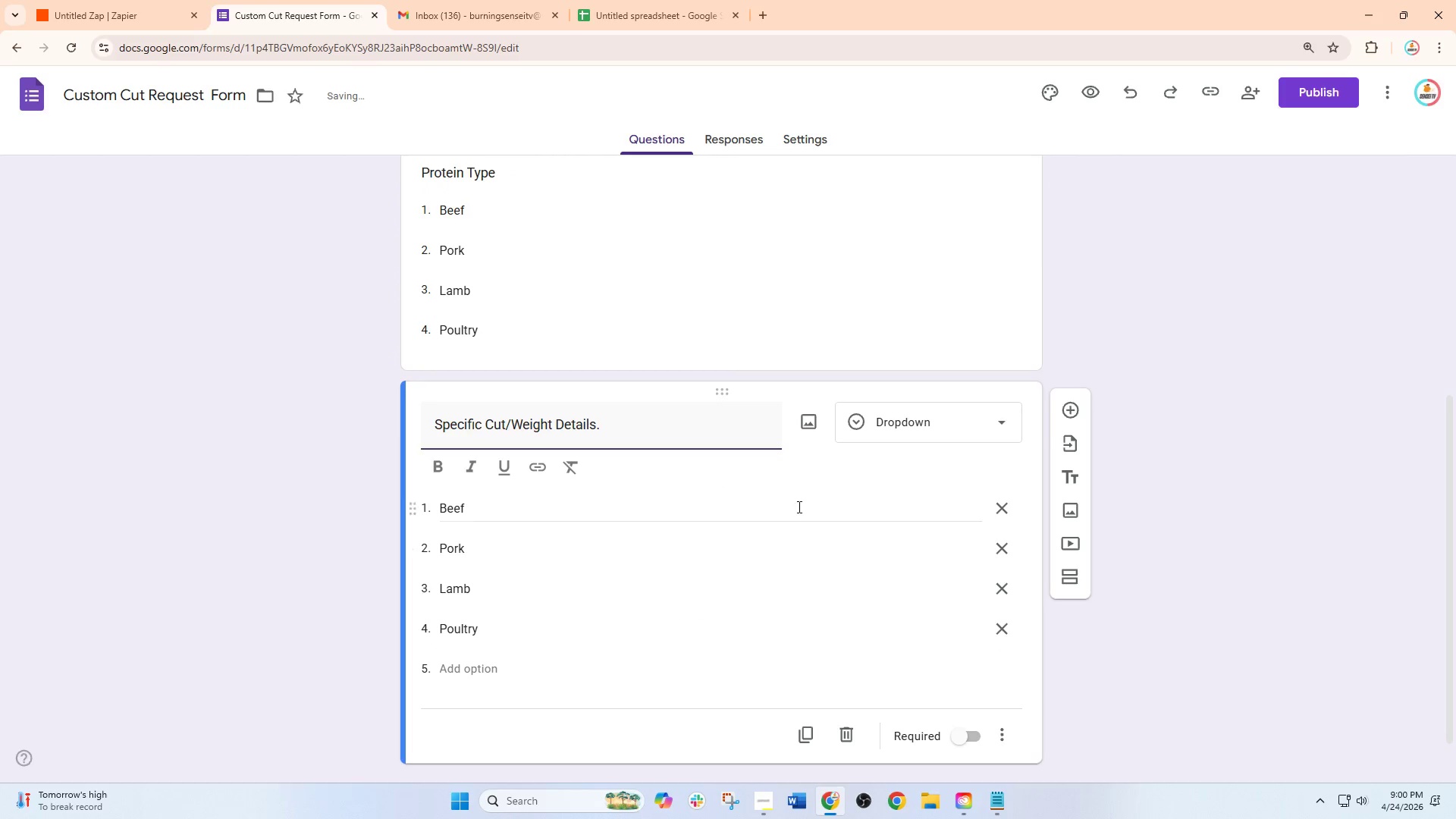 
left_click([913, 410])
 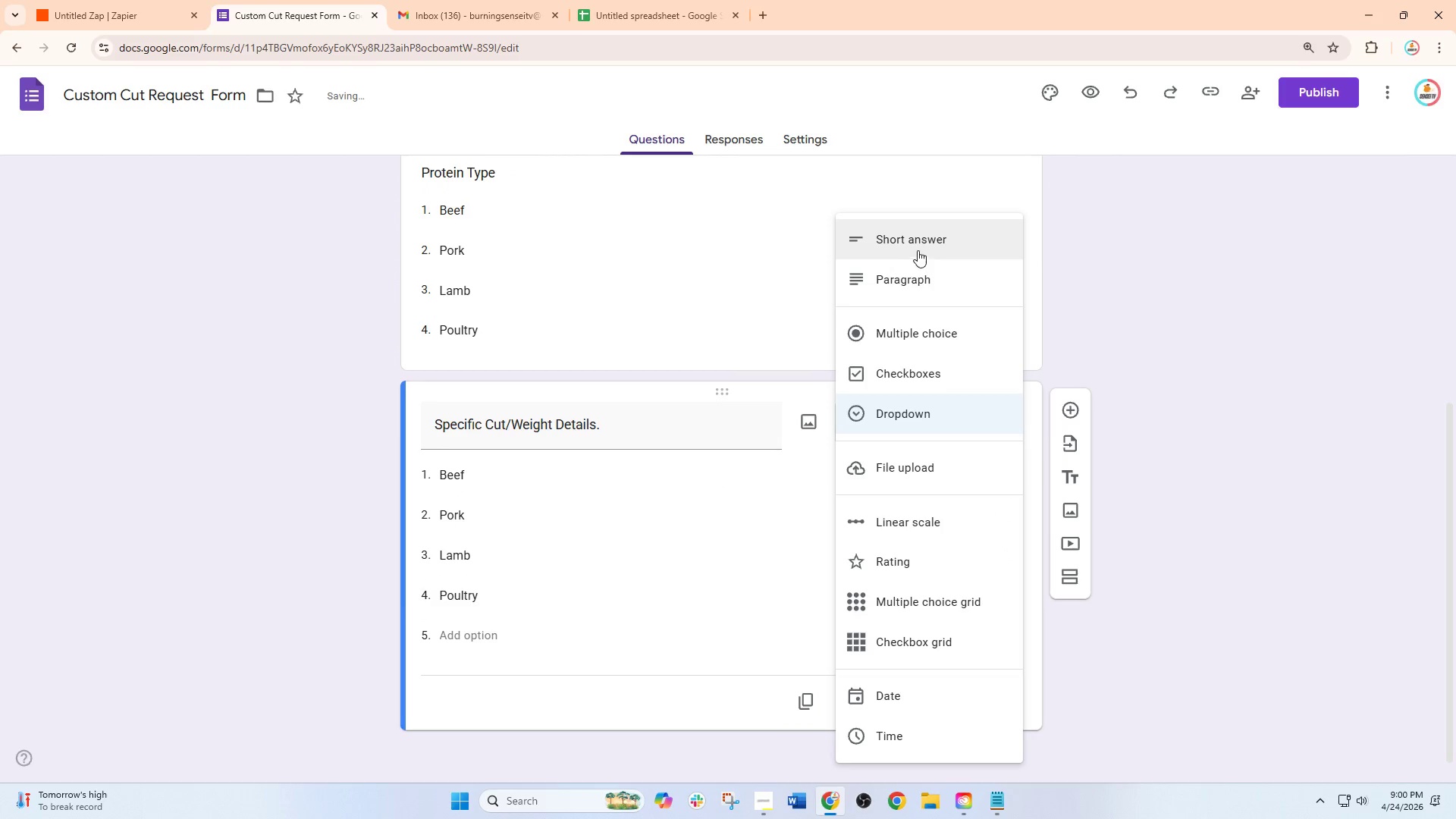 
left_click([923, 243])
 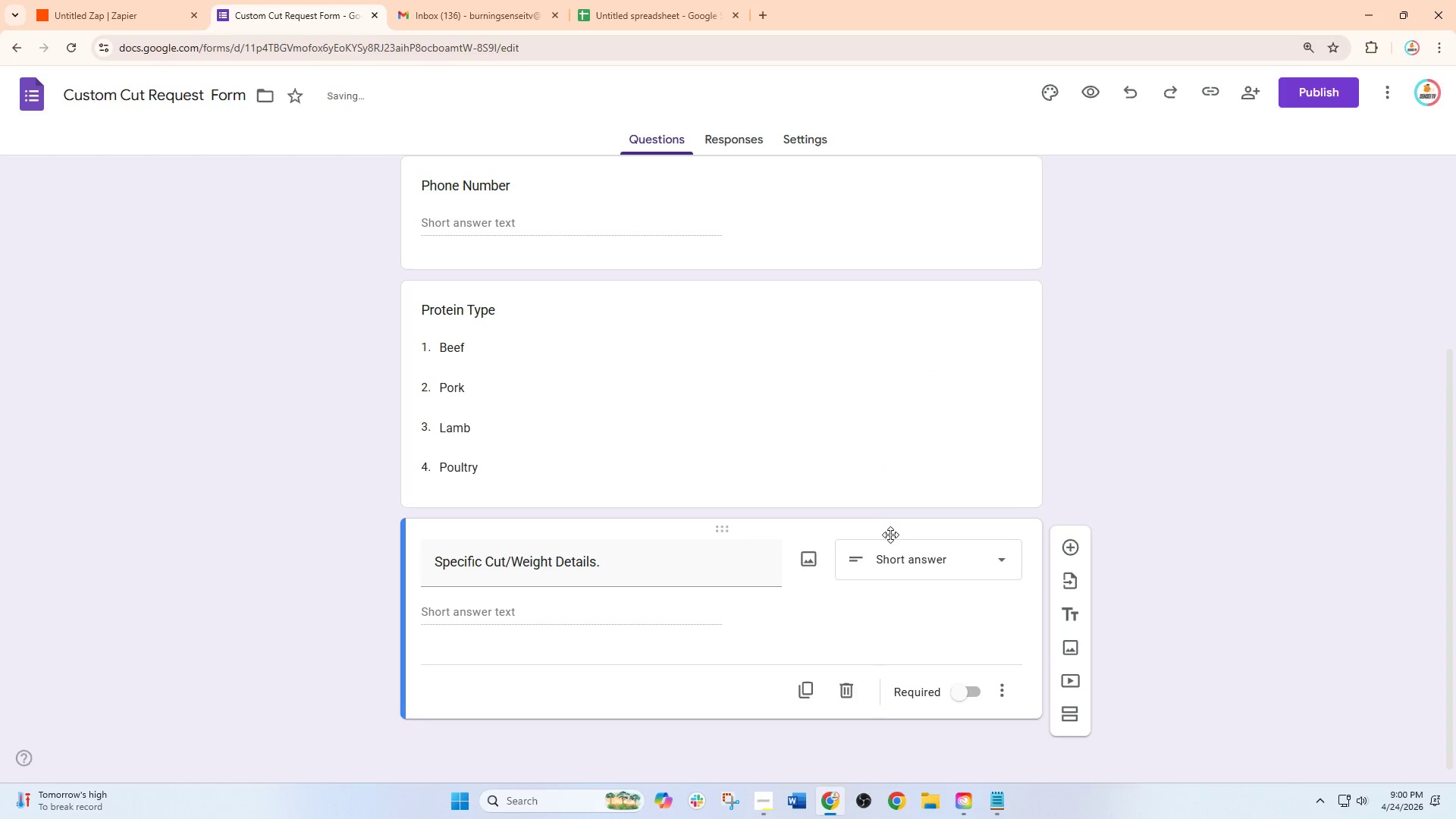 
left_click([906, 560])
 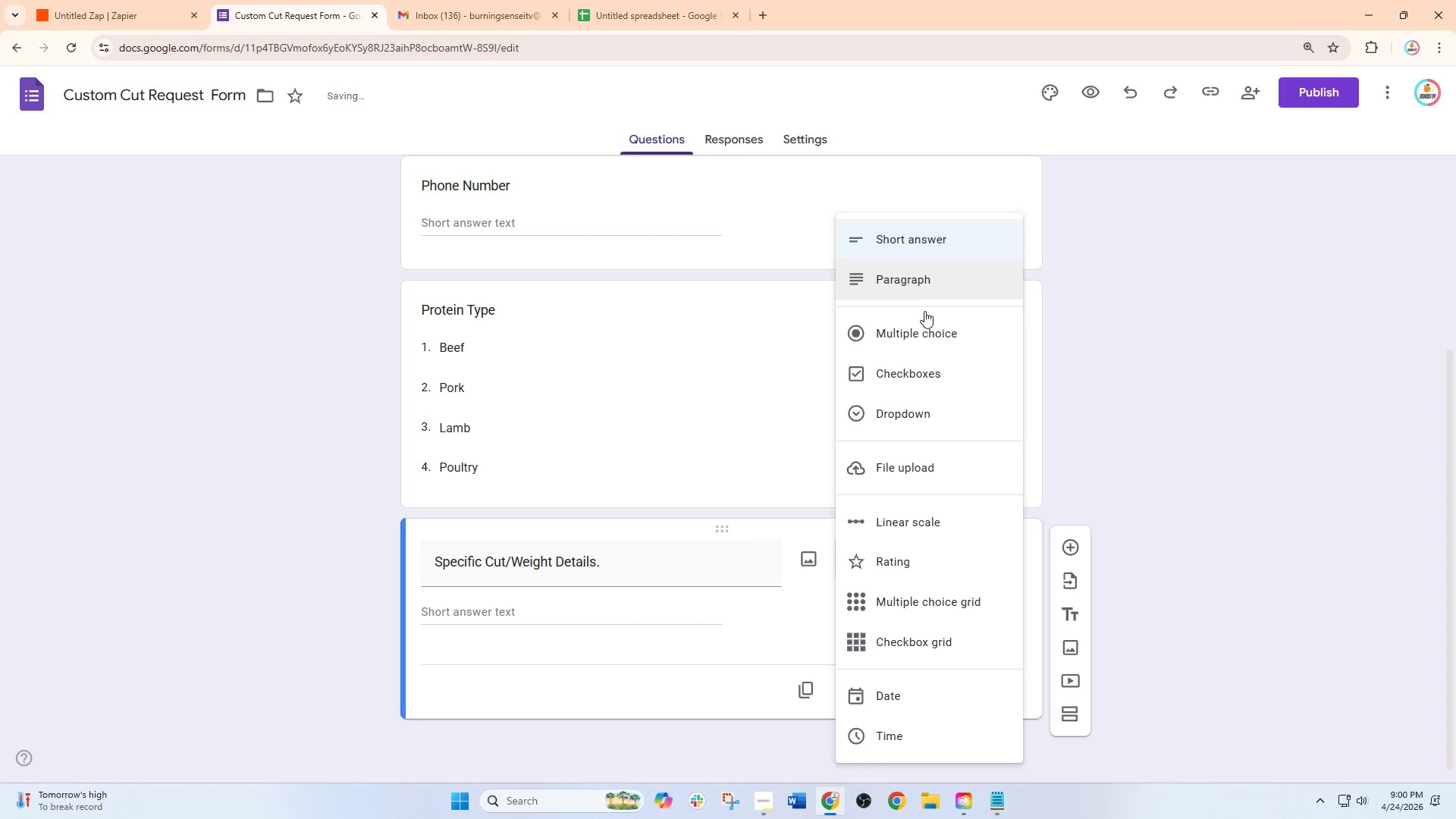 
left_click([927, 287])
 